 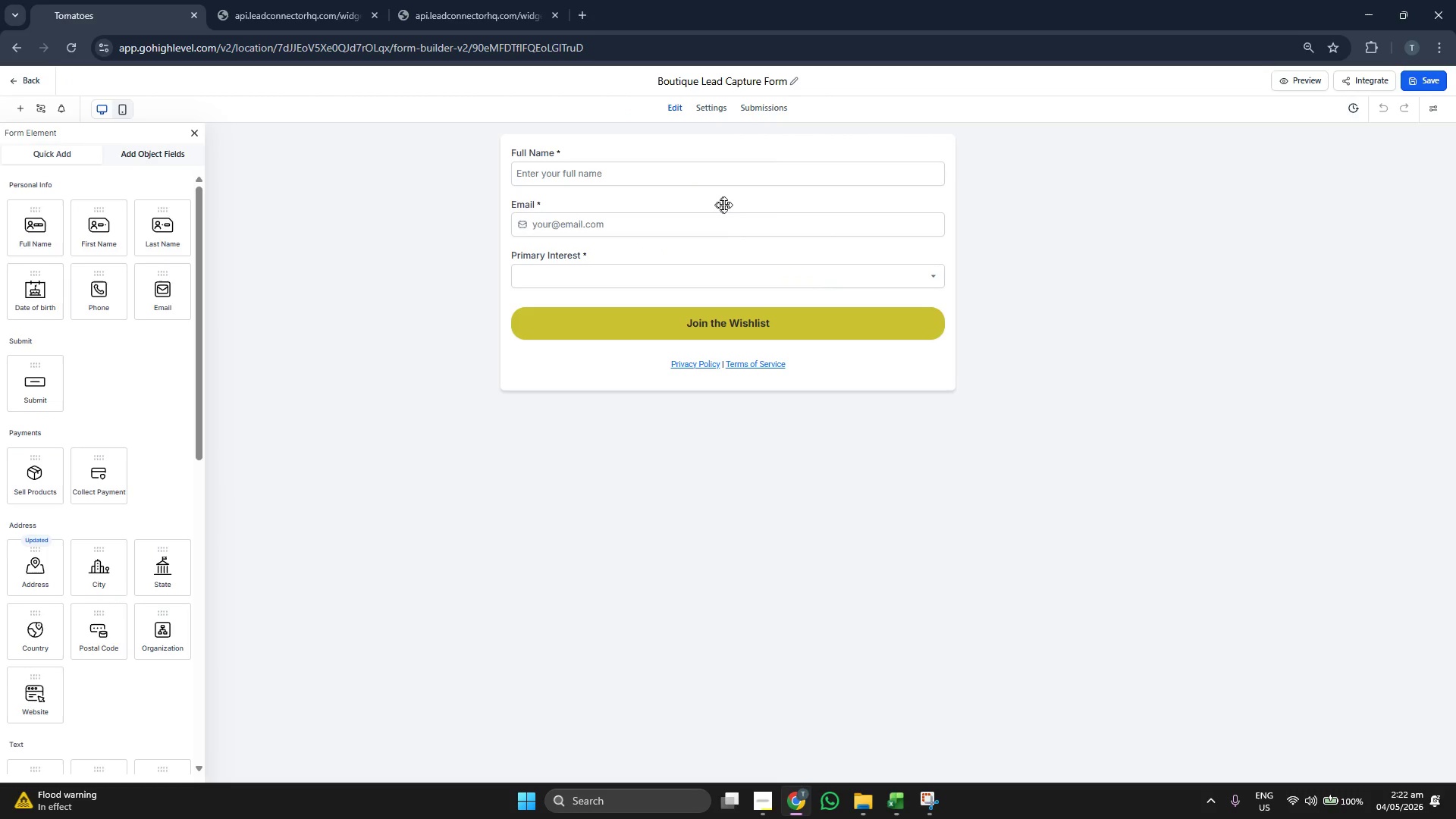 
scroll: coordinate [108, 295], scroll_direction: down, amount: 6.0
 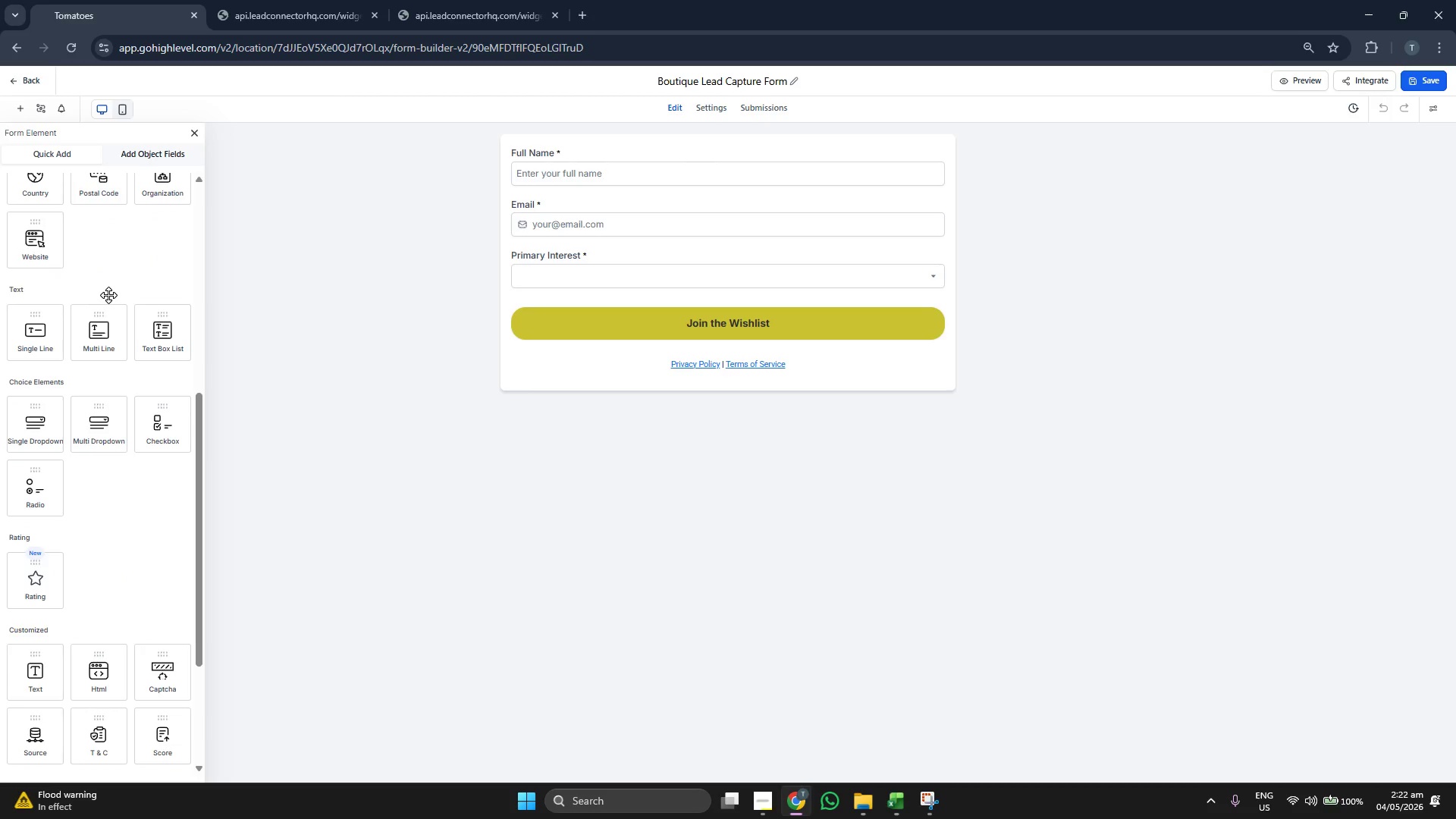 
left_click([140, 151])
 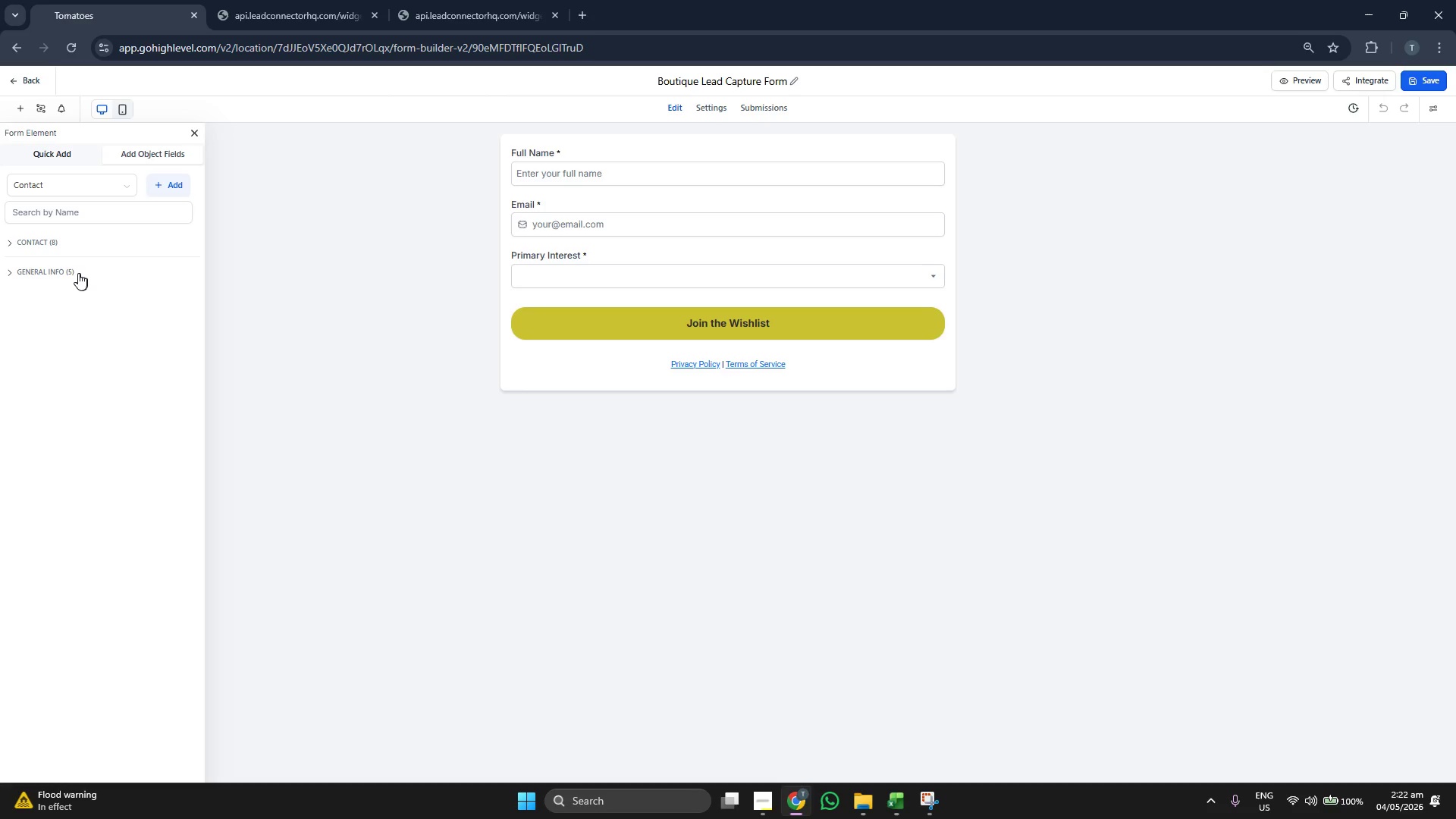 
scroll: coordinate [110, 166], scroll_direction: up, amount: 7.0
 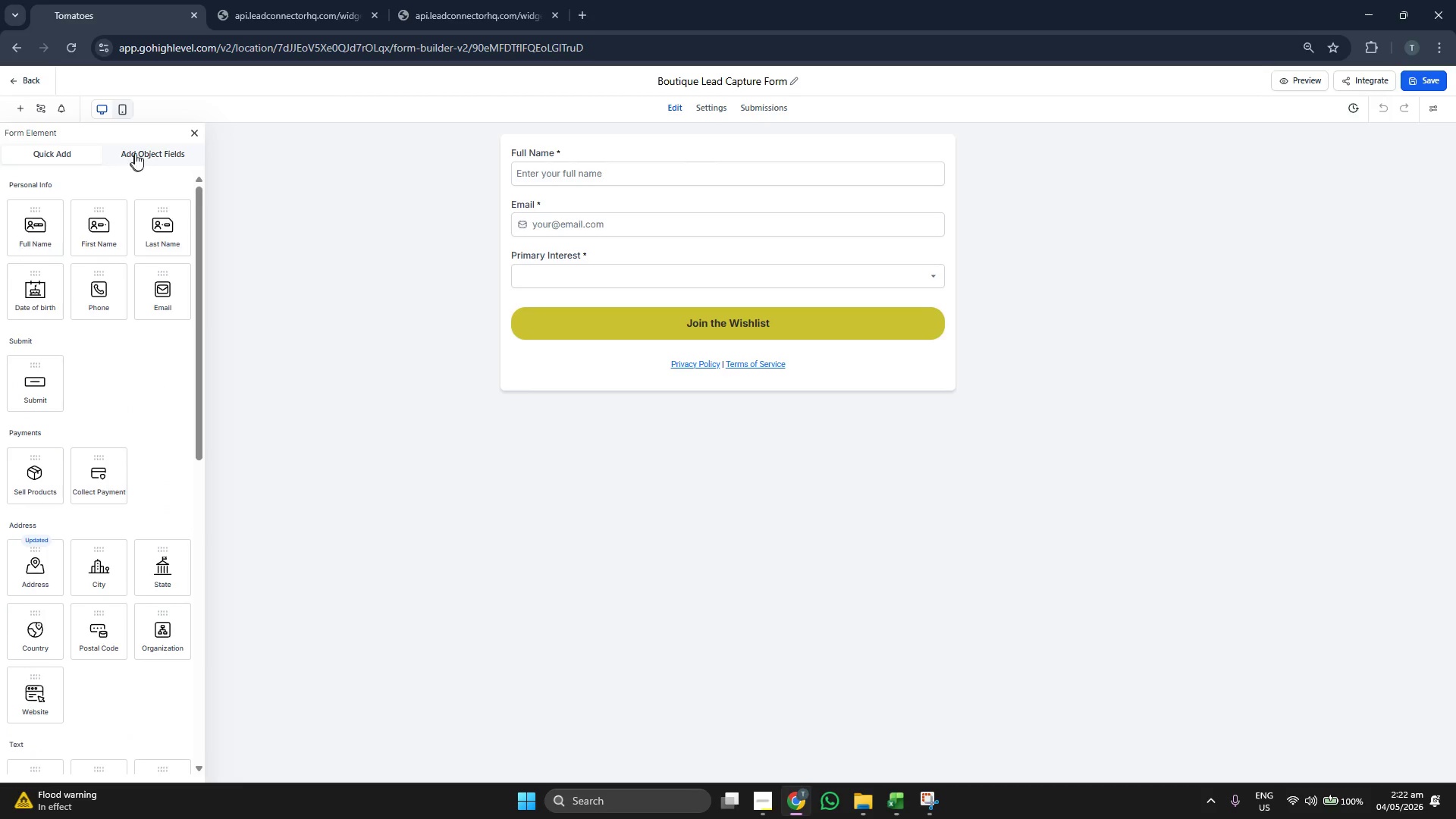 
left_click([76, 273])
 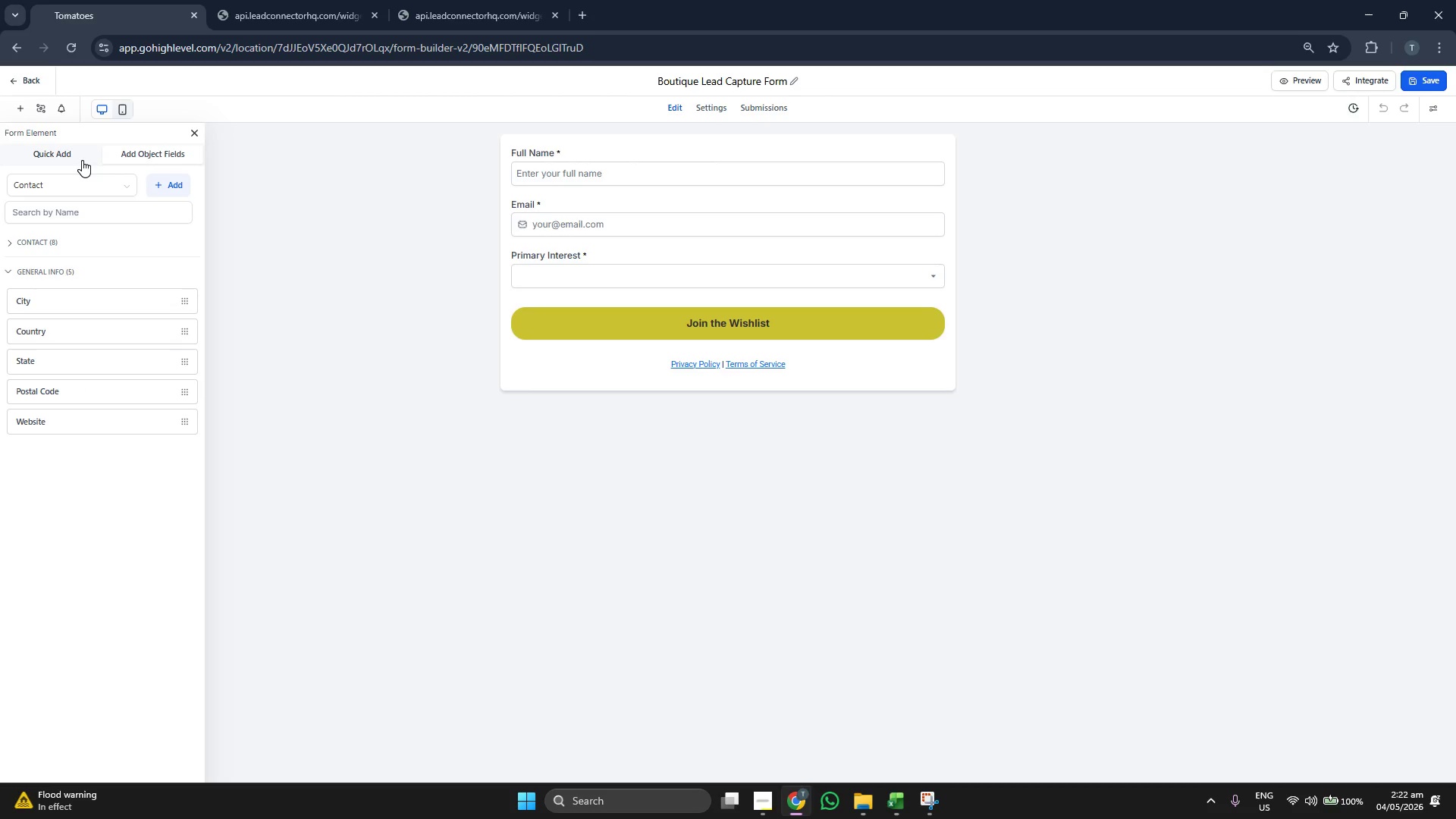 
left_click([136, 142])
 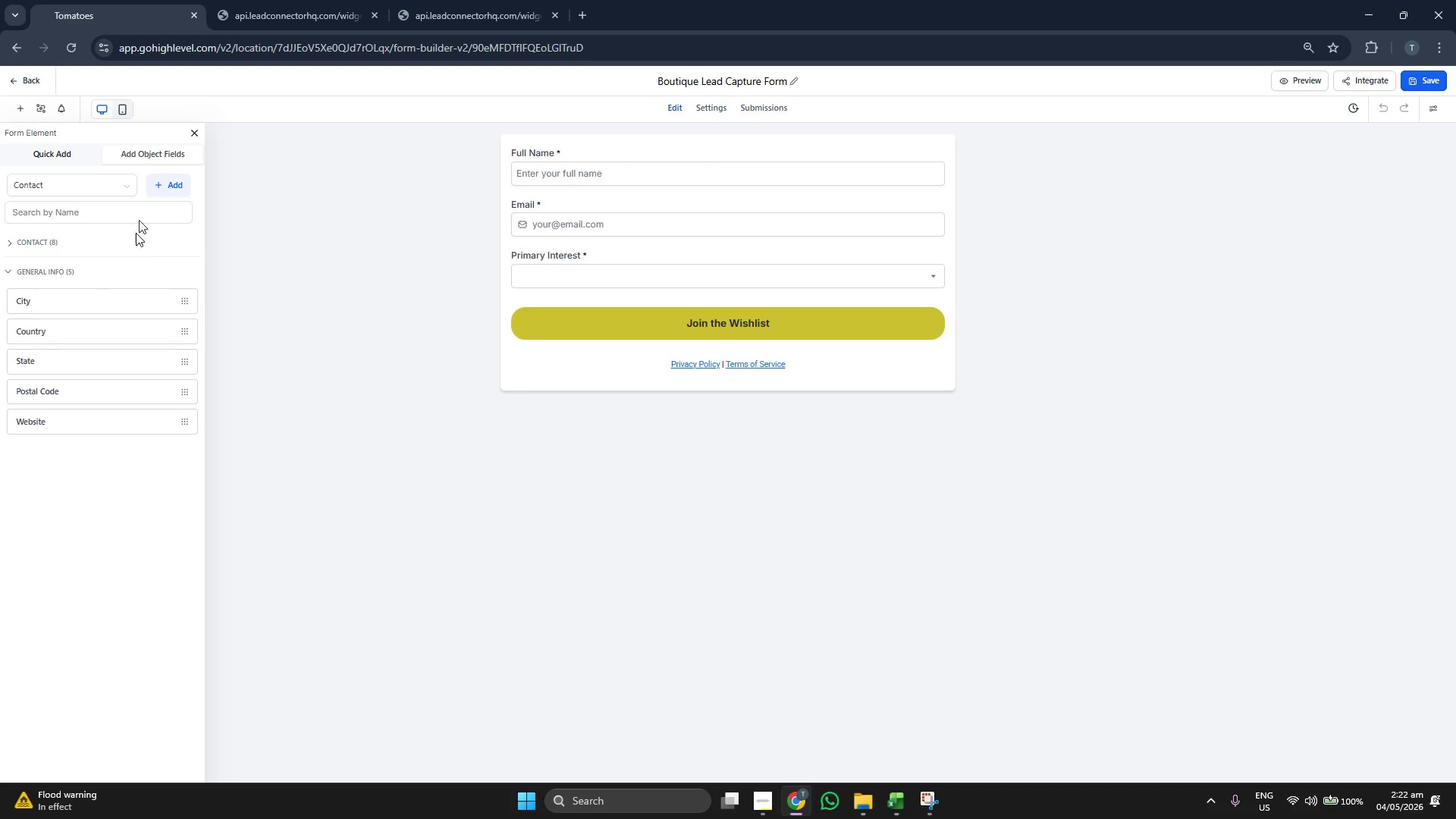 
left_click([155, 155])
 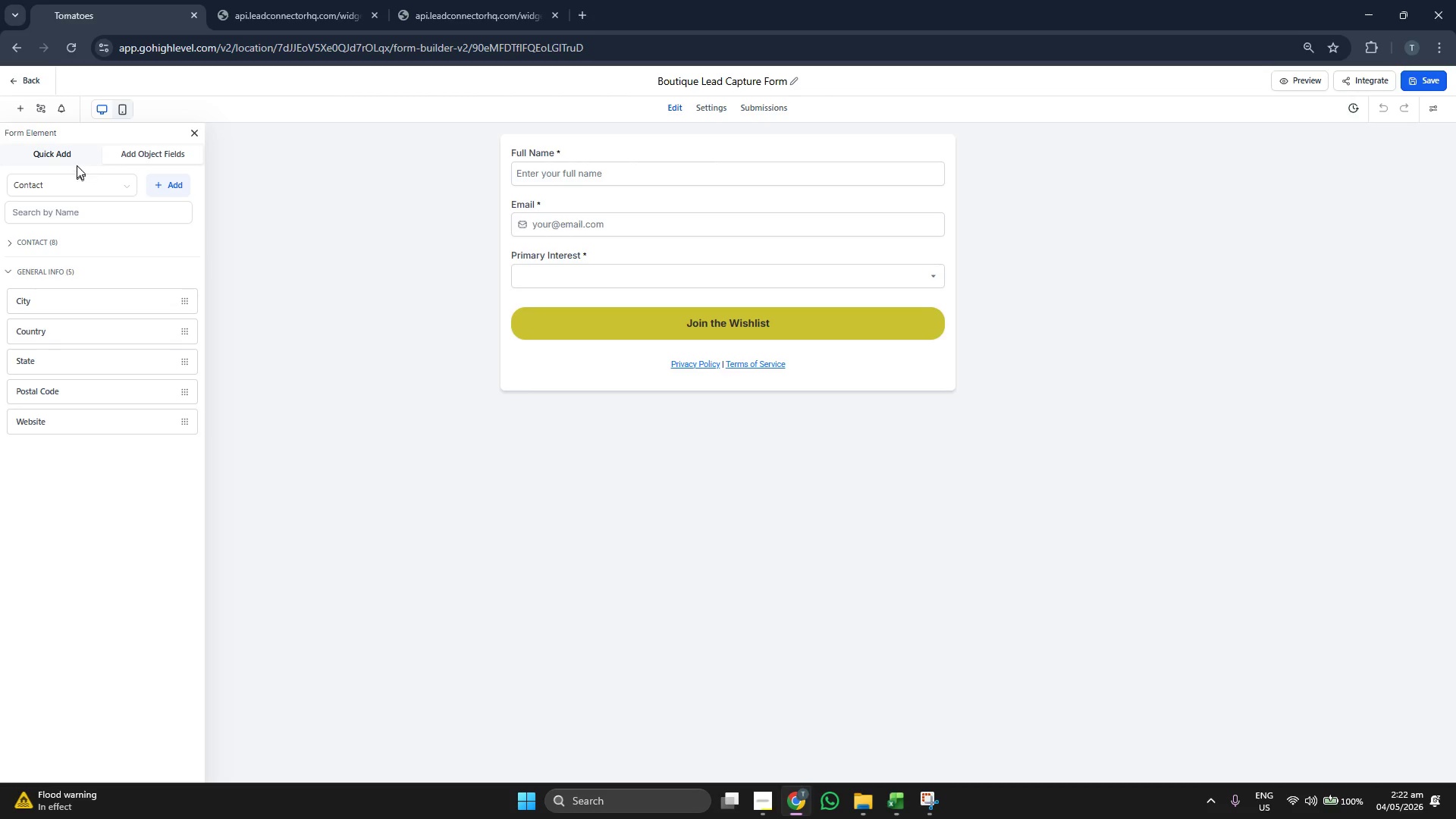 
left_click([74, 160])
 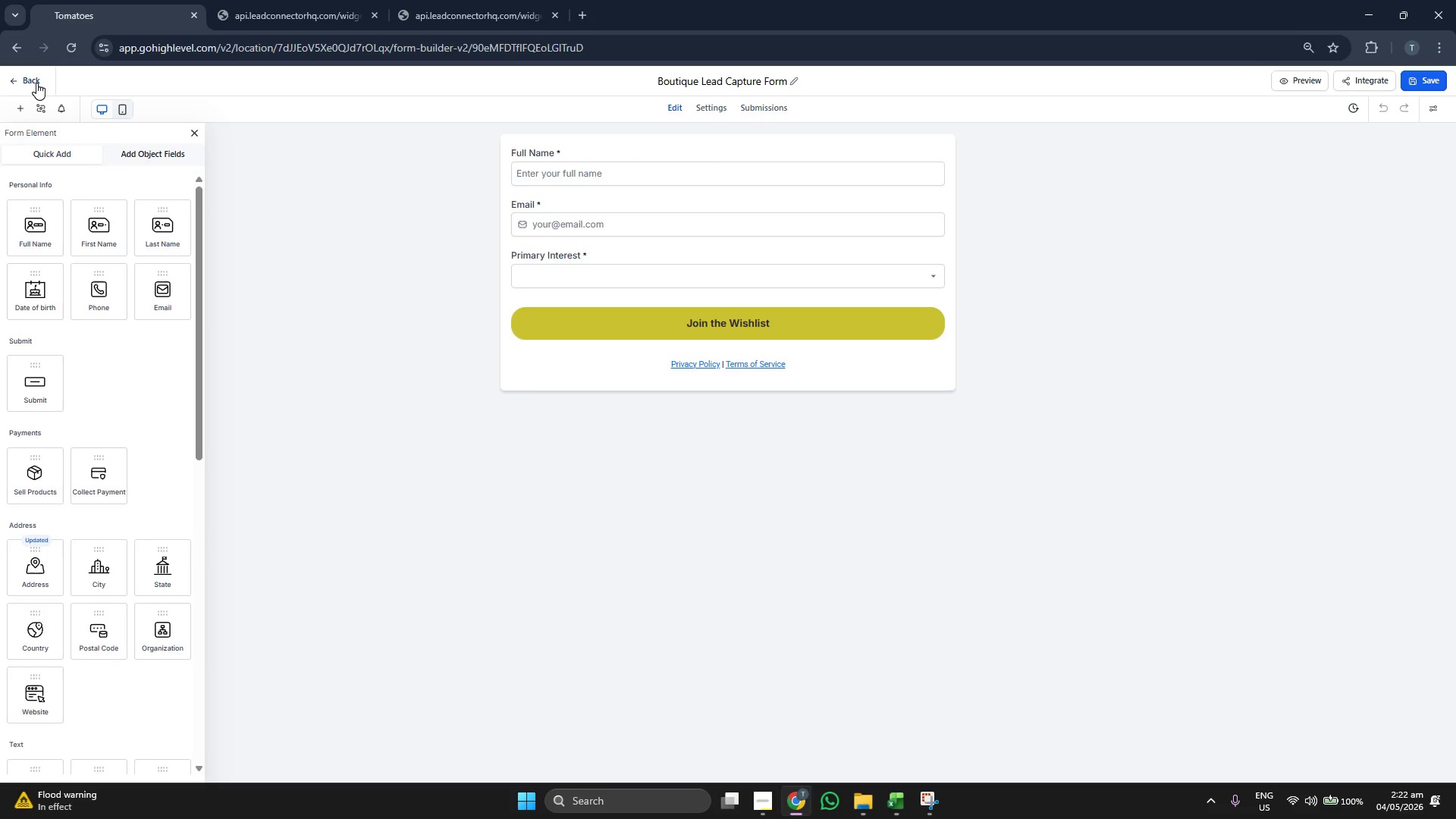 
left_click([36, 81])
 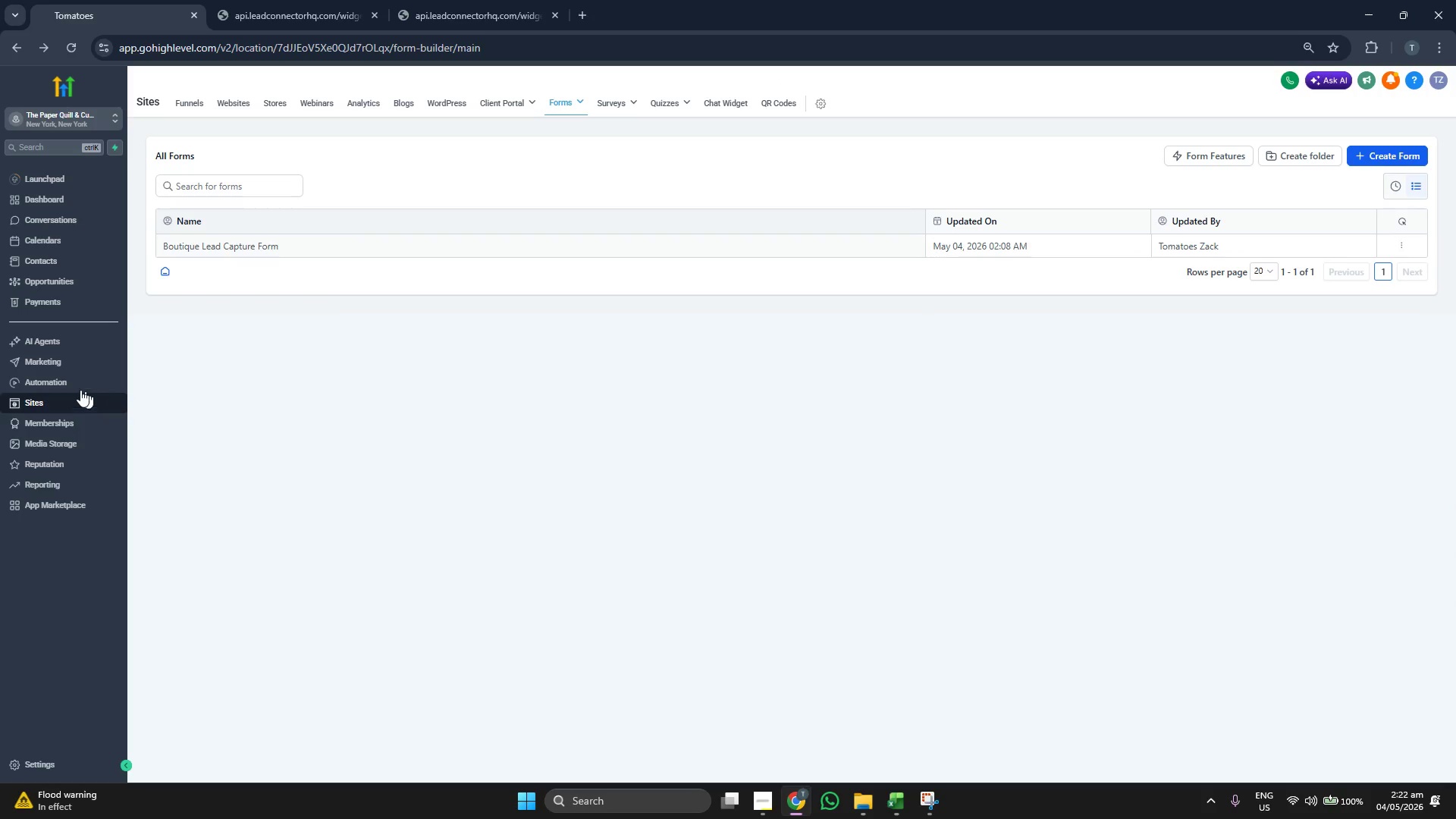 
wait(5.58)
 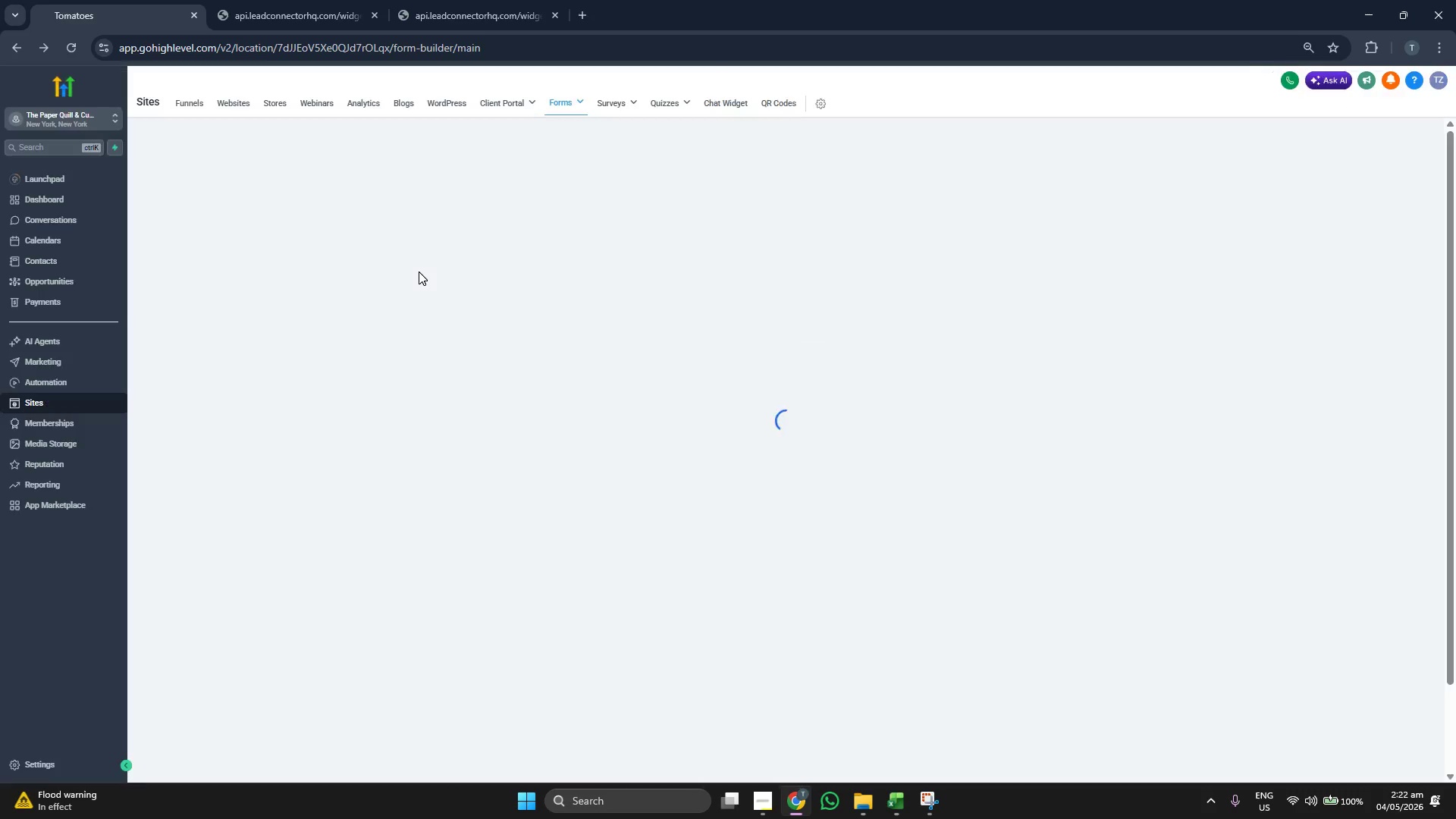 
left_click([60, 382])
 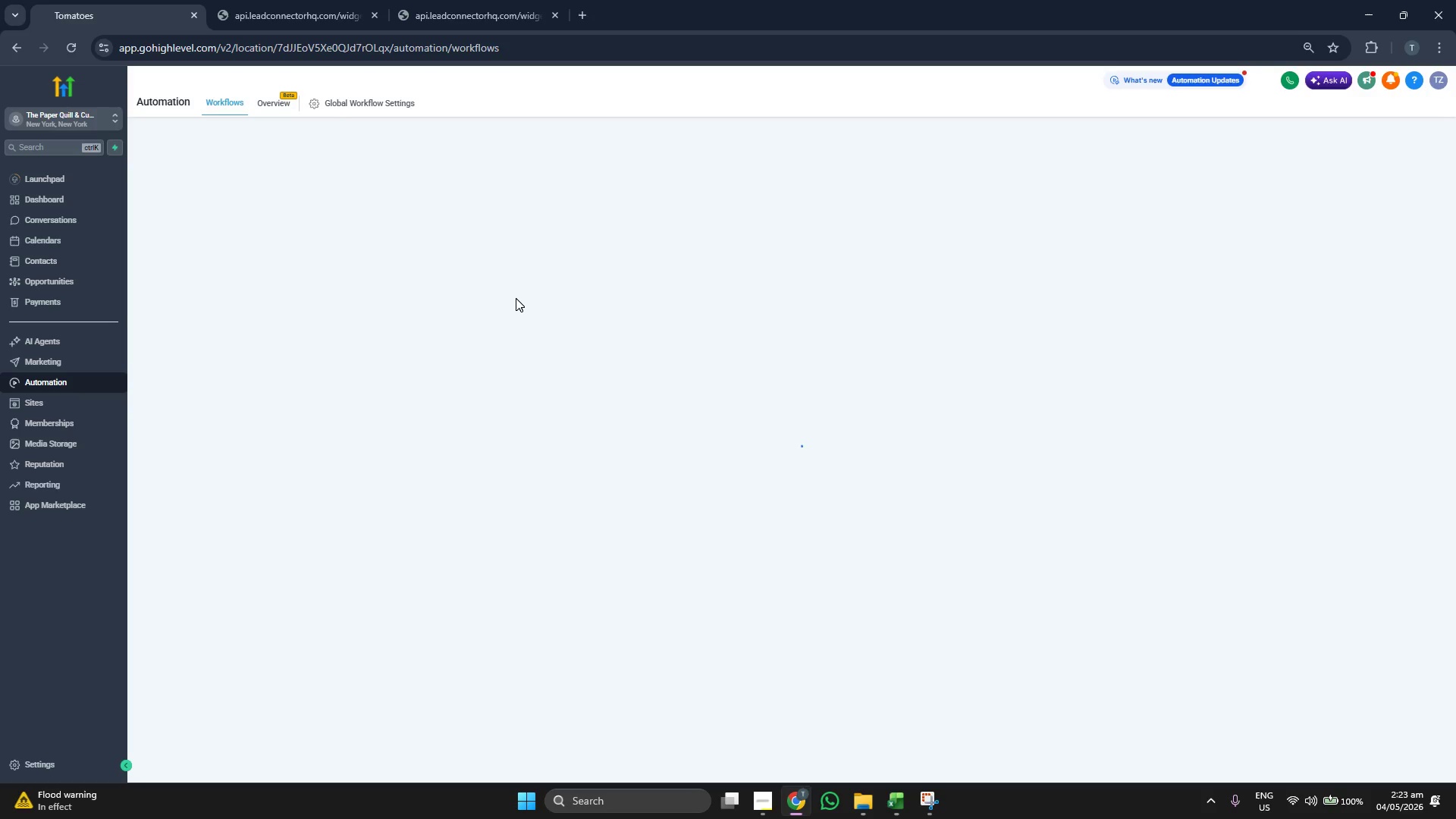 
wait(10.72)
 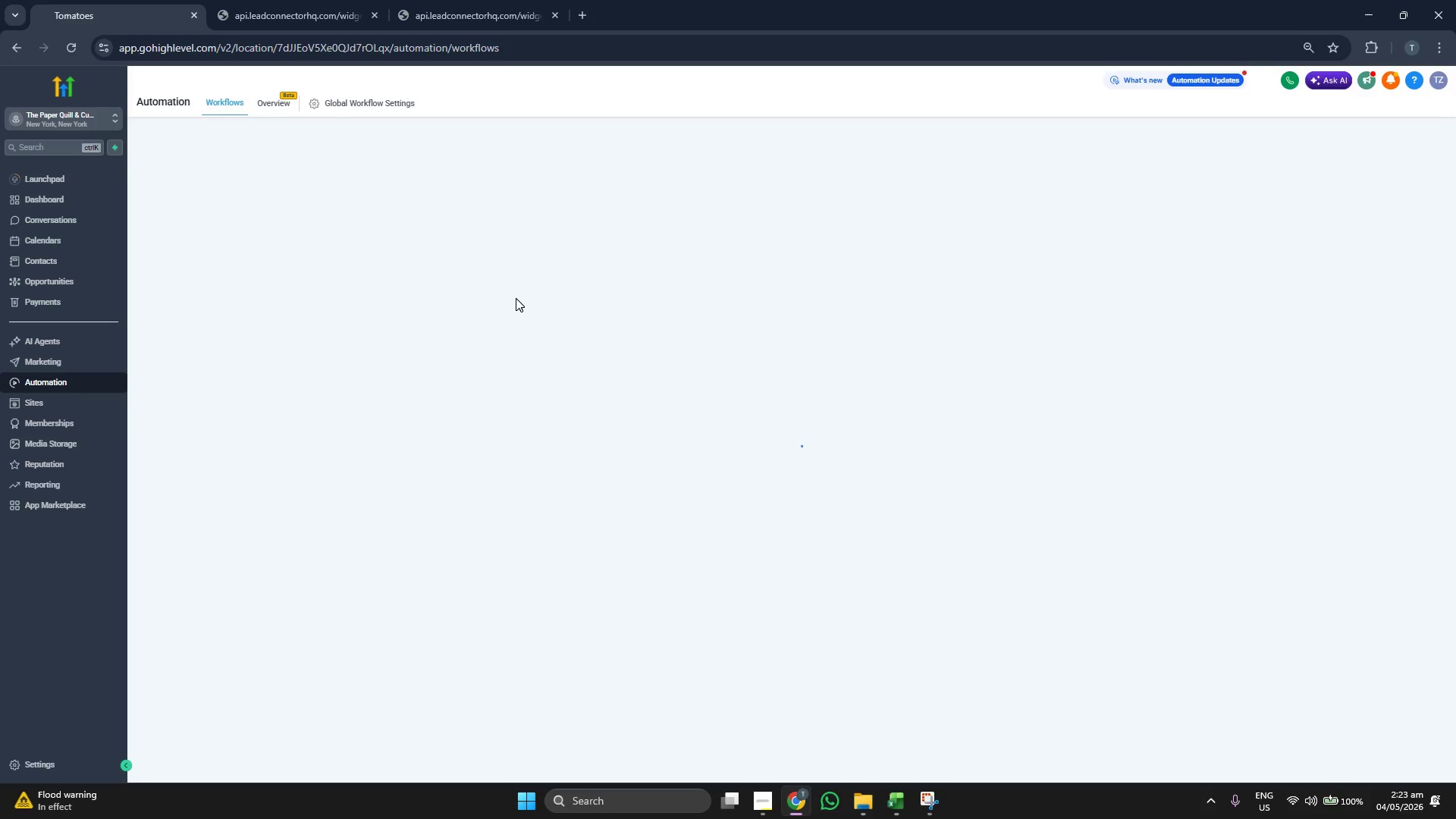 
left_click([532, 277])
 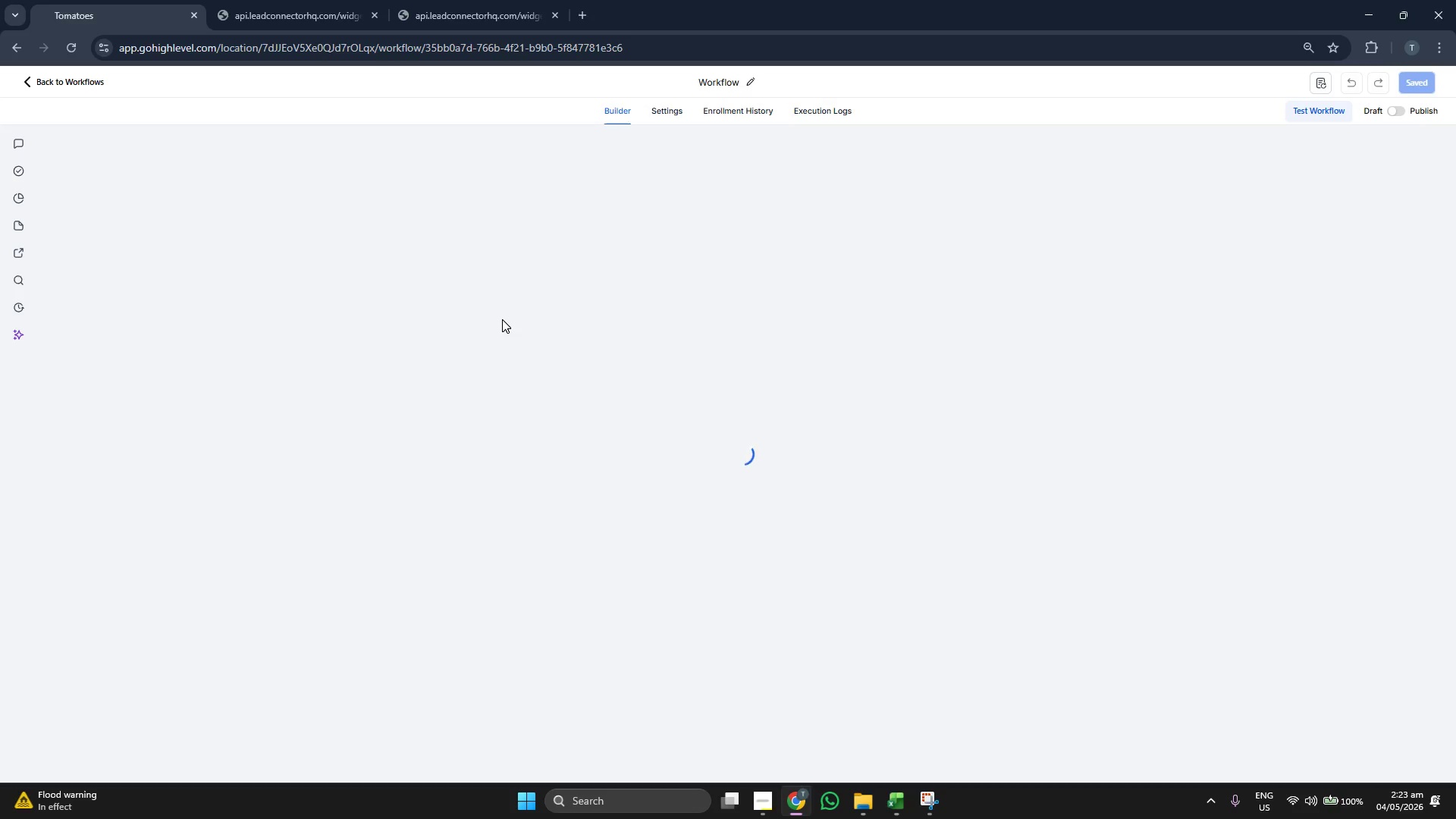 
wait(12.67)
 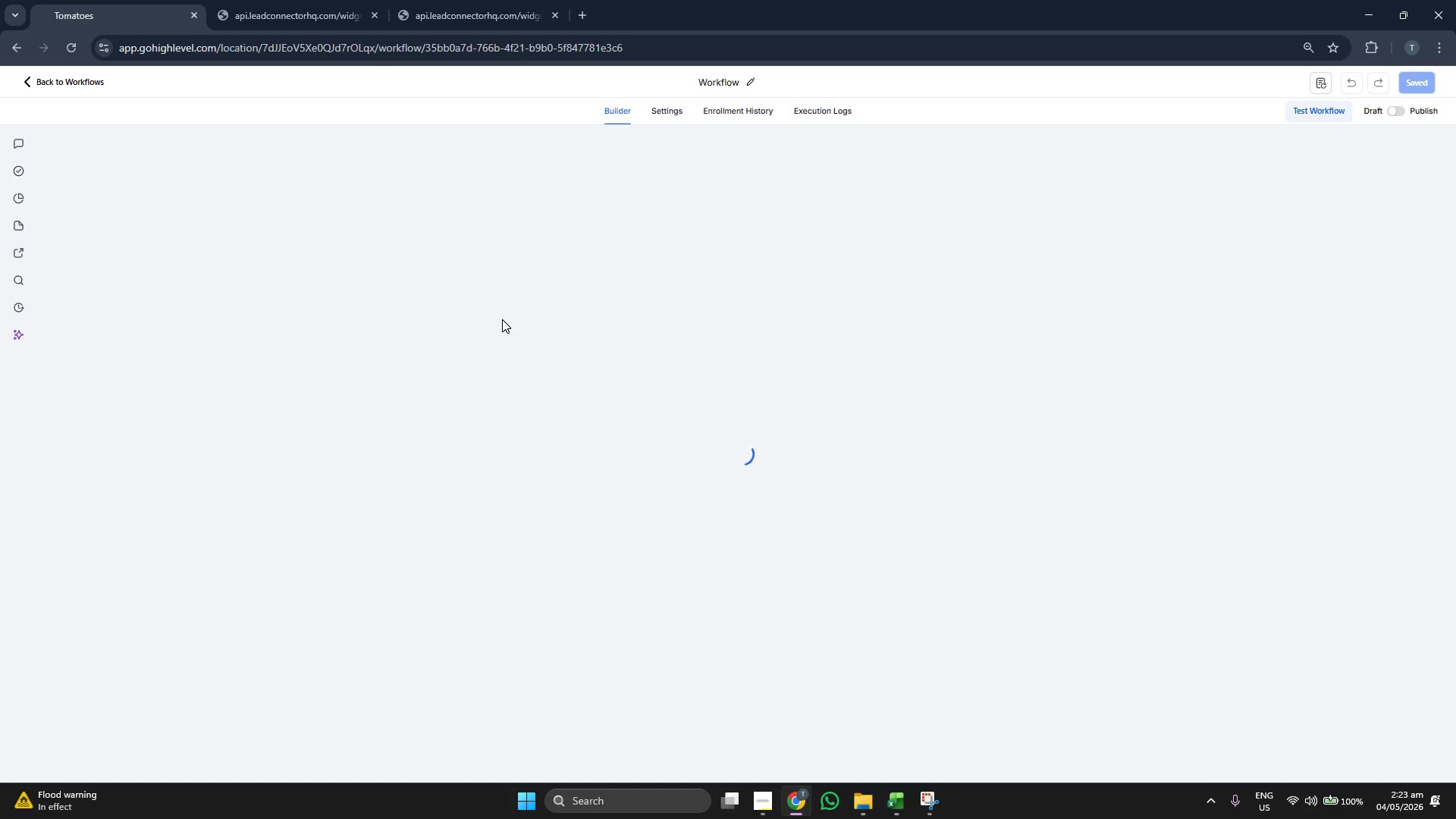 
left_click([660, 229])
 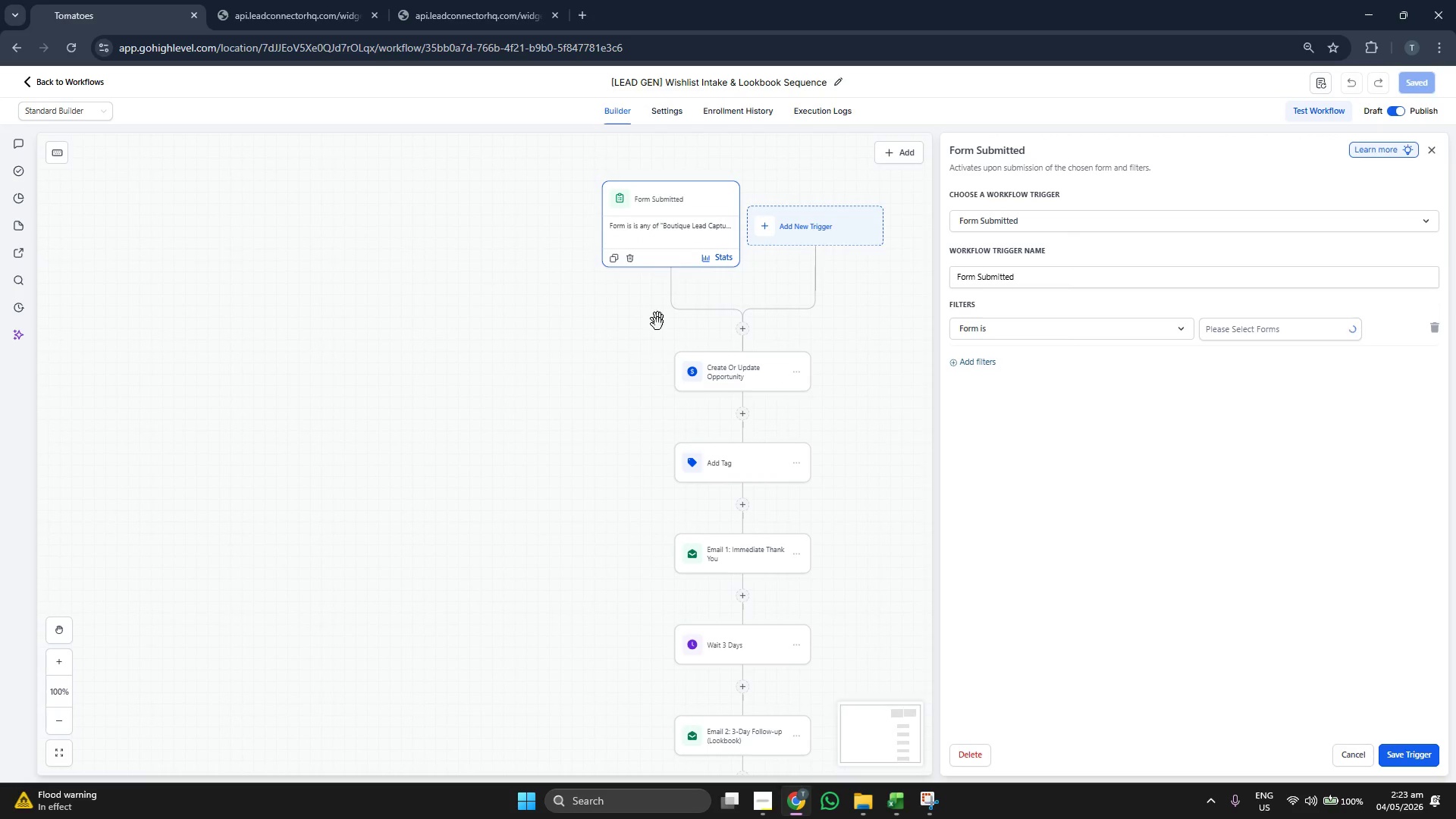 
left_click_drag(start_coordinate=[634, 385], to_coordinate=[547, 358])
 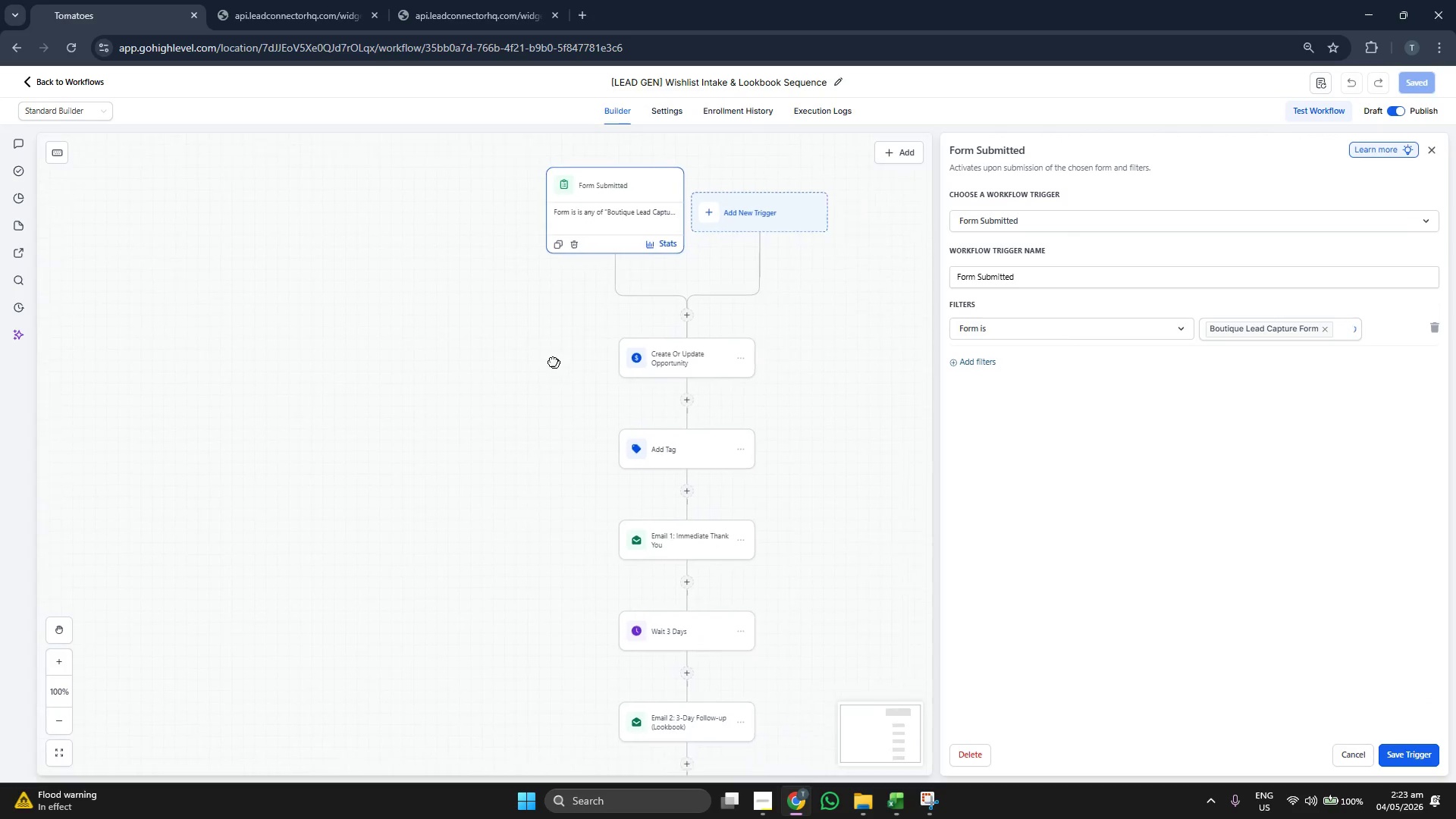 
left_click_drag(start_coordinate=[538, 353], to_coordinate=[527, 346])
 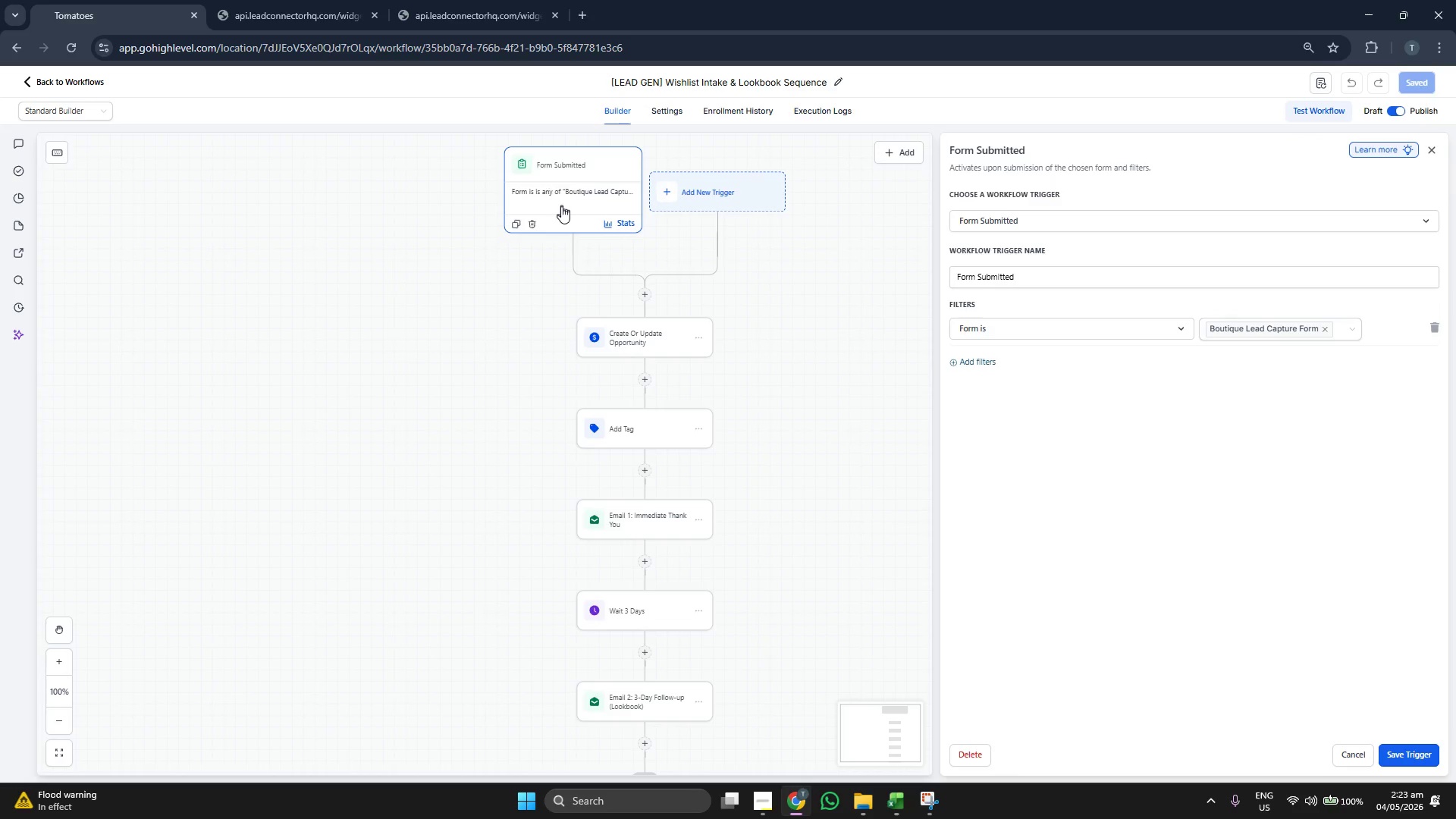 
wait(6.12)
 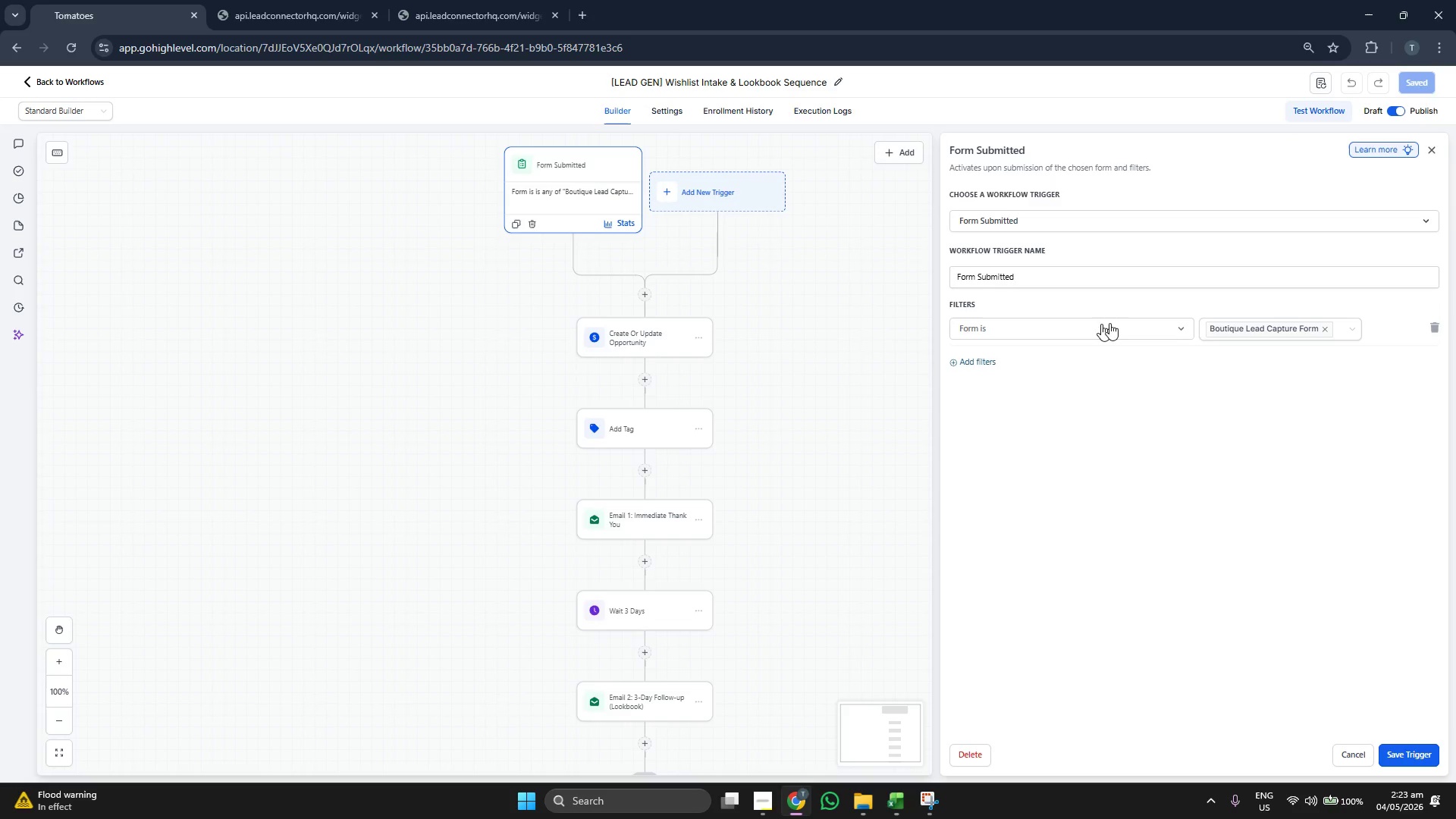 
left_click([644, 334])
 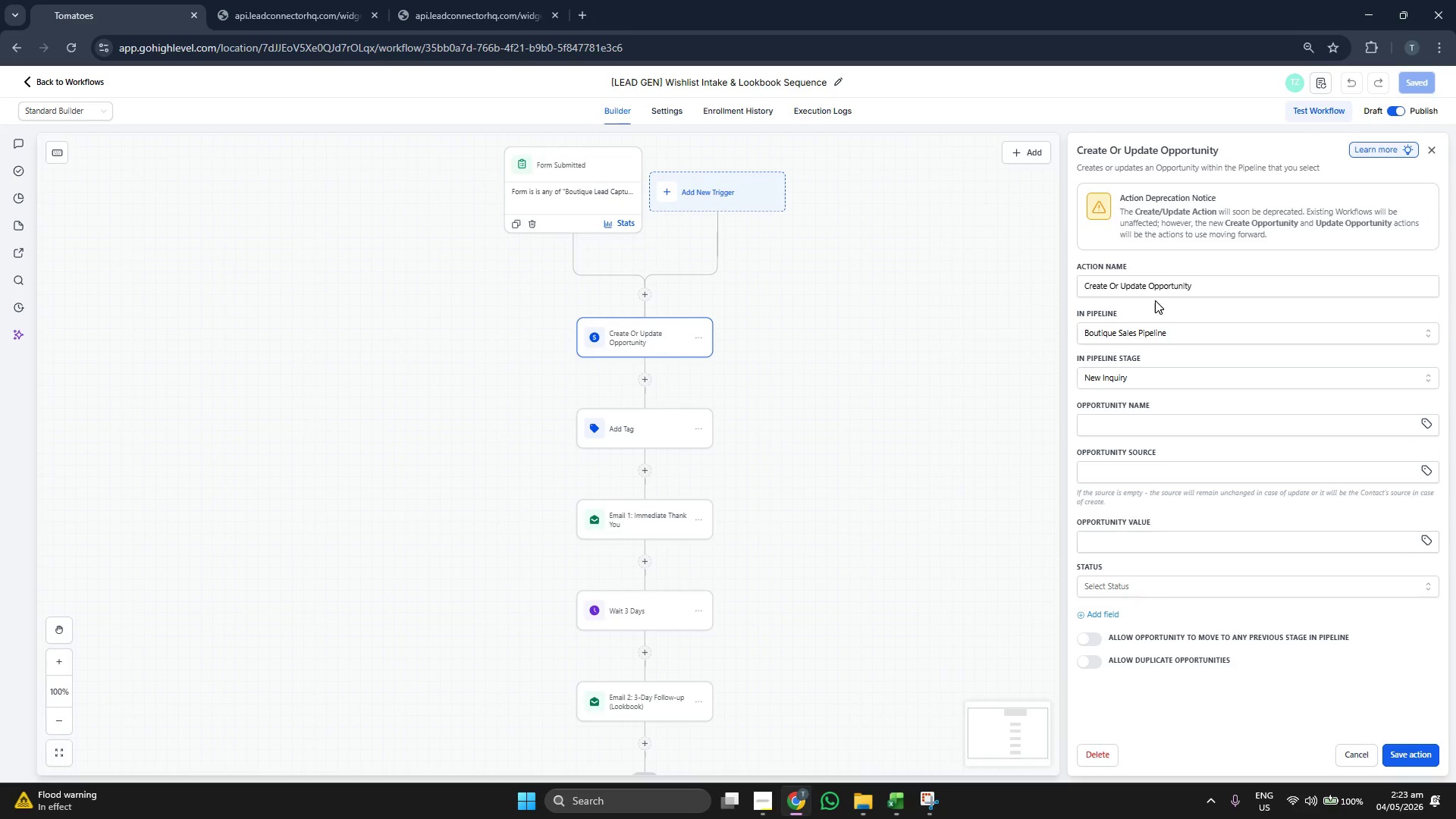 
left_click_drag(start_coordinate=[931, 328], to_coordinate=[943, 331])
 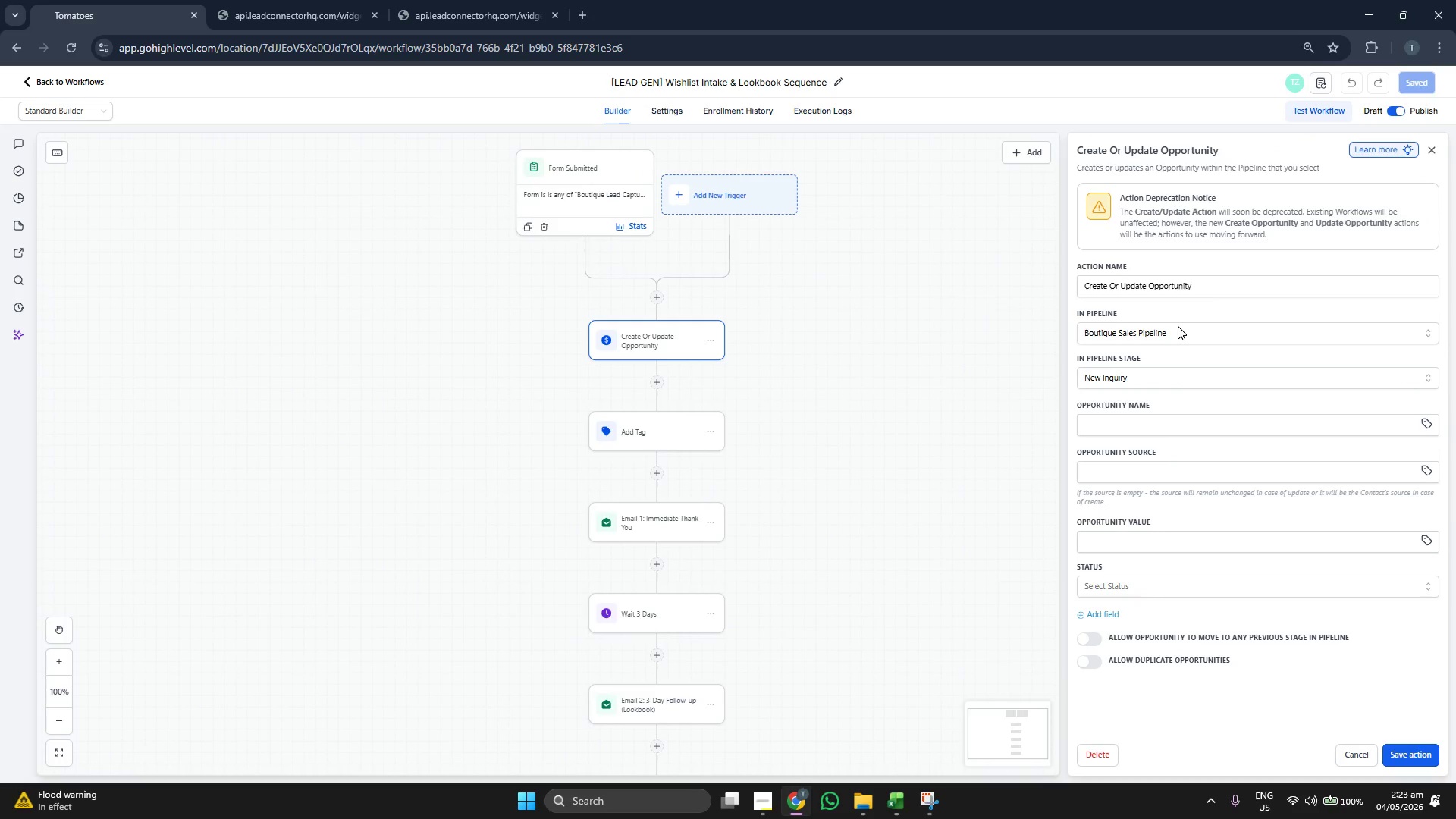 
left_click([1178, 327])
 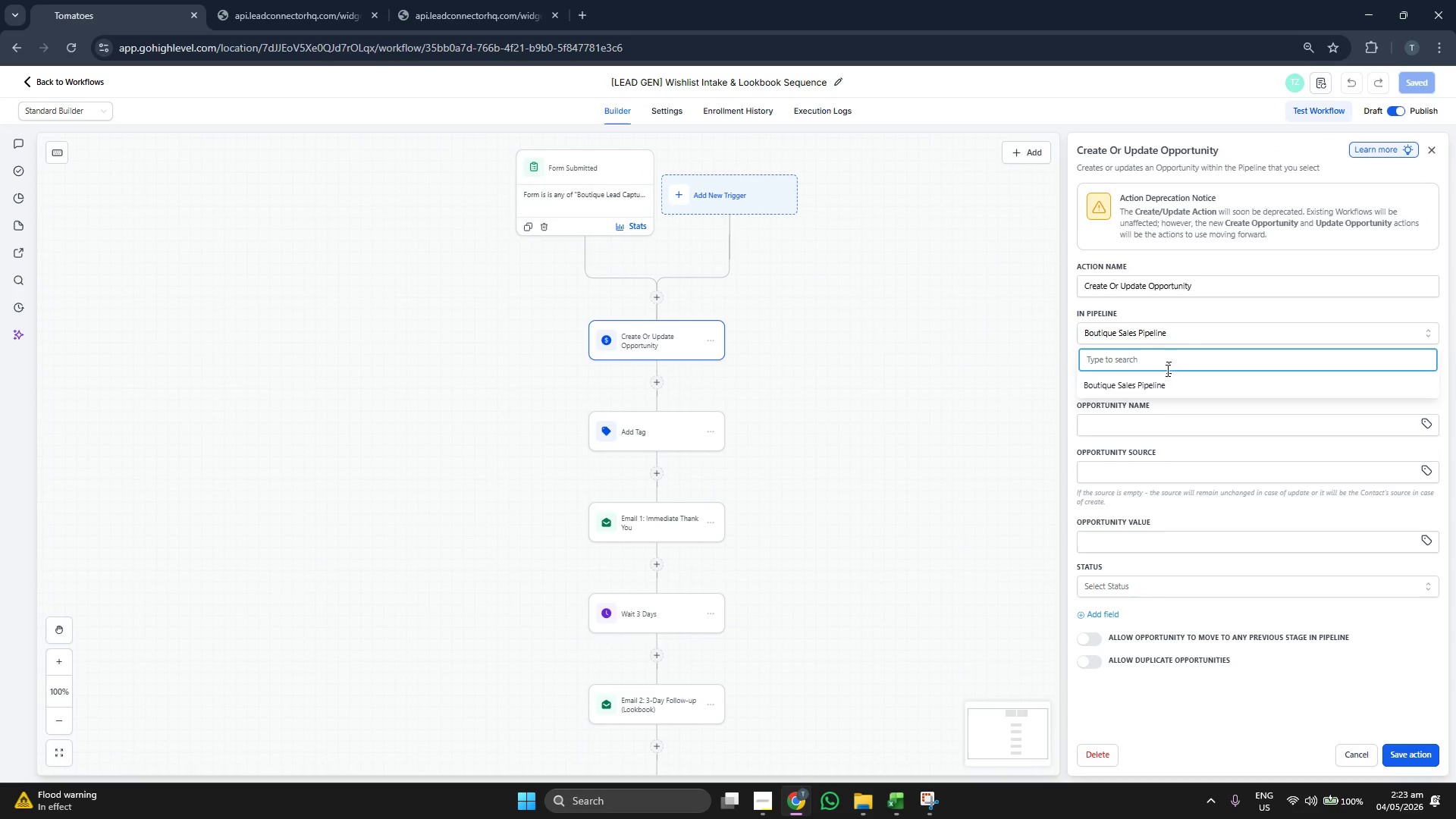 
left_click([1165, 379])
 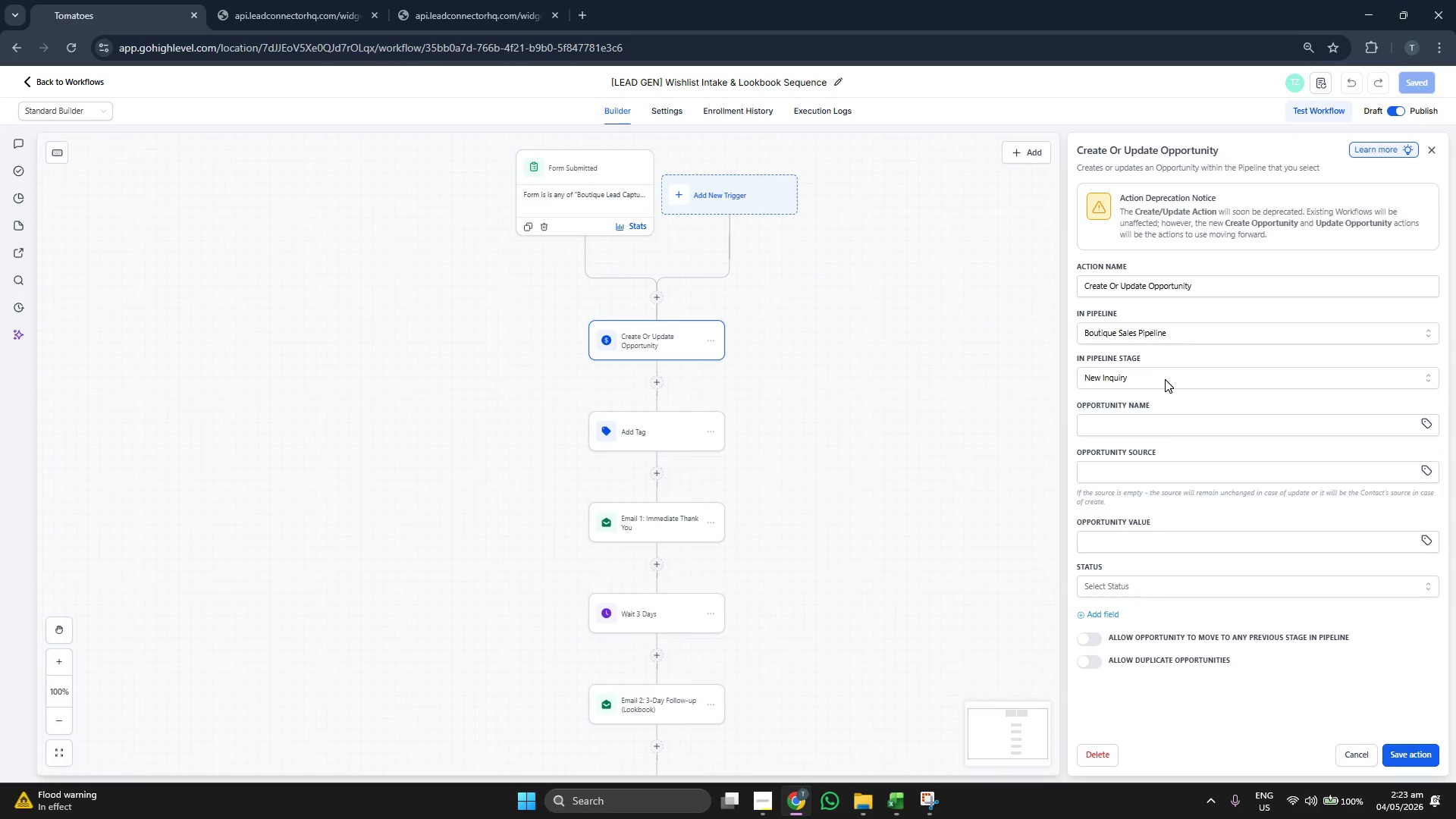 
left_click([1165, 379])
 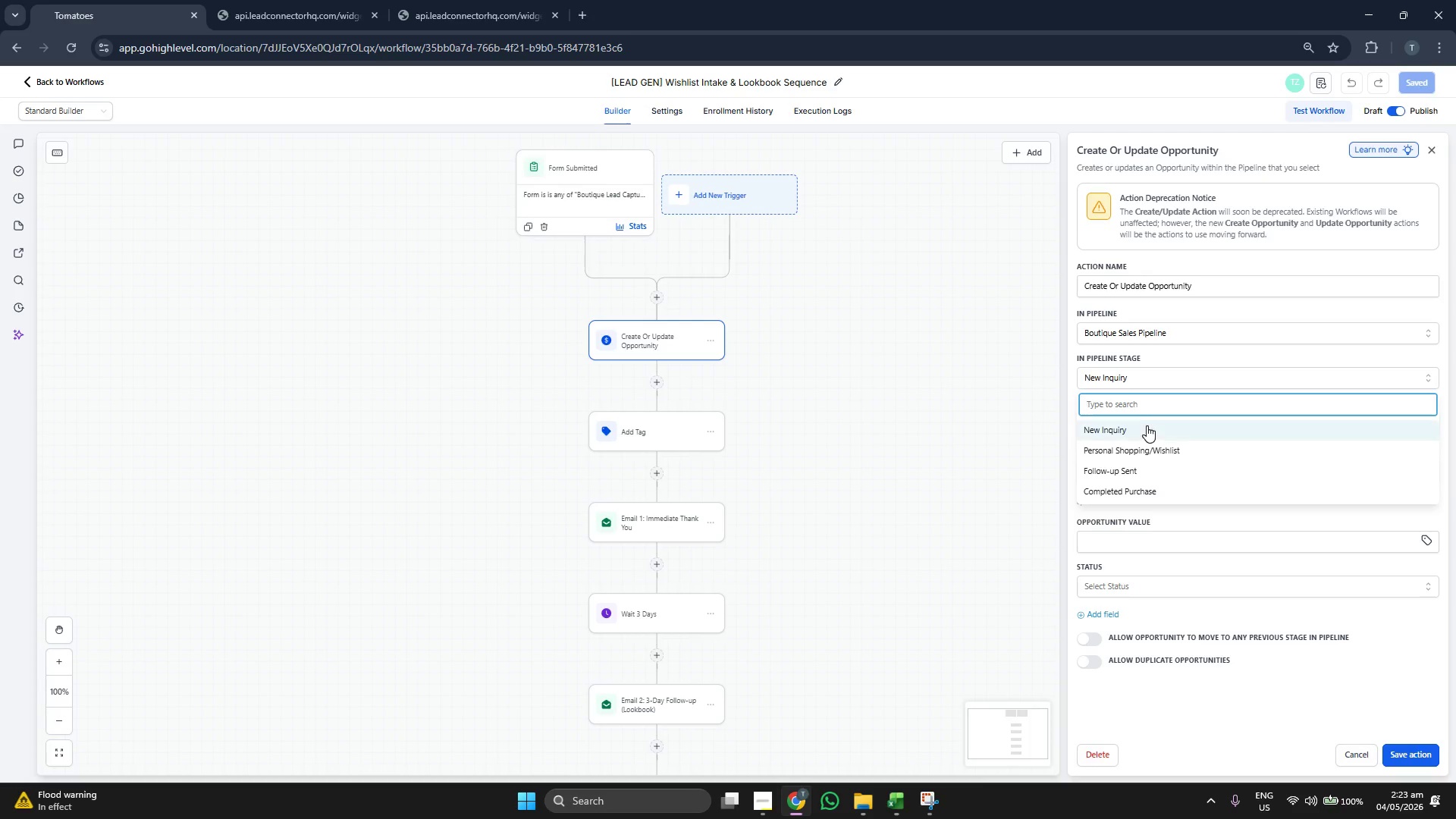 
left_click([1146, 431])
 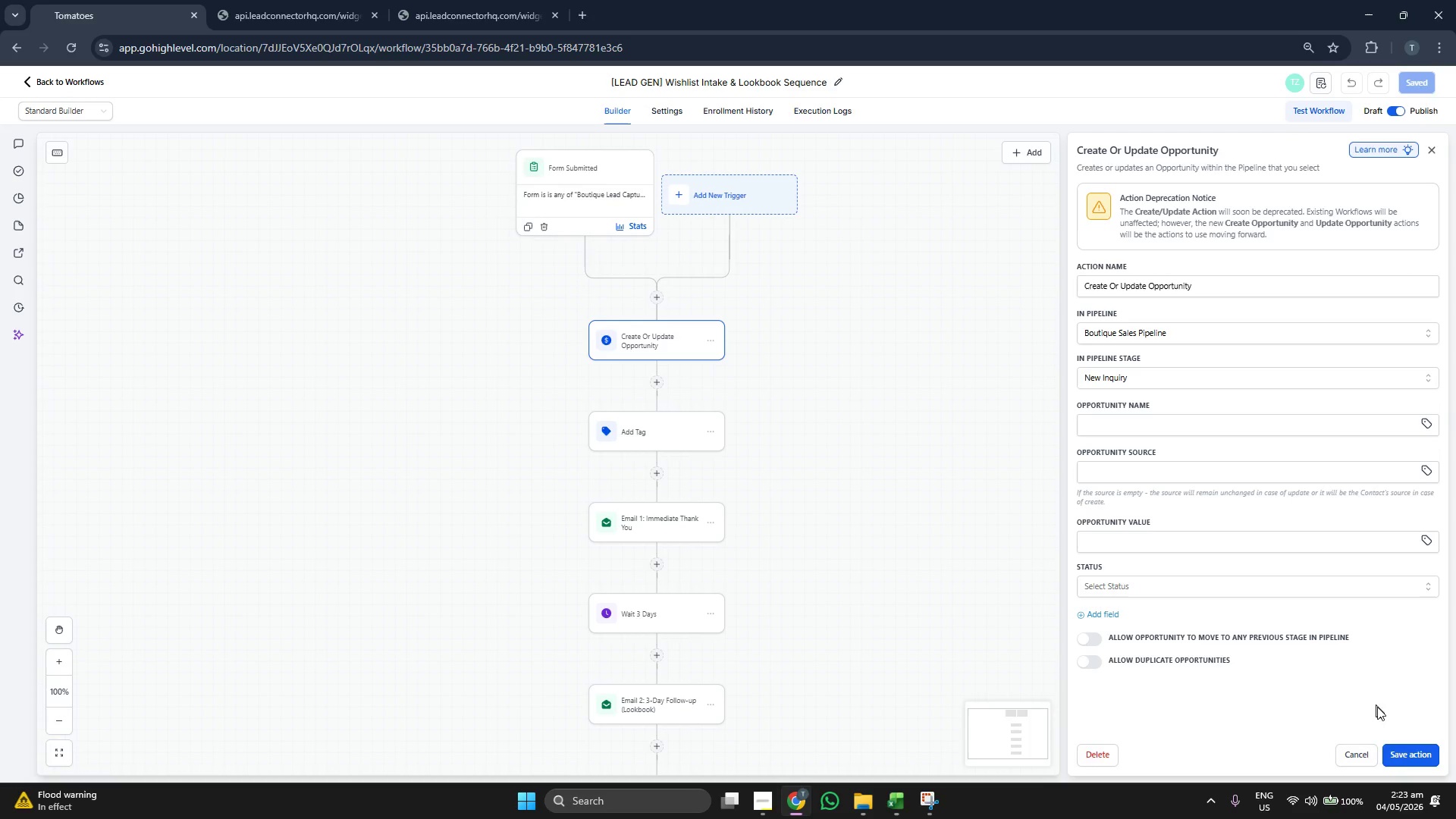 
left_click([1407, 761])
 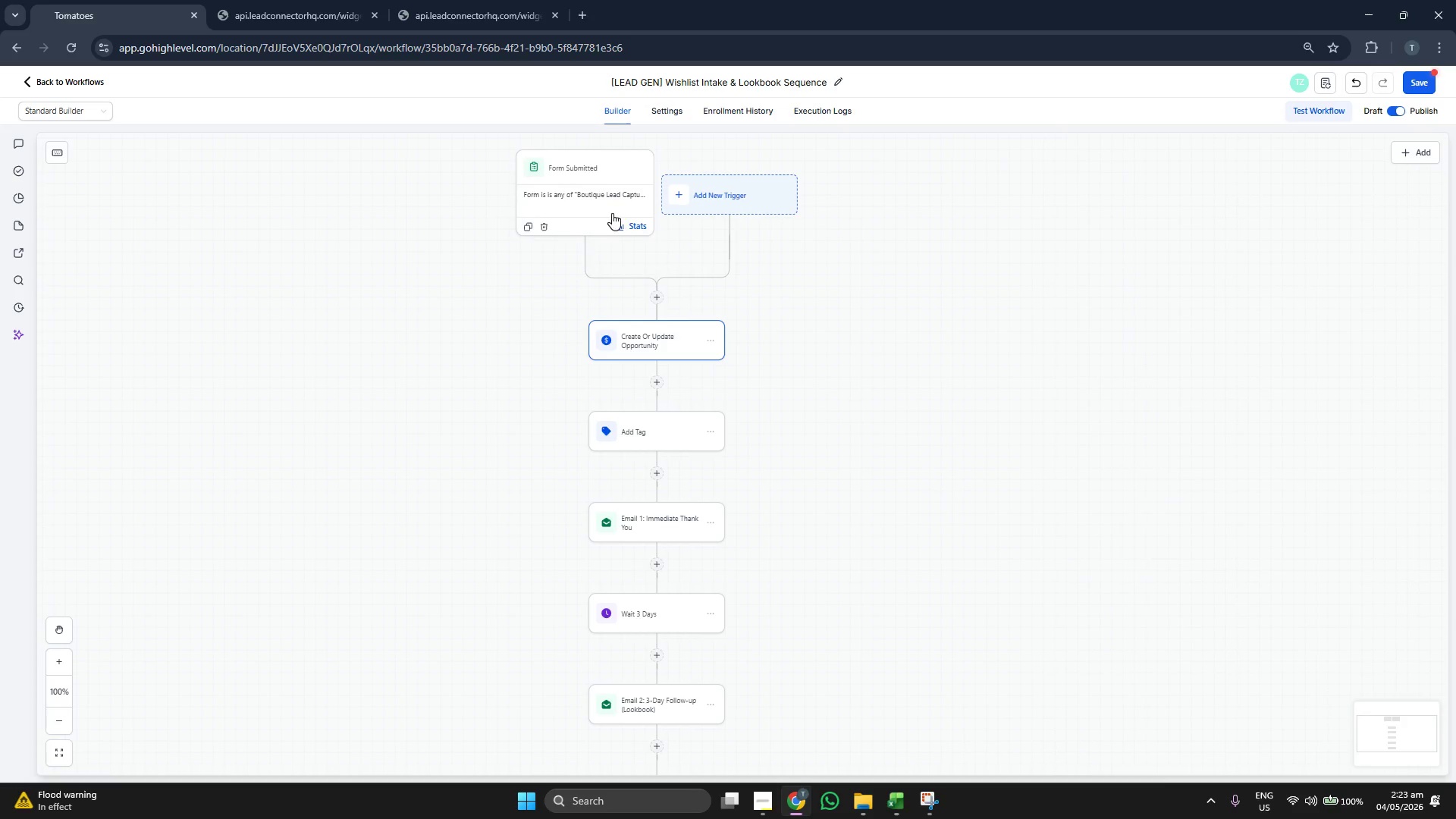 
left_click([606, 202])
 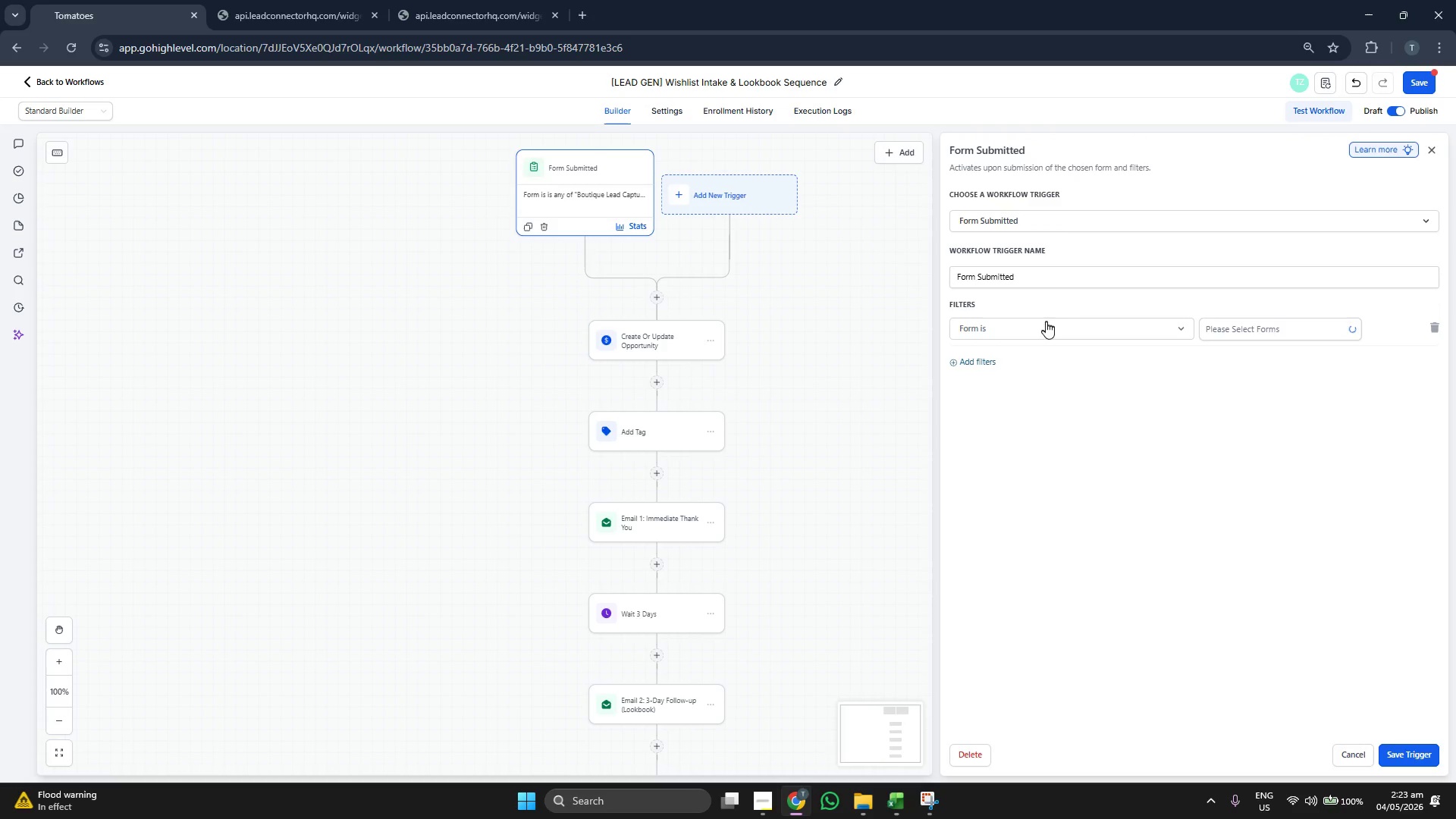 
left_click([1046, 328])
 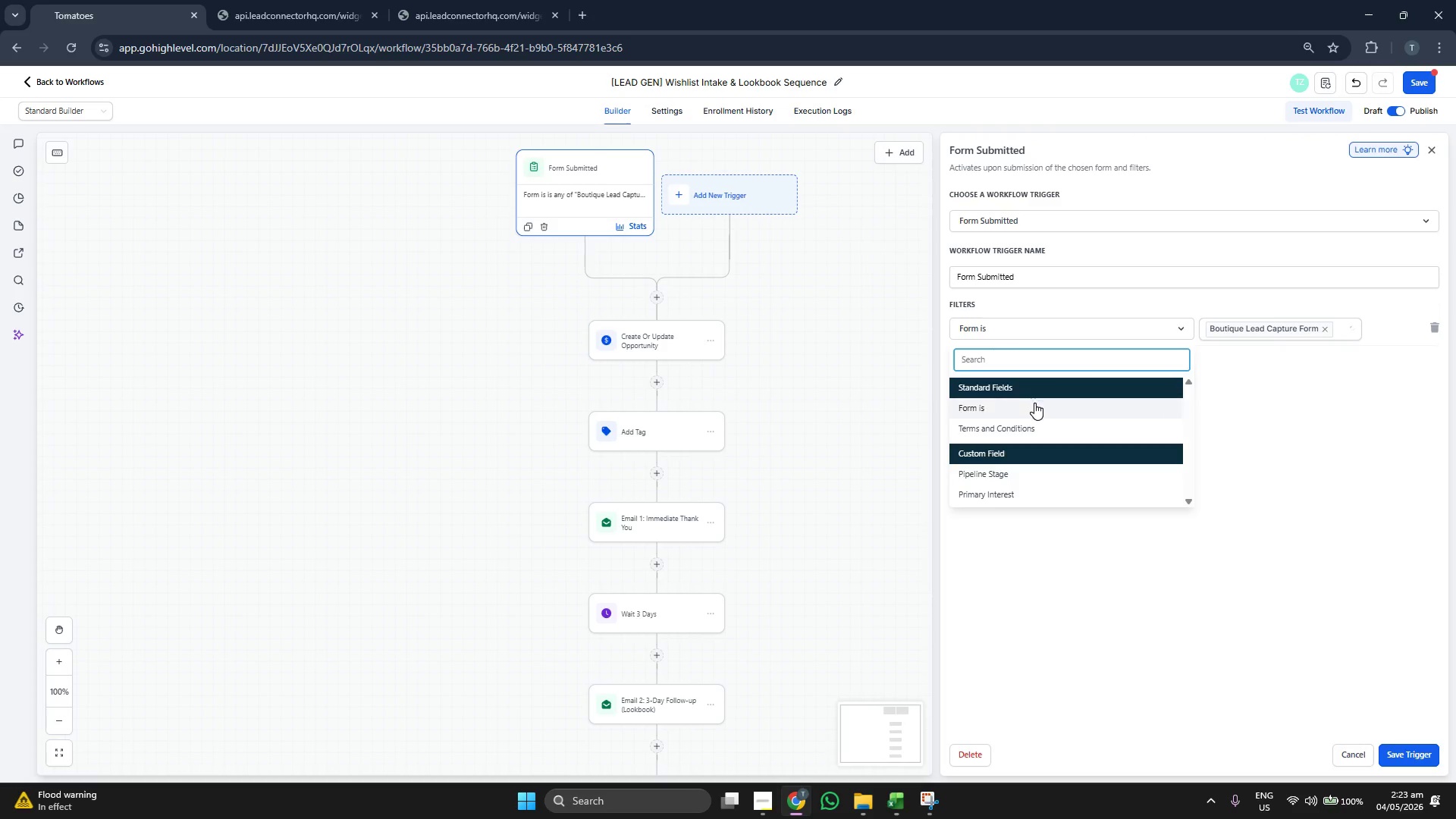 
left_click([1032, 406])
 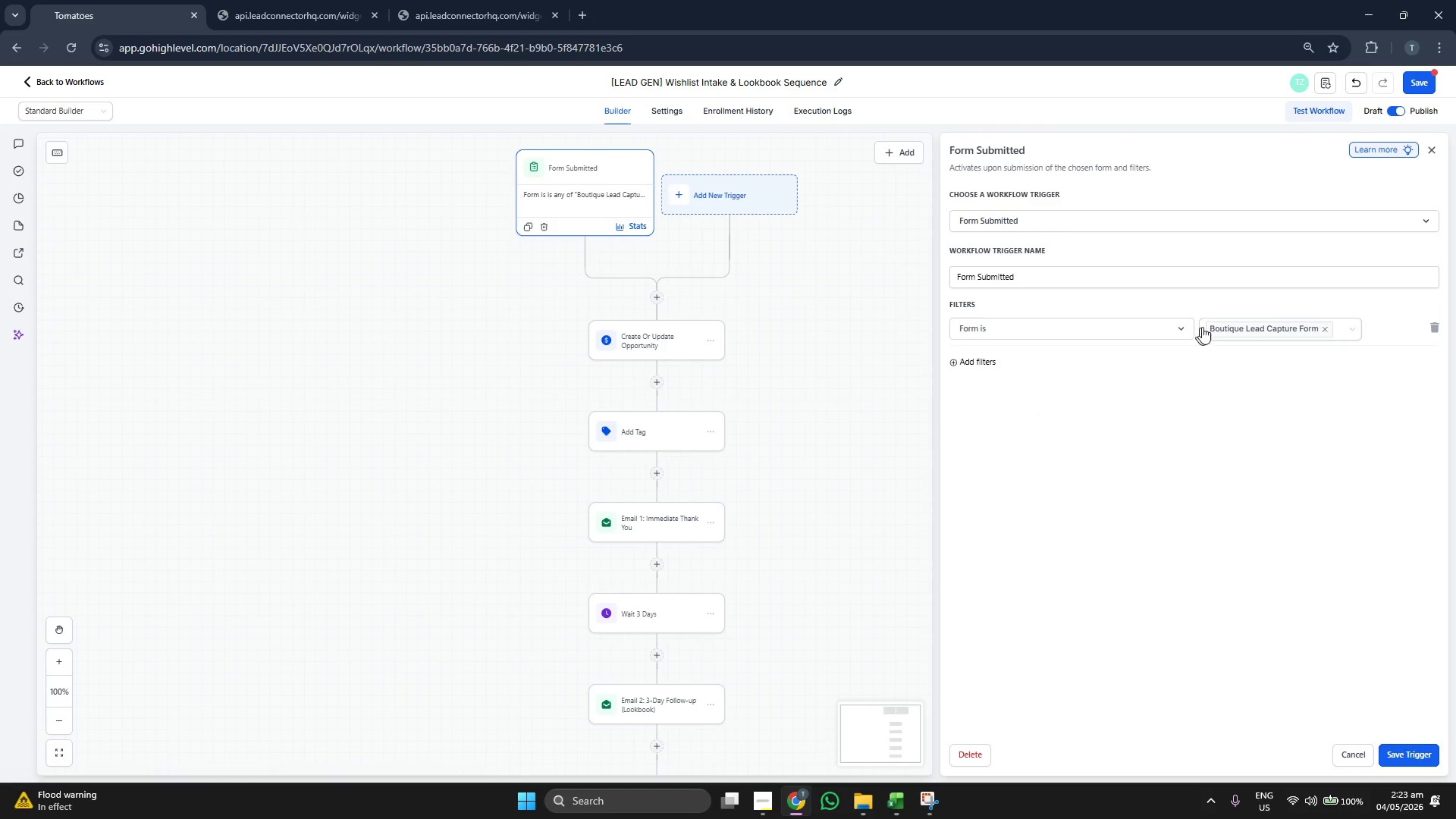 
left_click([1213, 326])
 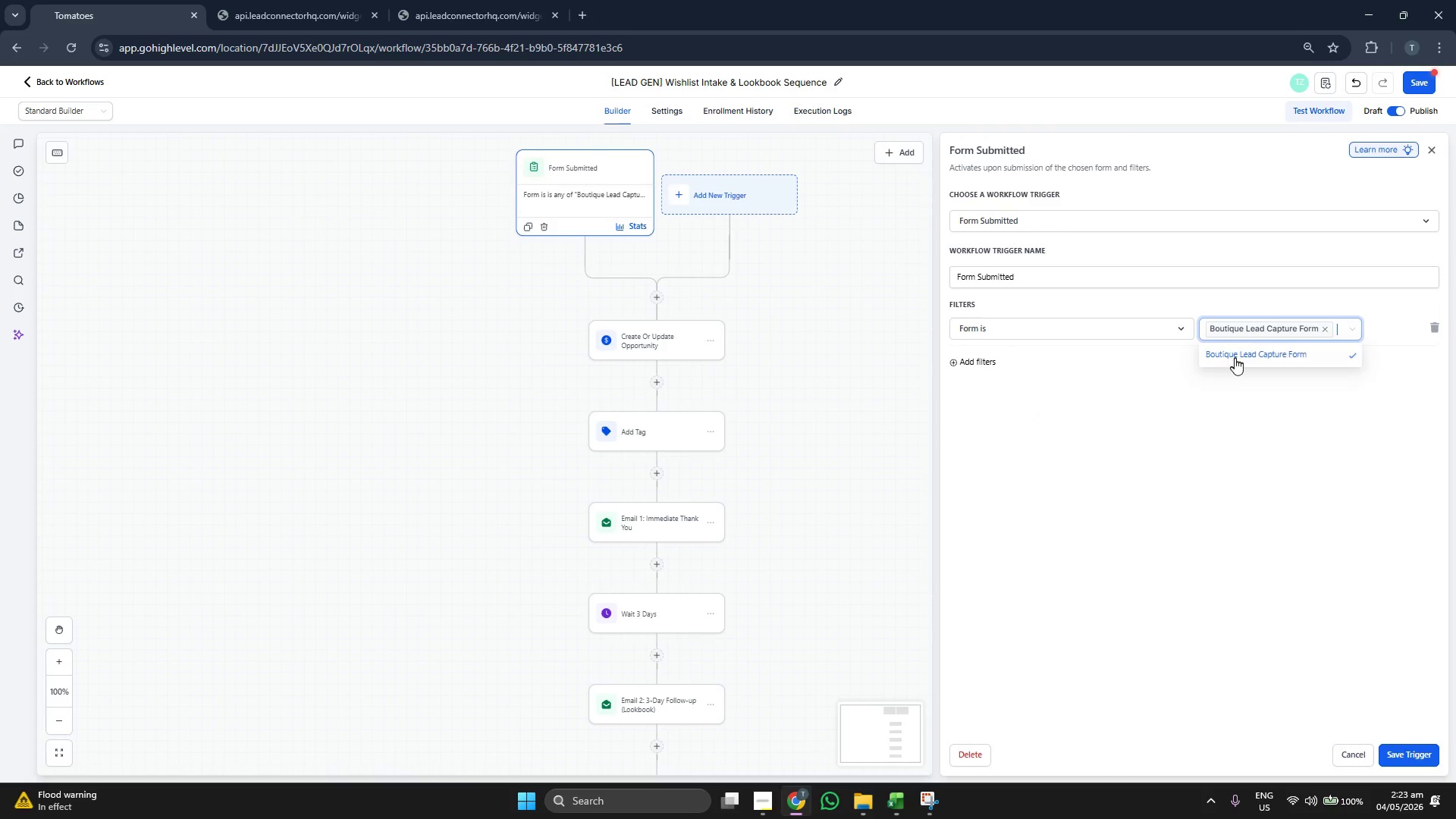 
left_click([1235, 359])
 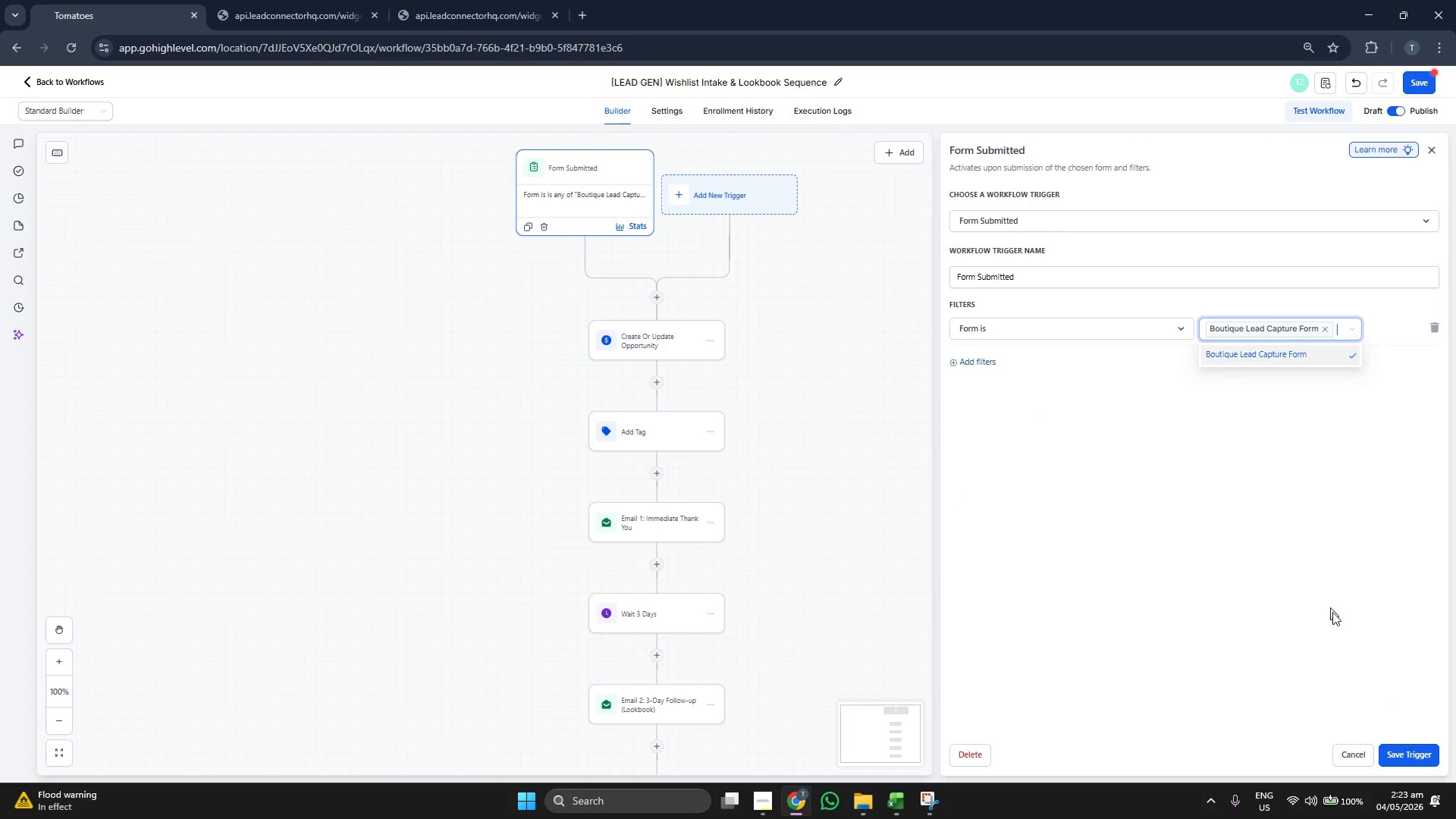 
left_click([1409, 757])
 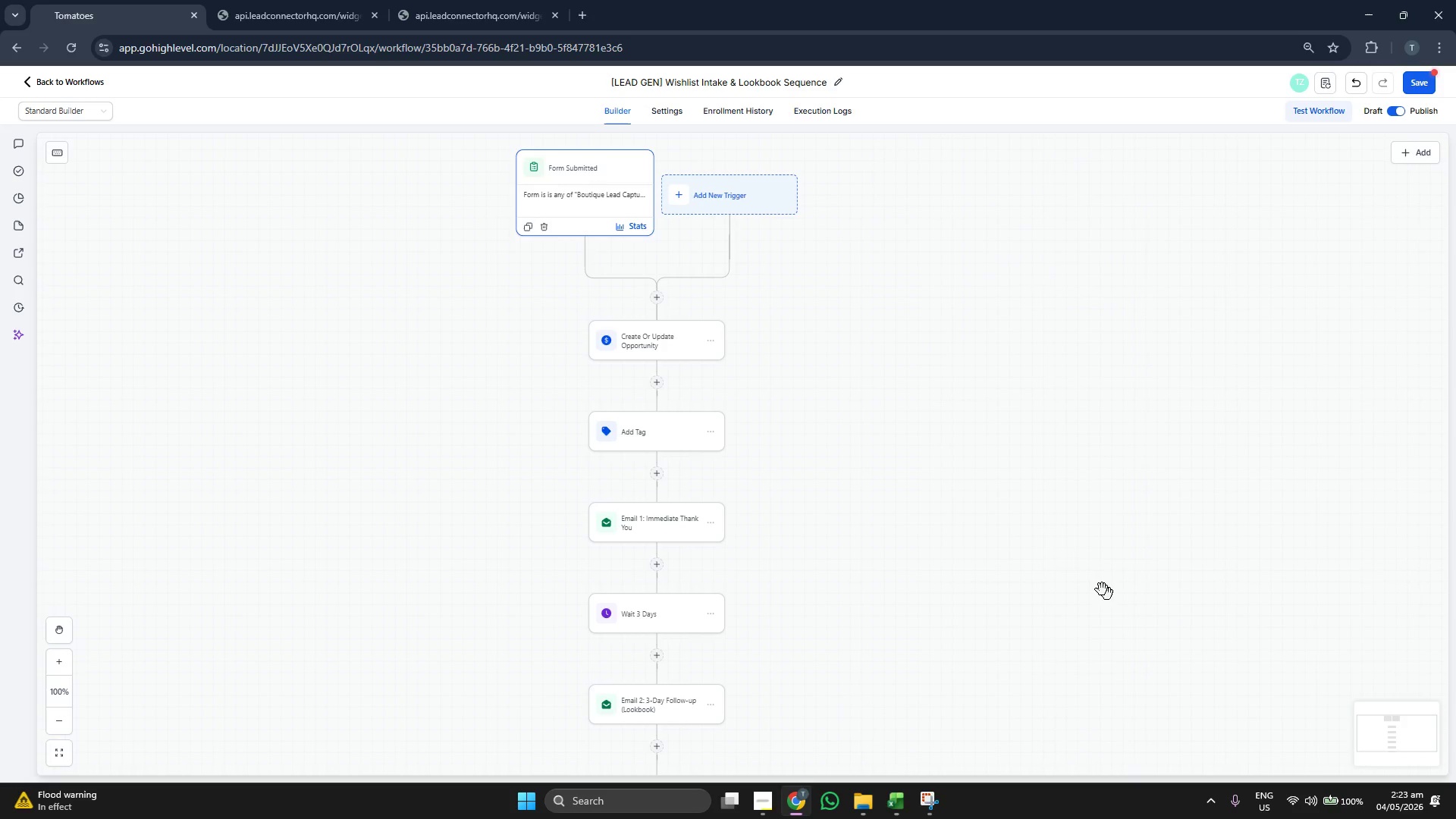 
left_click_drag(start_coordinate=[1039, 521], to_coordinate=[1041, 502])
 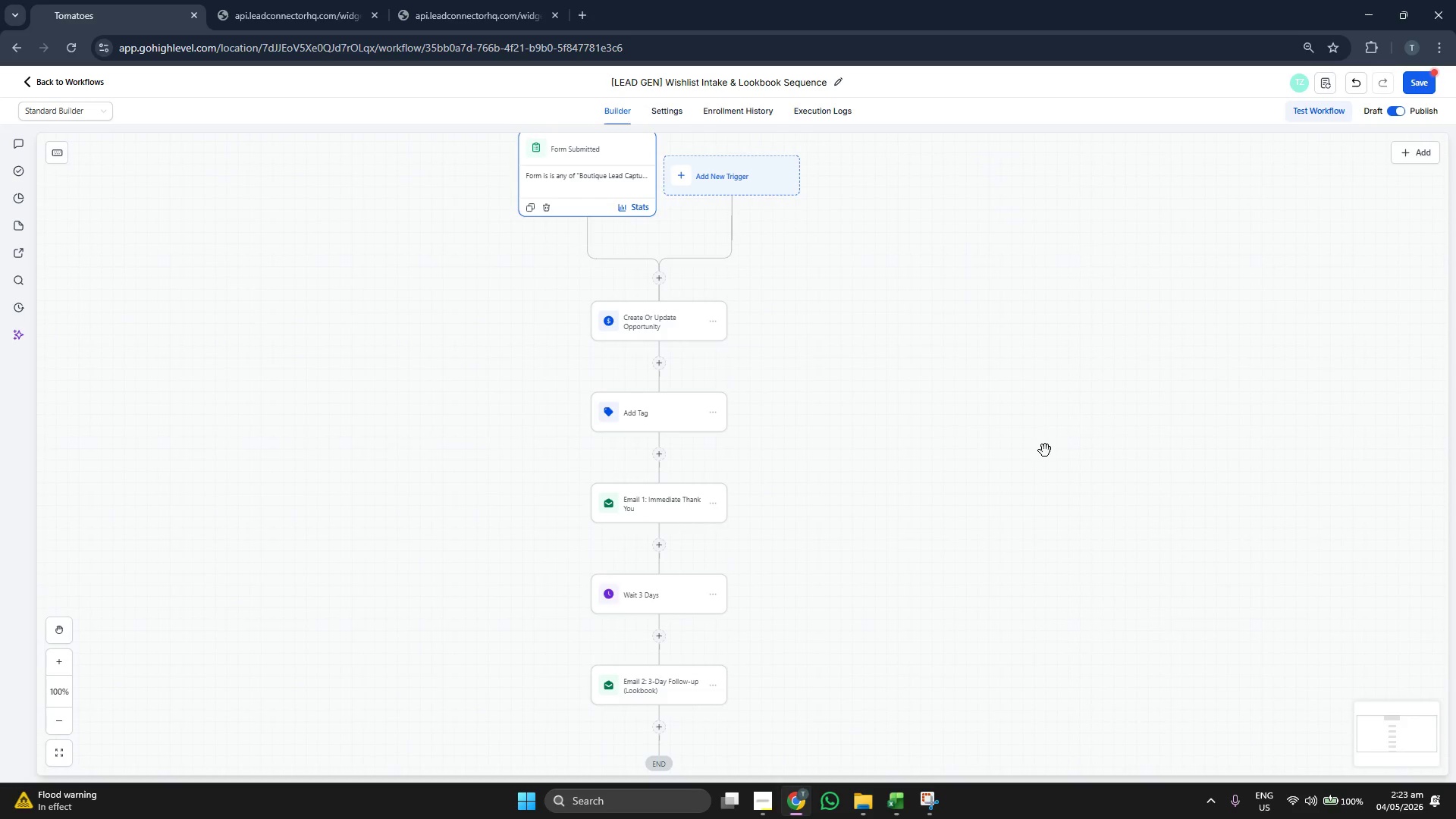 
left_click_drag(start_coordinate=[1041, 454], to_coordinate=[1046, 428])
 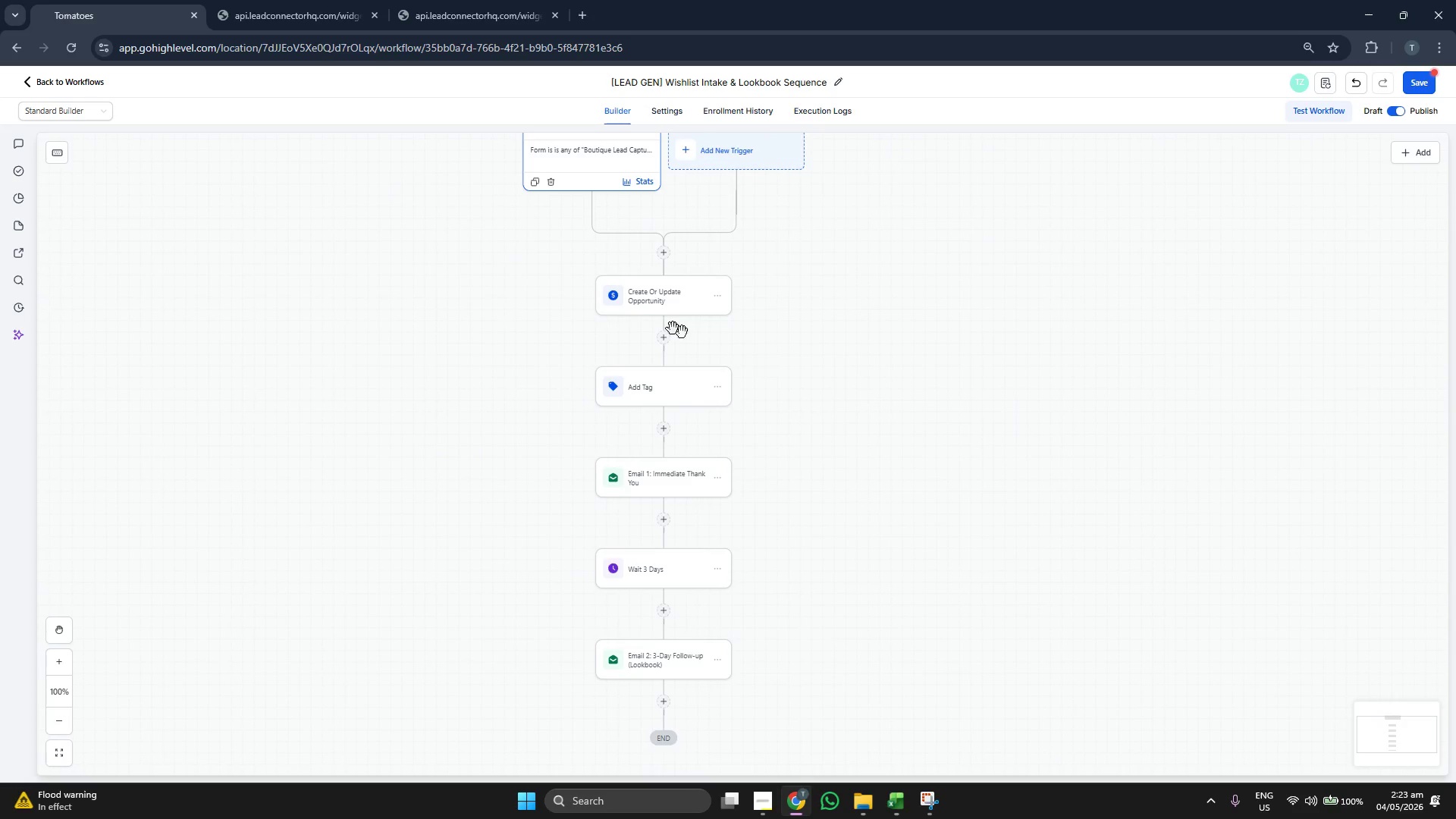 
left_click([631, 296])
 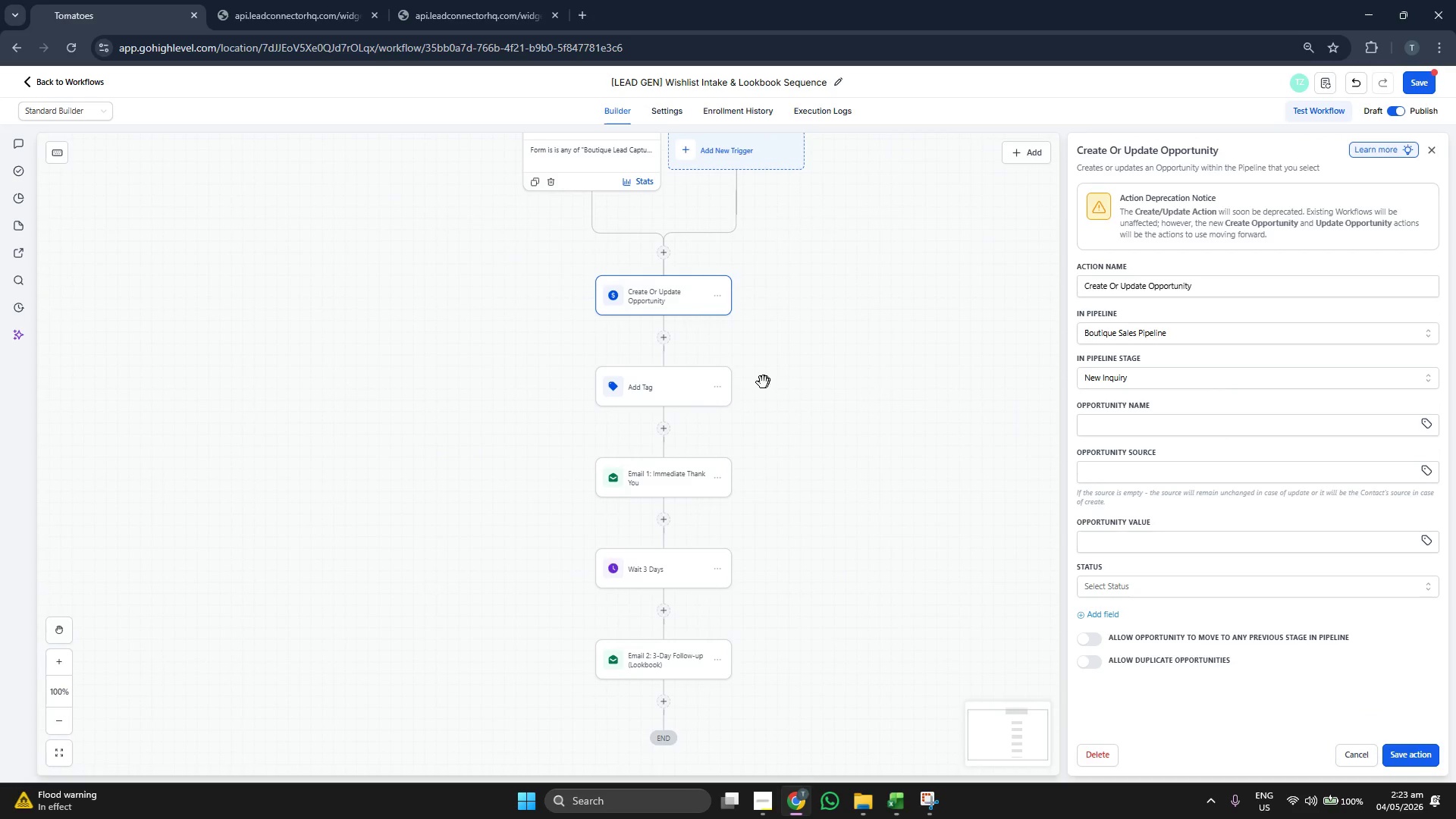 
left_click([668, 384])
 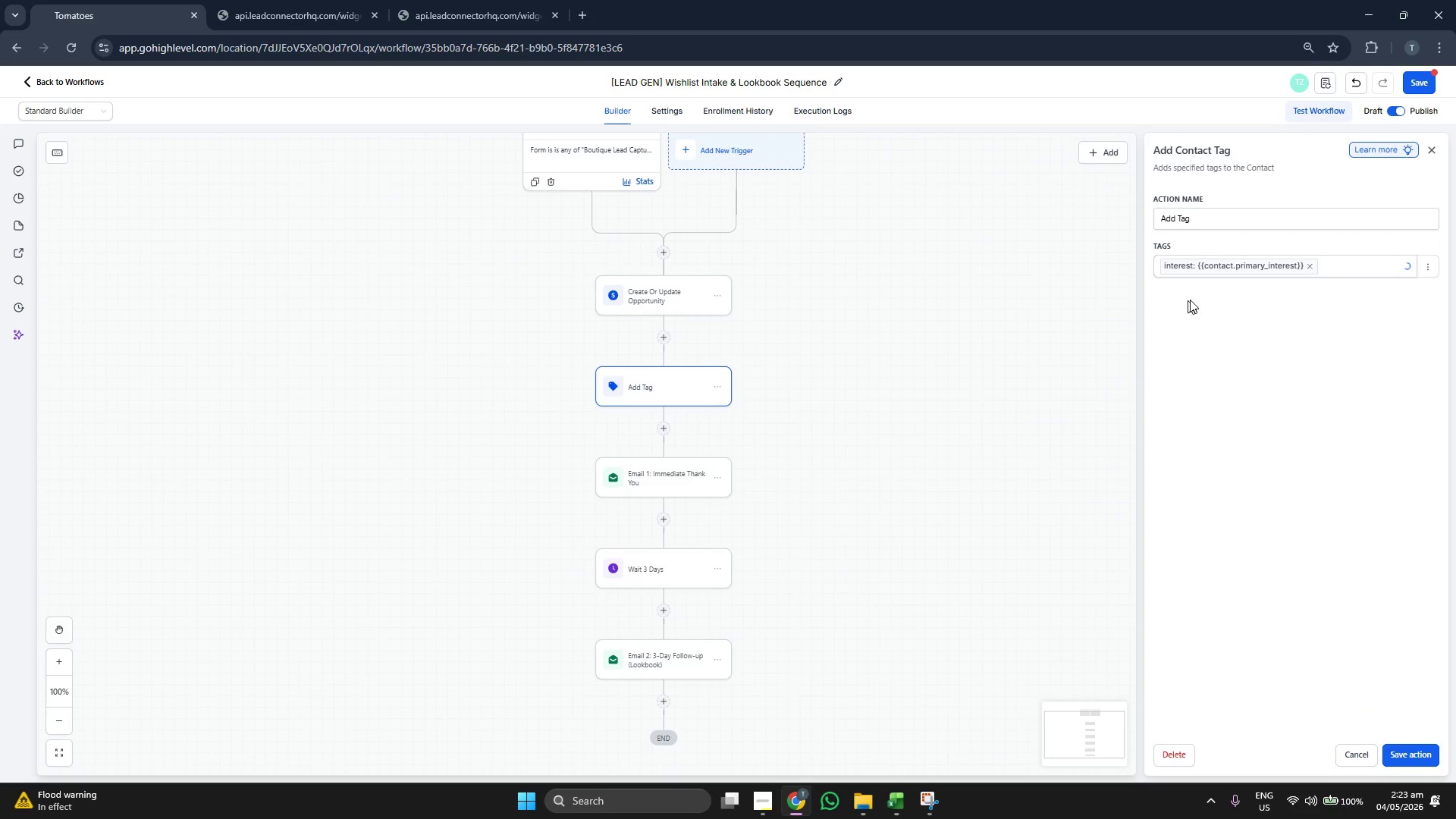 
left_click([1235, 267])
 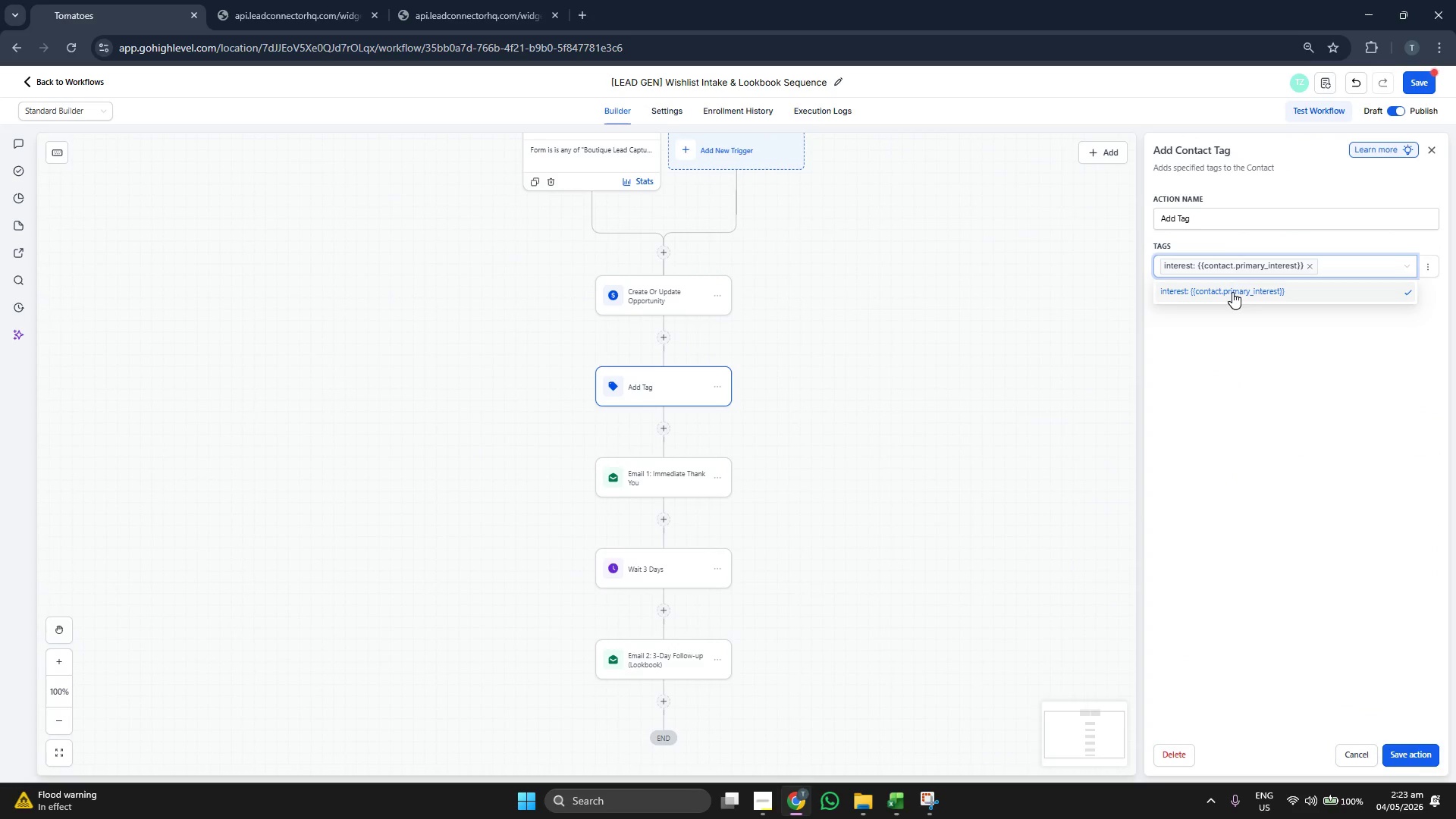 
left_click([1232, 292])
 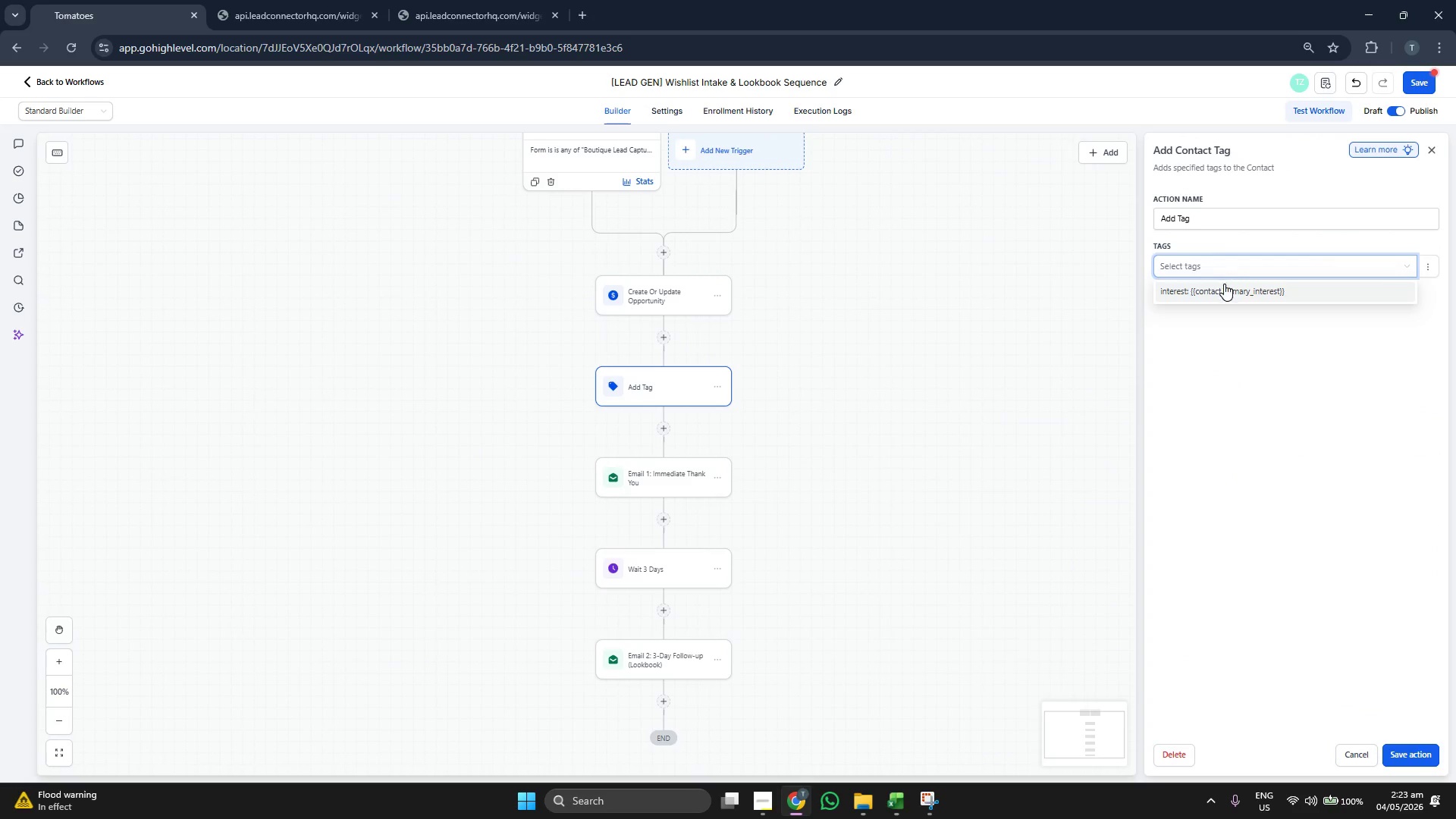 
left_click([1224, 288])
 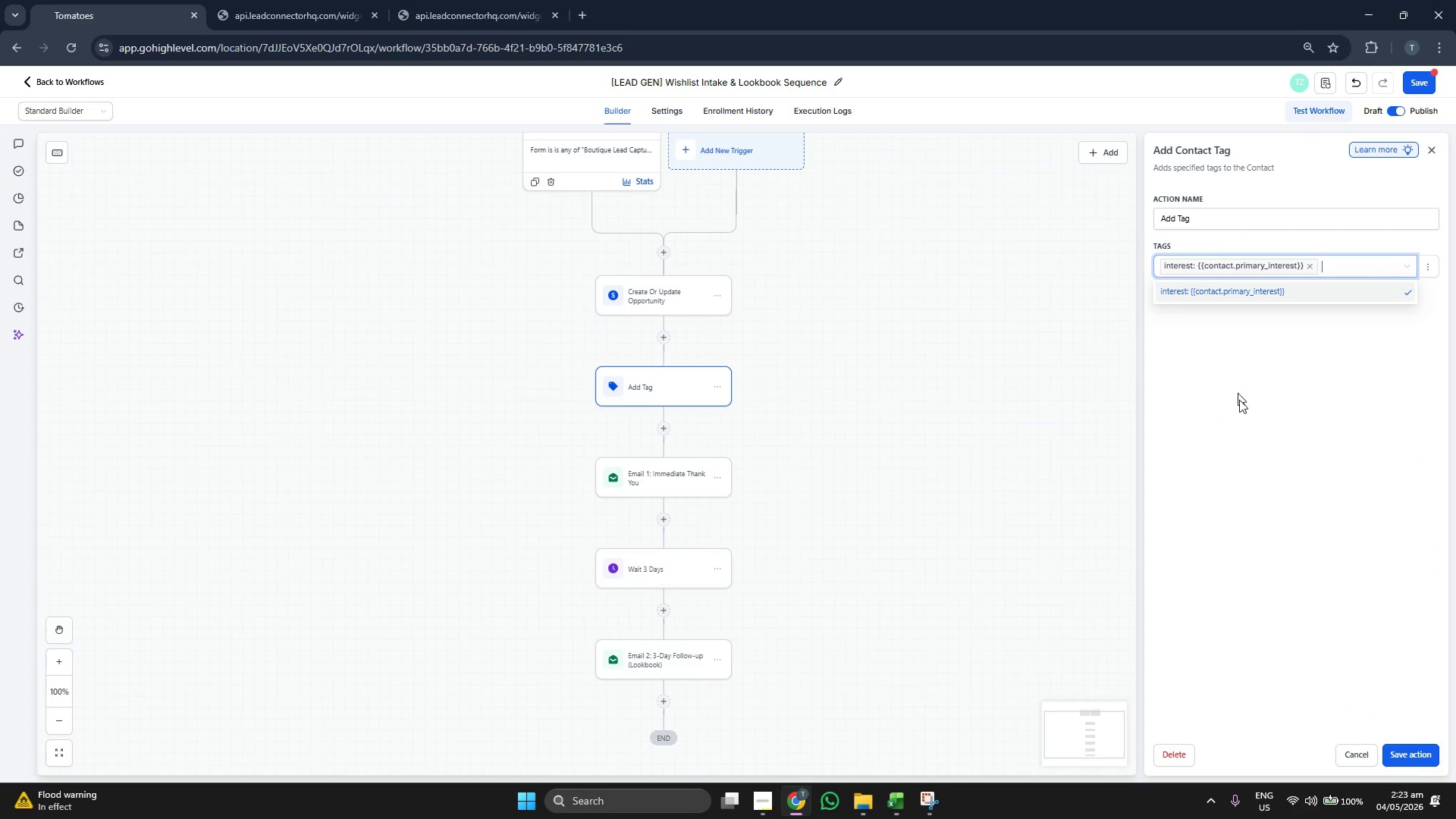 
left_click([1250, 435])
 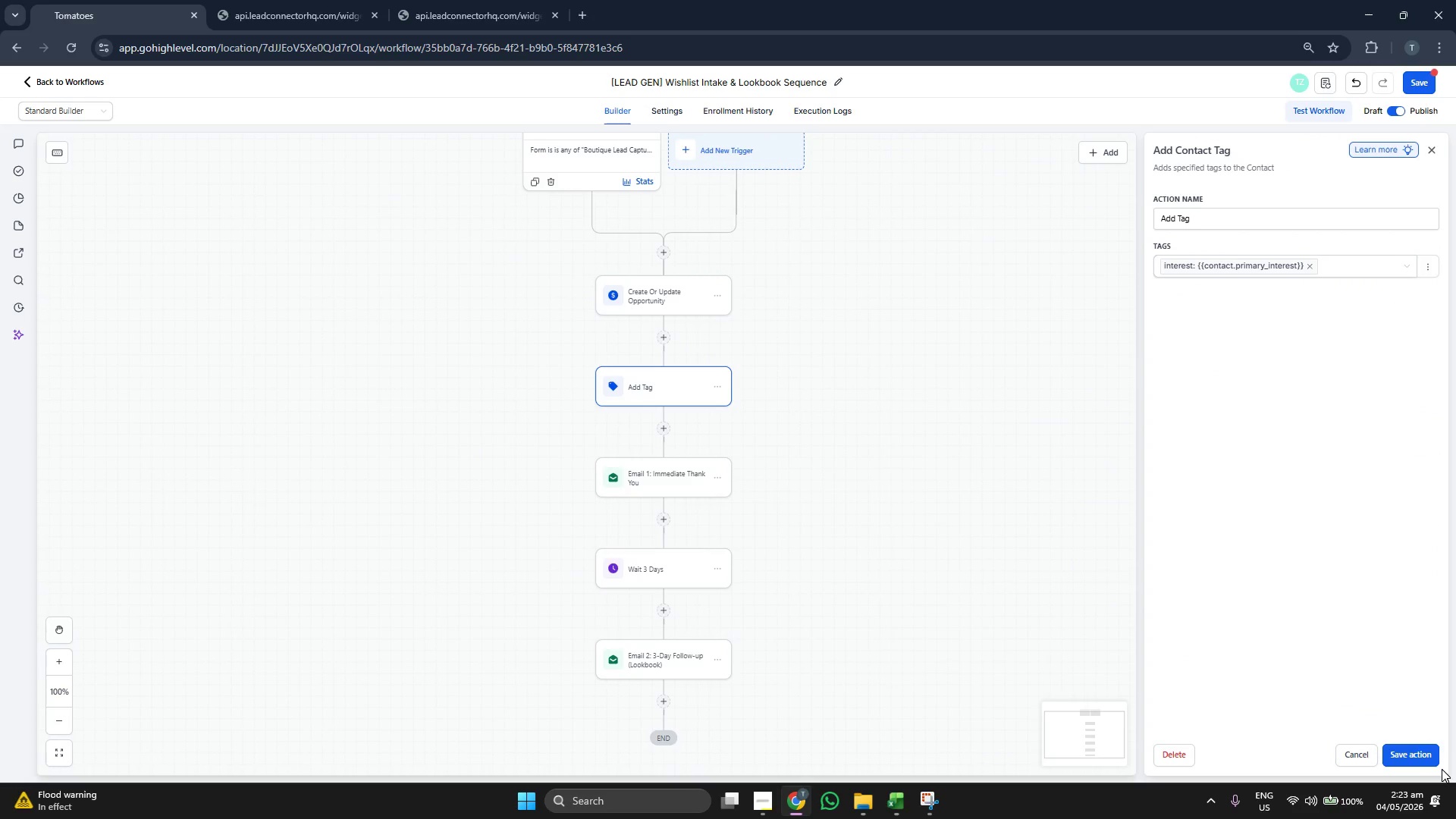 
left_click([1422, 745])
 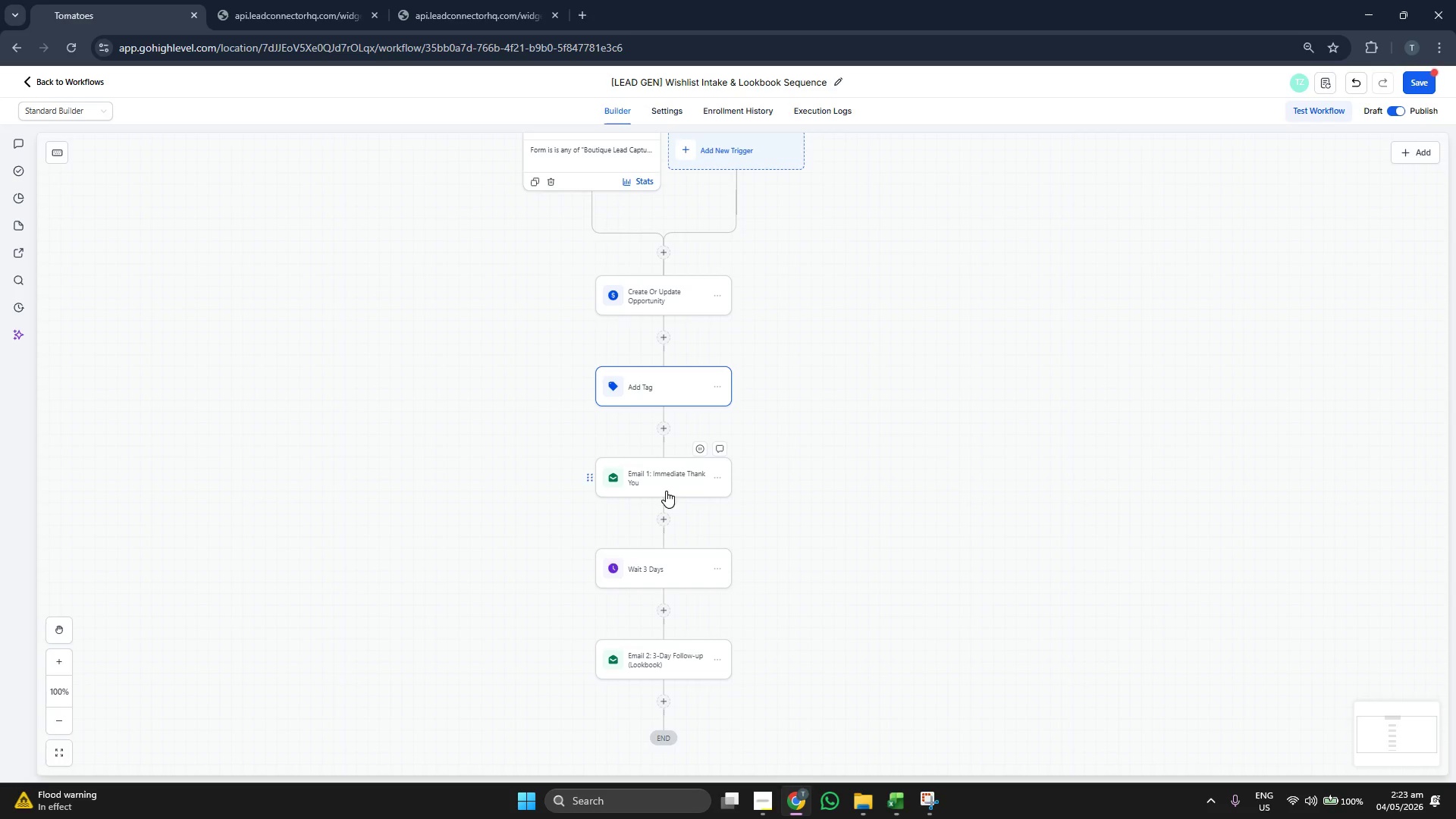 
left_click_drag(start_coordinate=[851, 541], to_coordinate=[910, 539])
 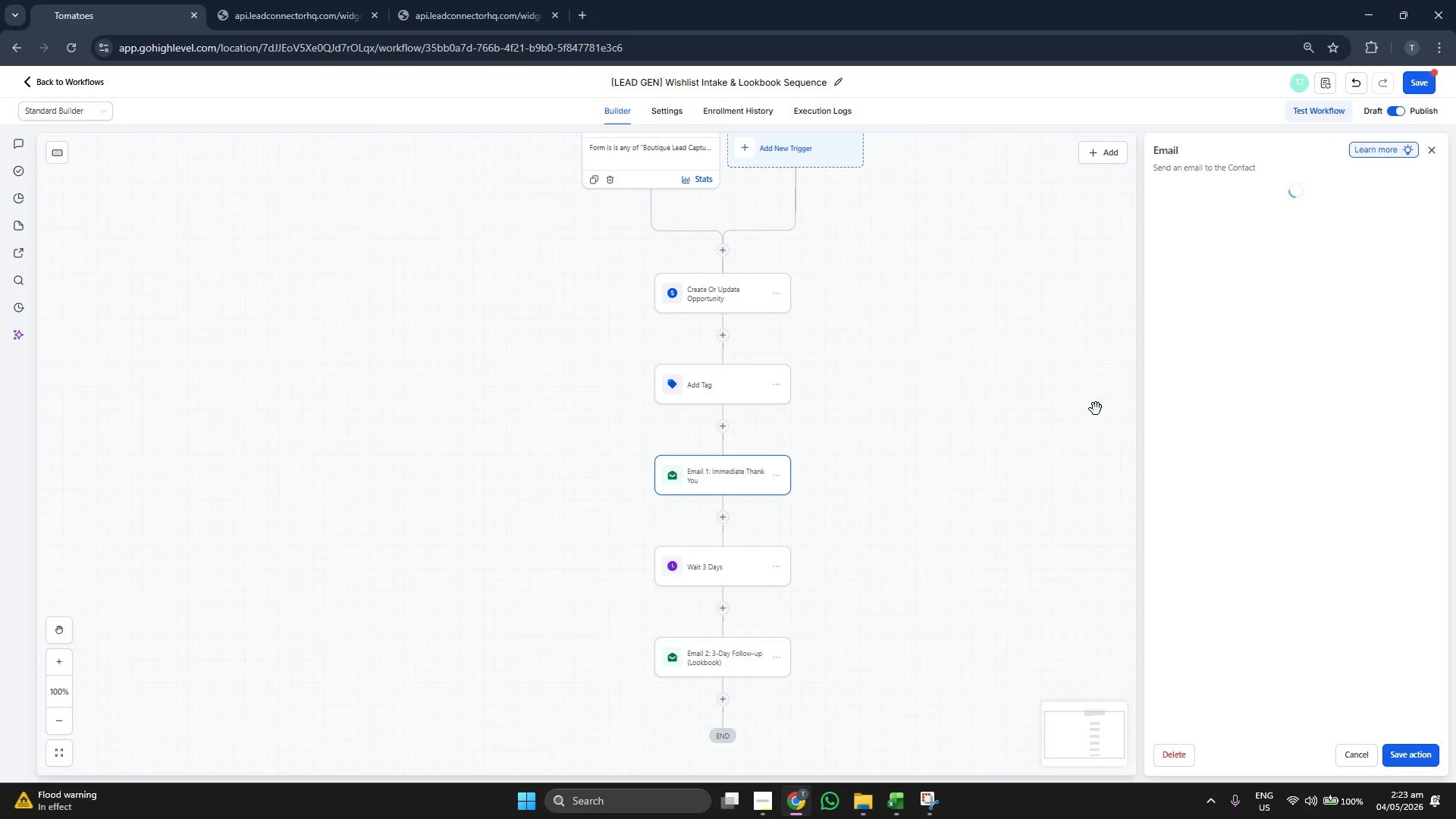 
left_click_drag(start_coordinate=[982, 406], to_coordinate=[981, 431])
 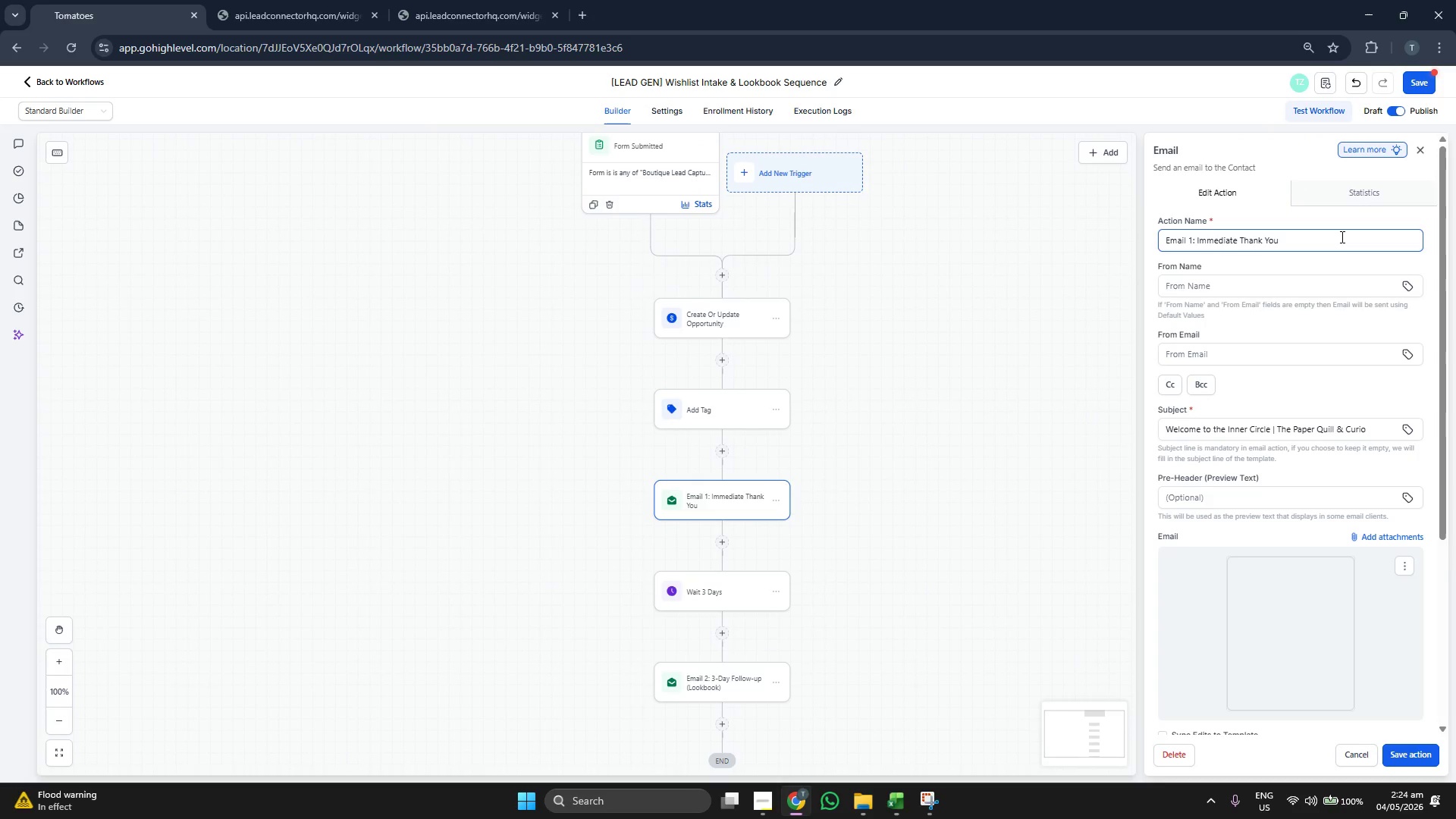 
left_click([1341, 237])
 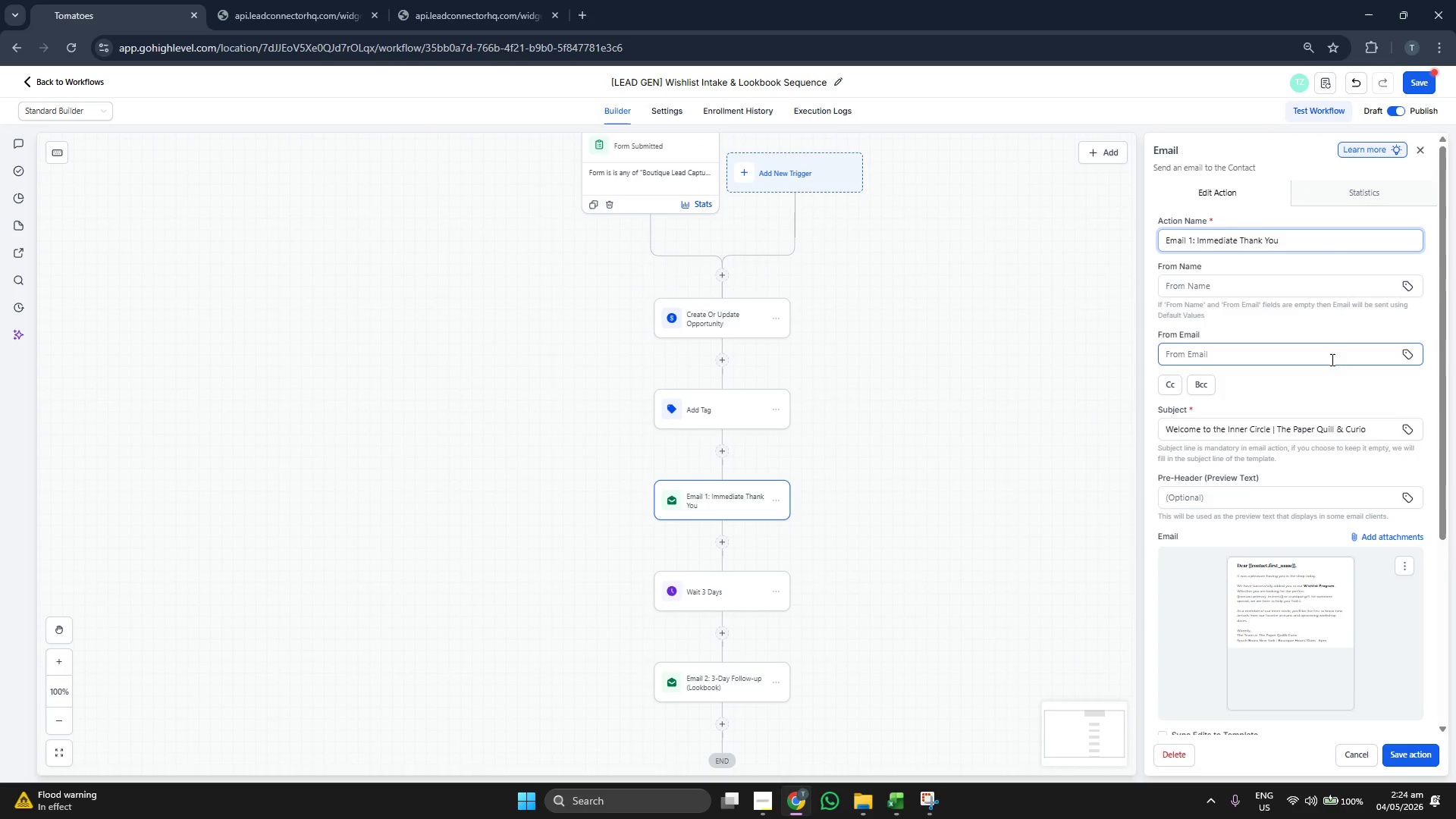 
scroll: coordinate [1331, 359], scroll_direction: down, amount: 1.0
 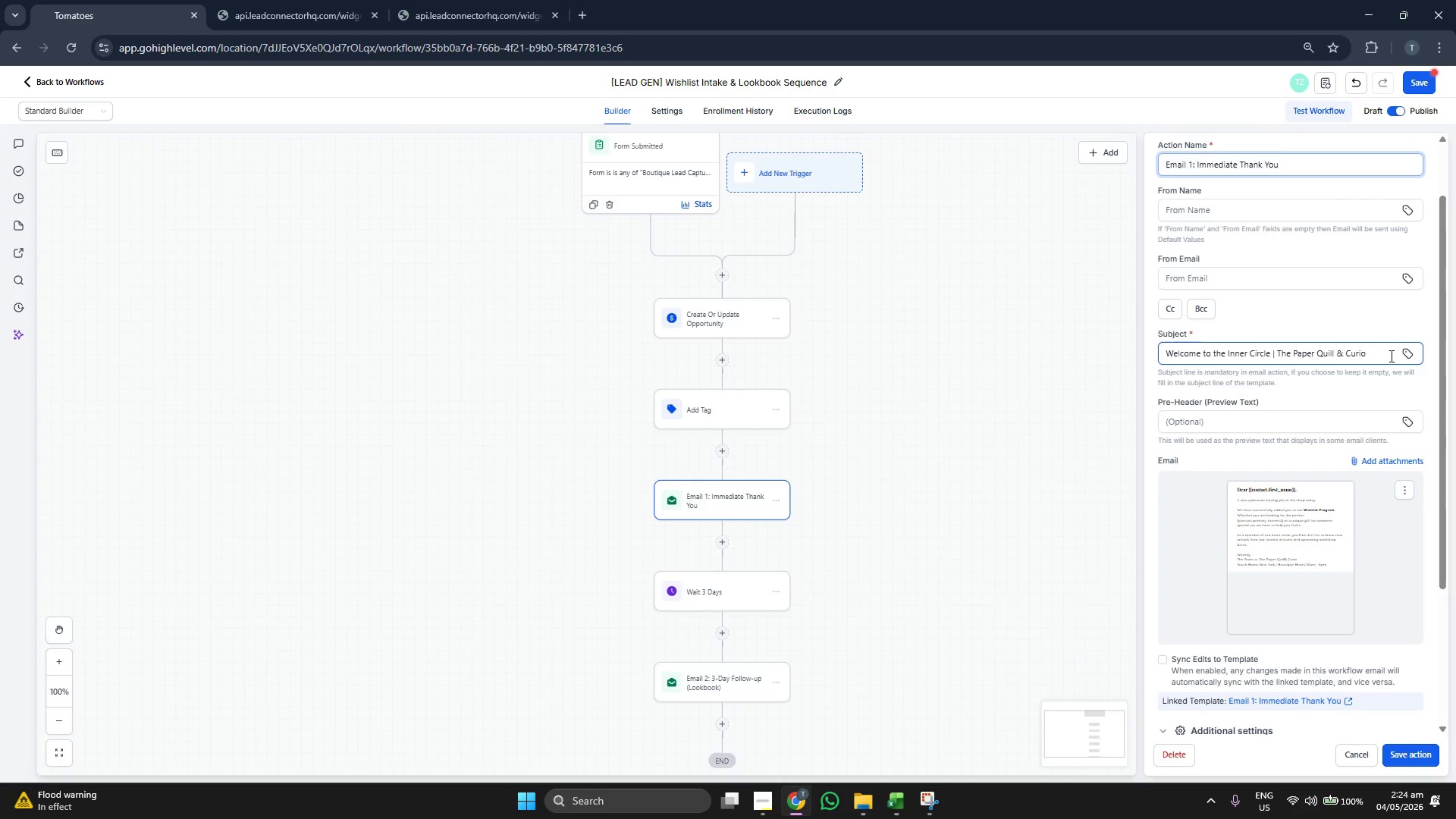 
left_click([1385, 353])
 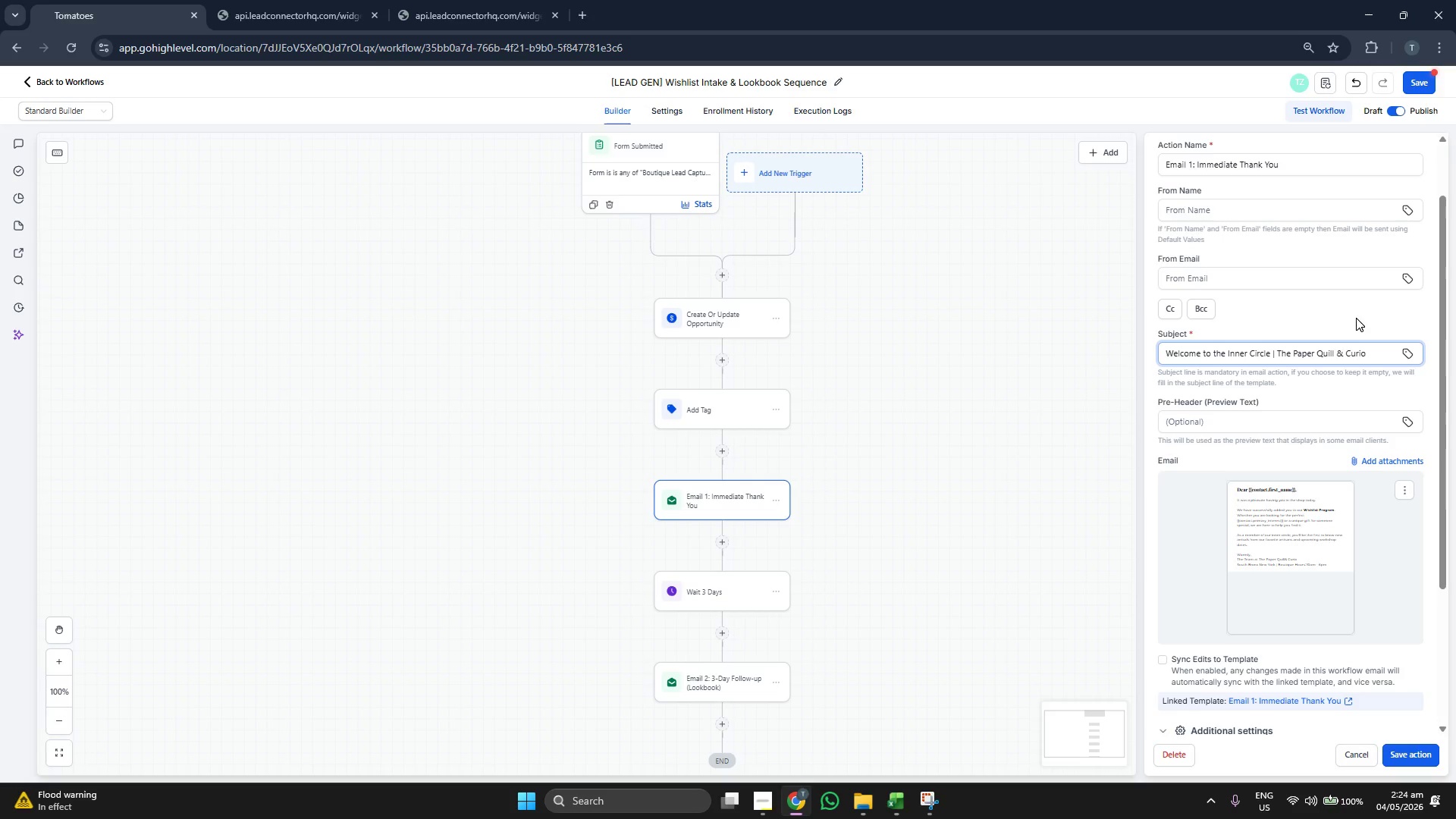 
scroll: coordinate [1269, 523], scroll_direction: down, amount: 4.0
 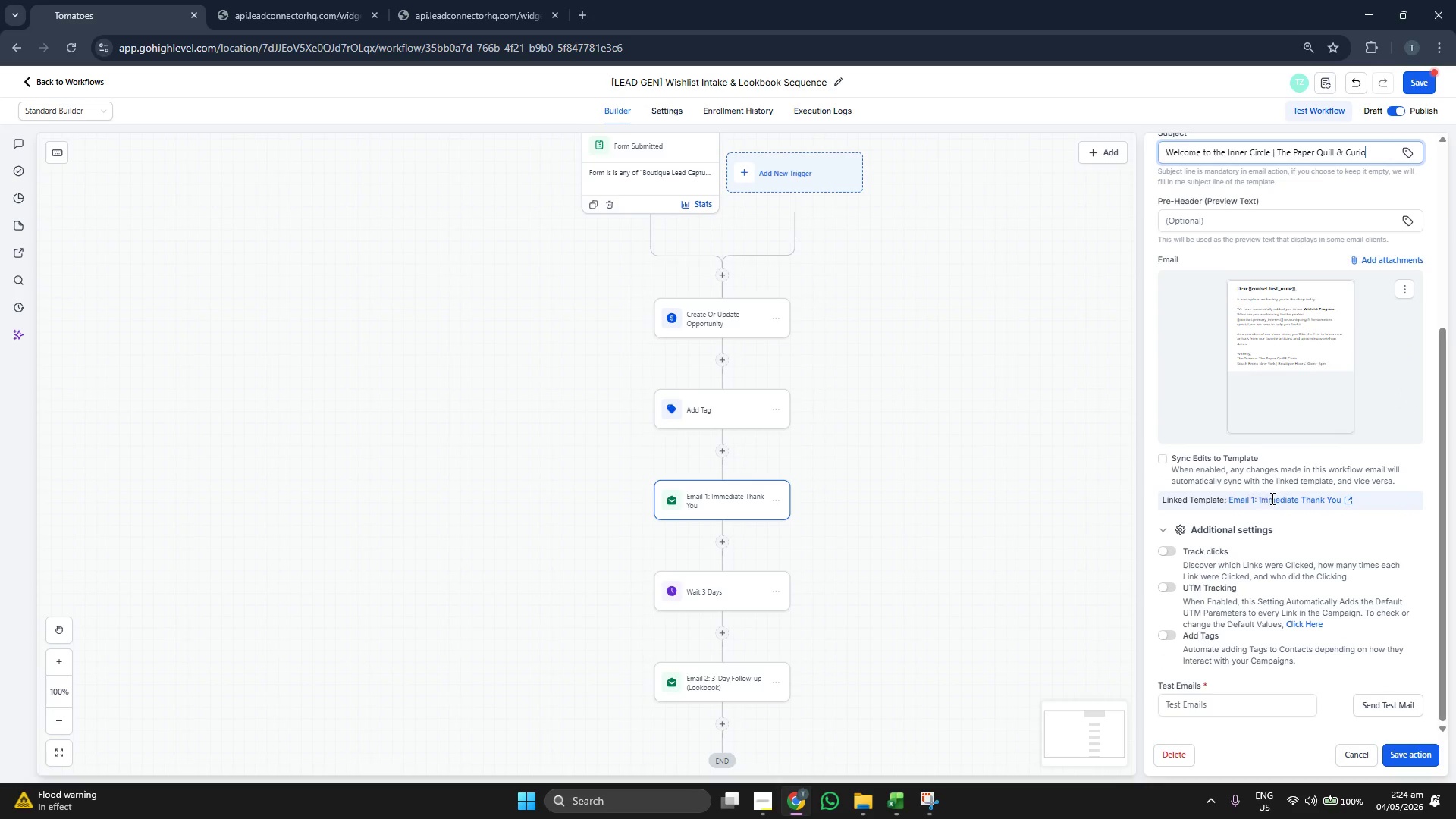 
scroll: coordinate [1280, 501], scroll_direction: up, amount: 2.0
 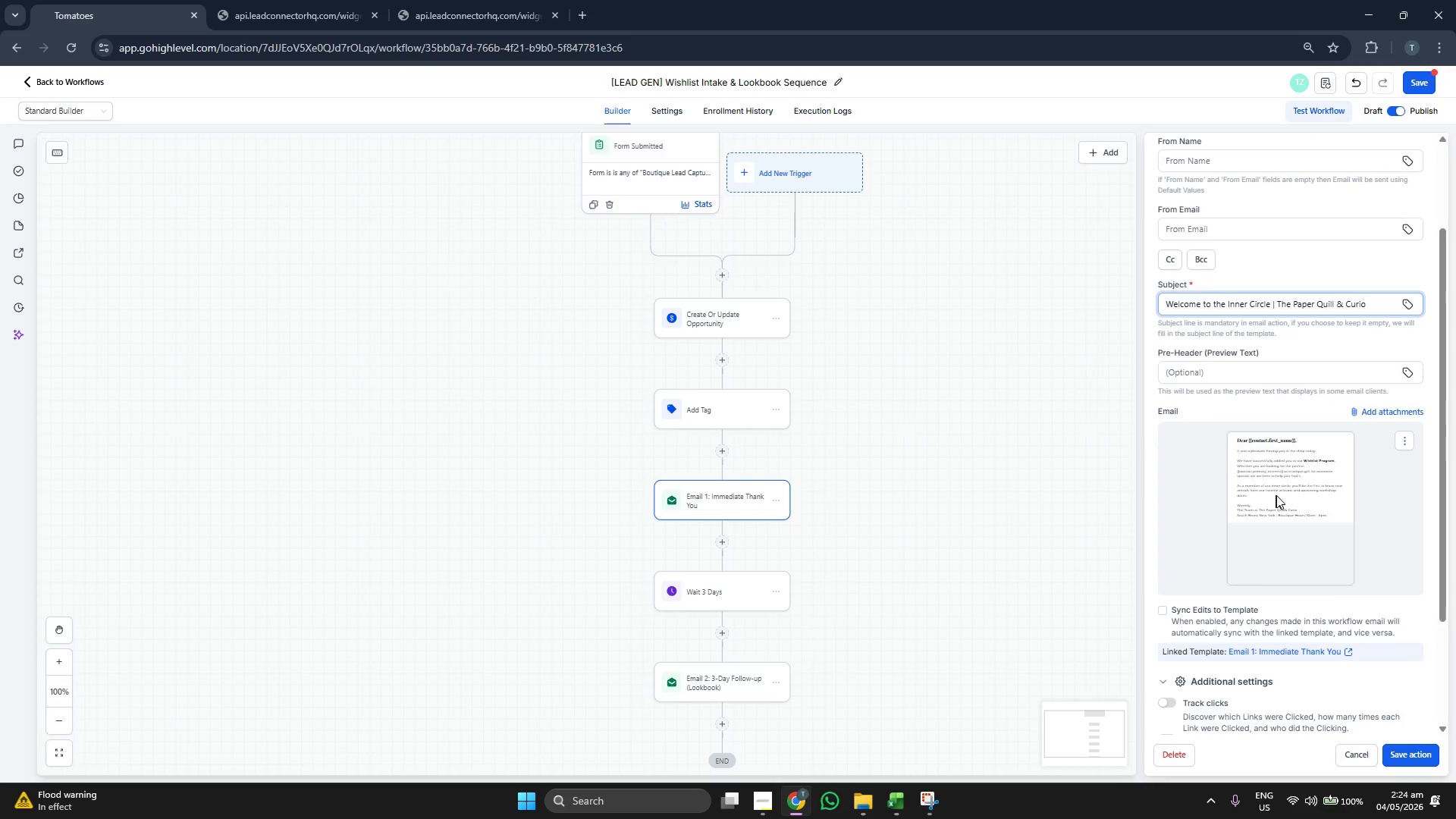 
scroll: coordinate [1297, 485], scroll_direction: down, amount: 2.0
 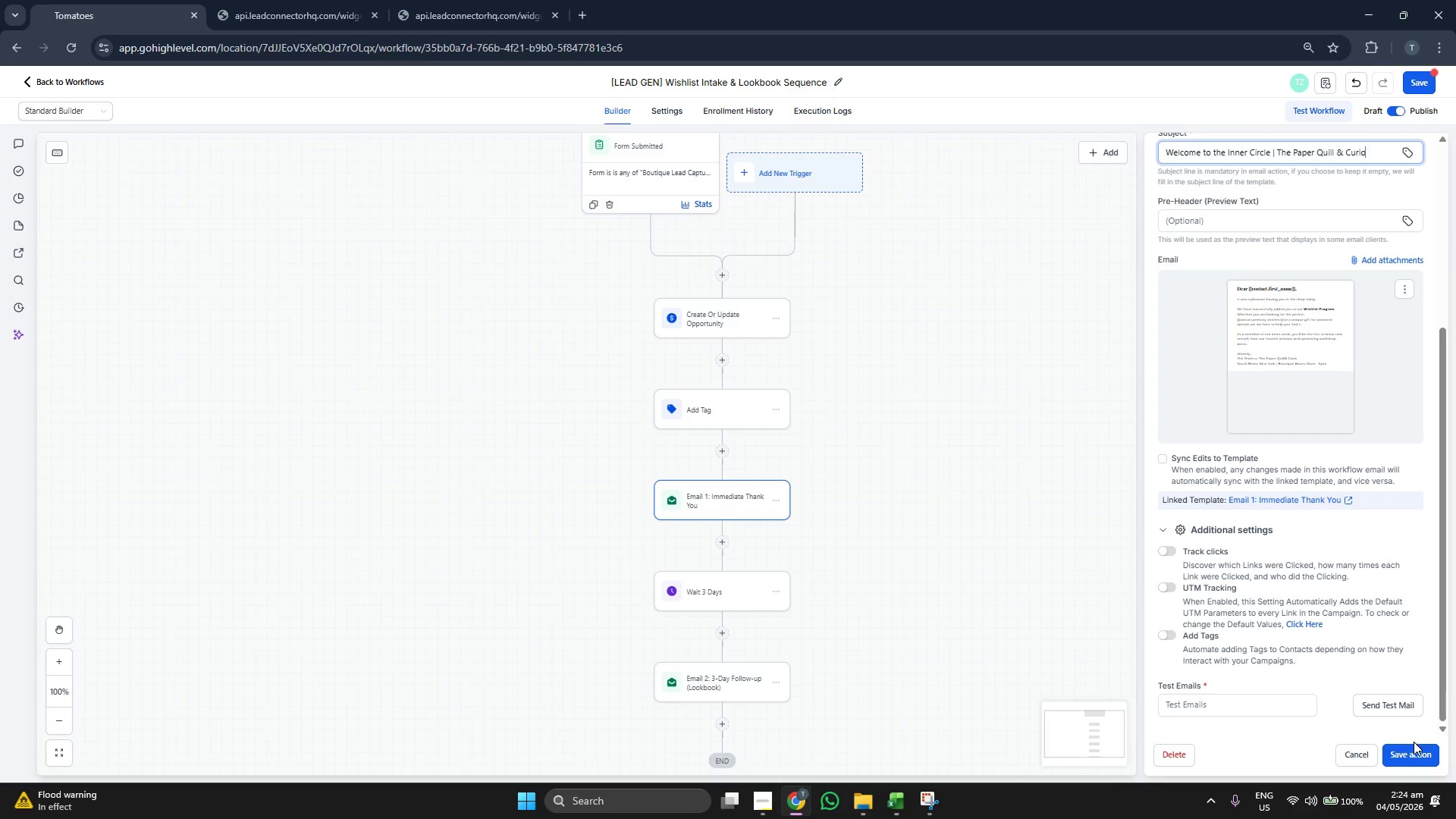 
left_click([1414, 746])
 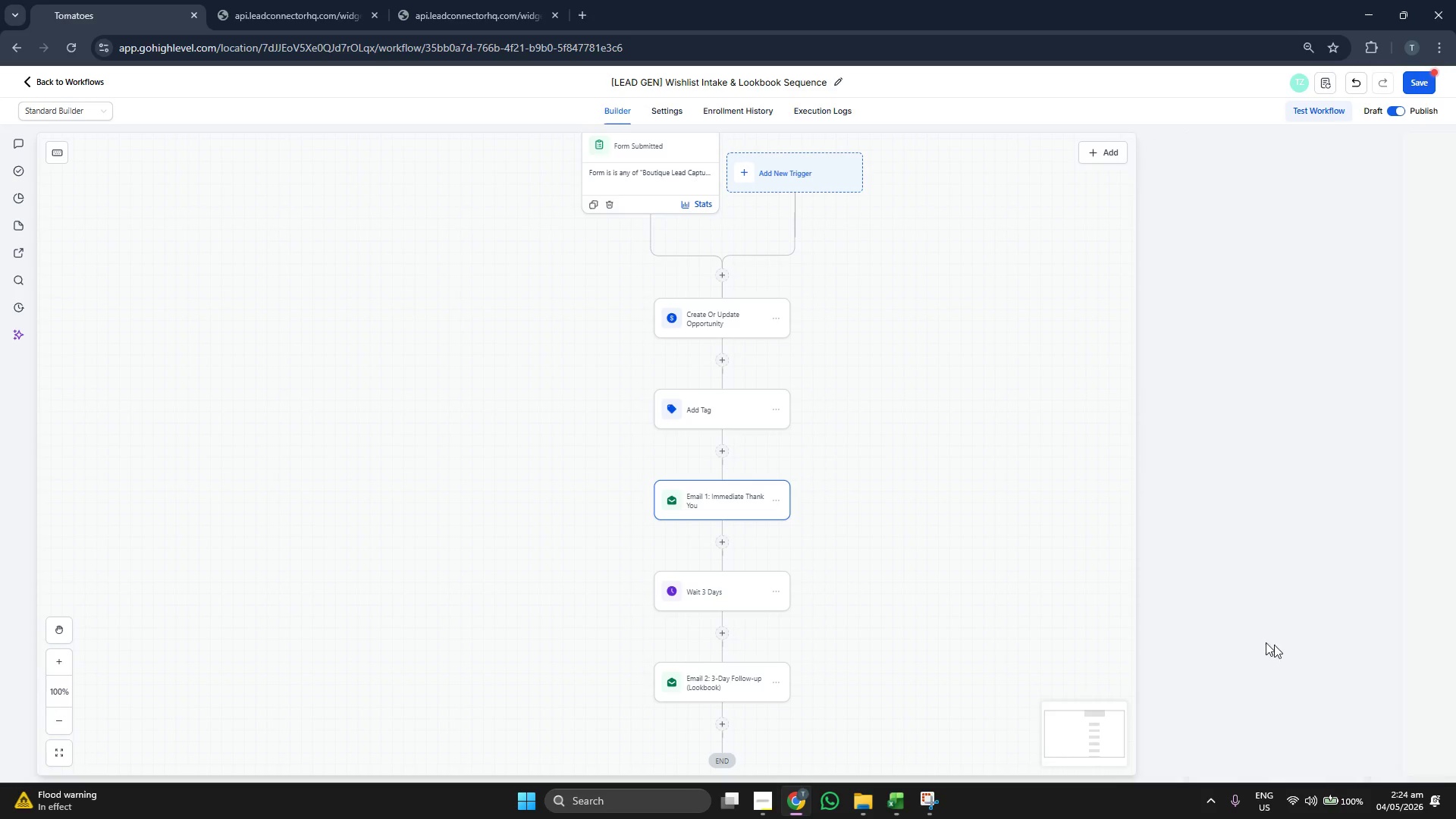 
left_click_drag(start_coordinate=[1138, 603], to_coordinate=[1150, 521])
 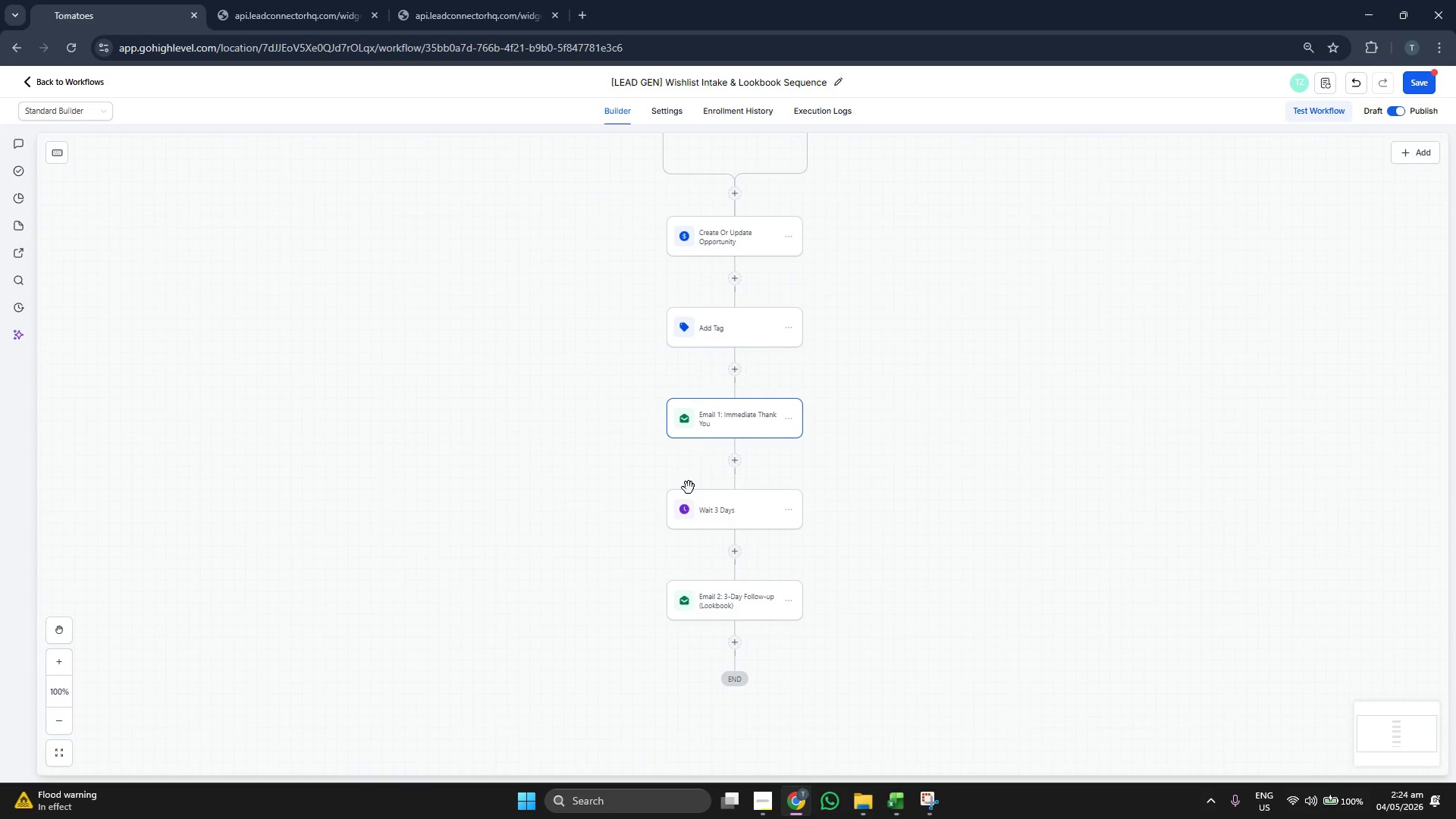 
left_click([734, 519])
 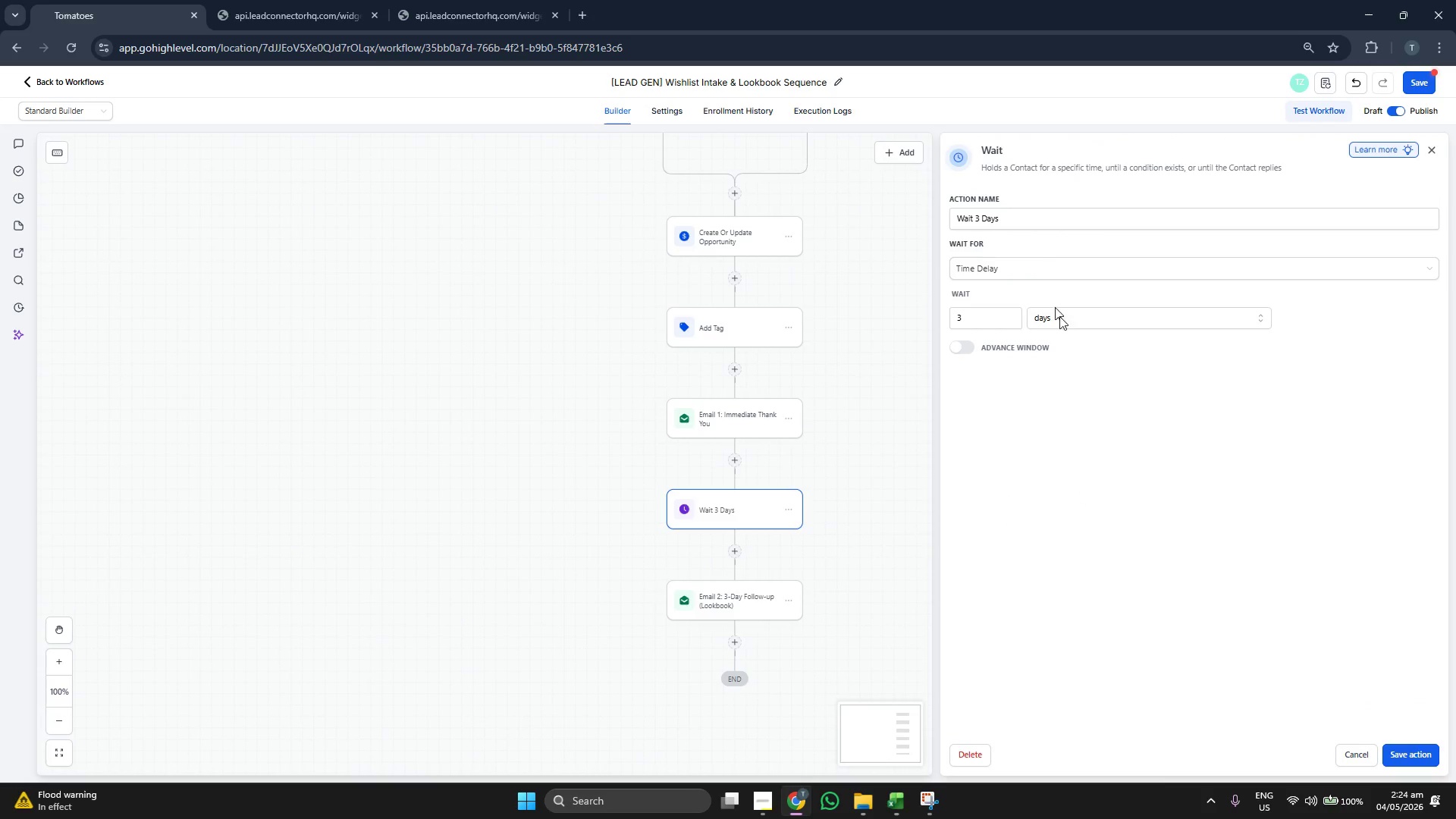 
left_click([1415, 756])
 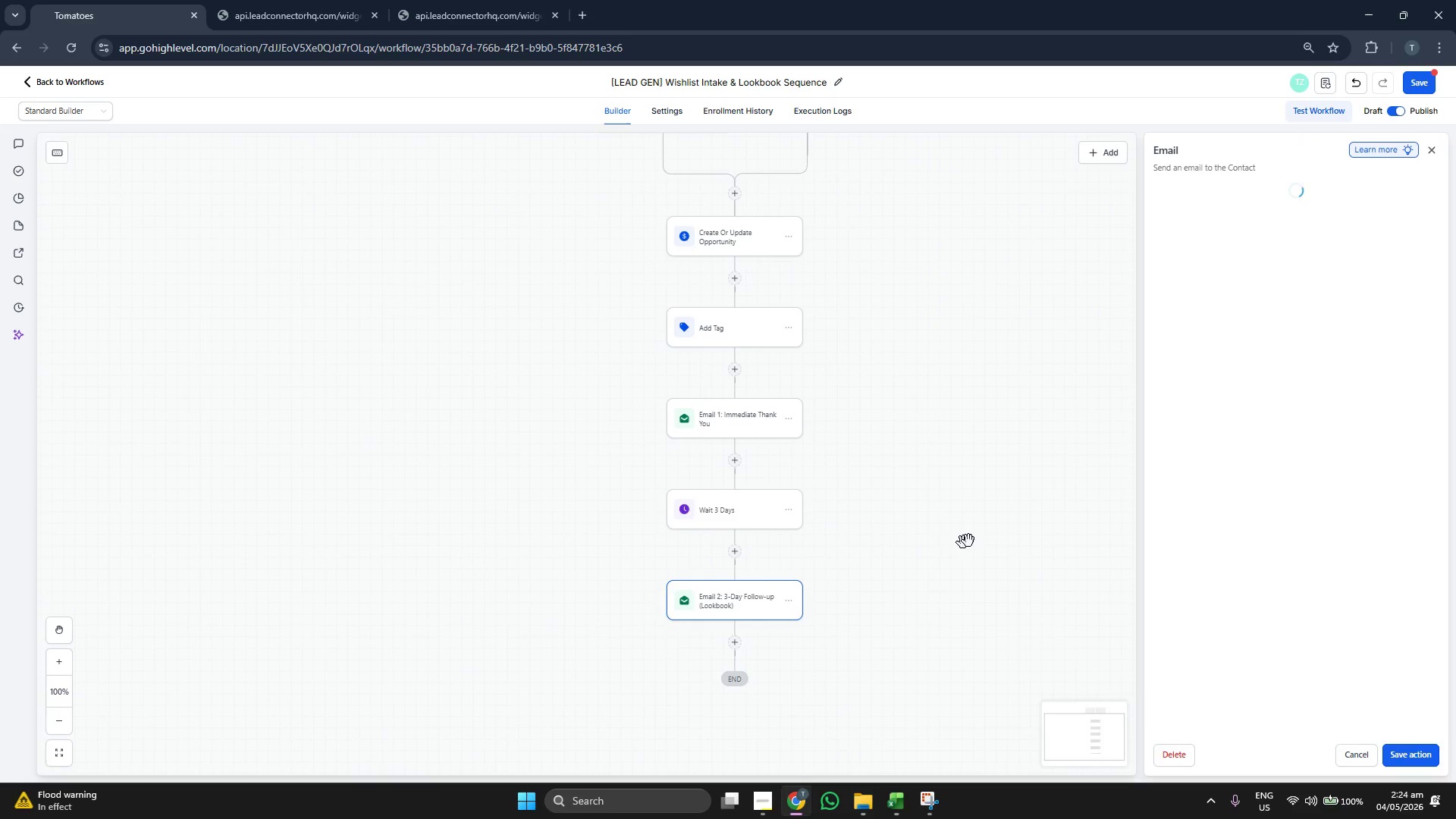 
left_click_drag(start_coordinate=[940, 456], to_coordinate=[969, 477])
 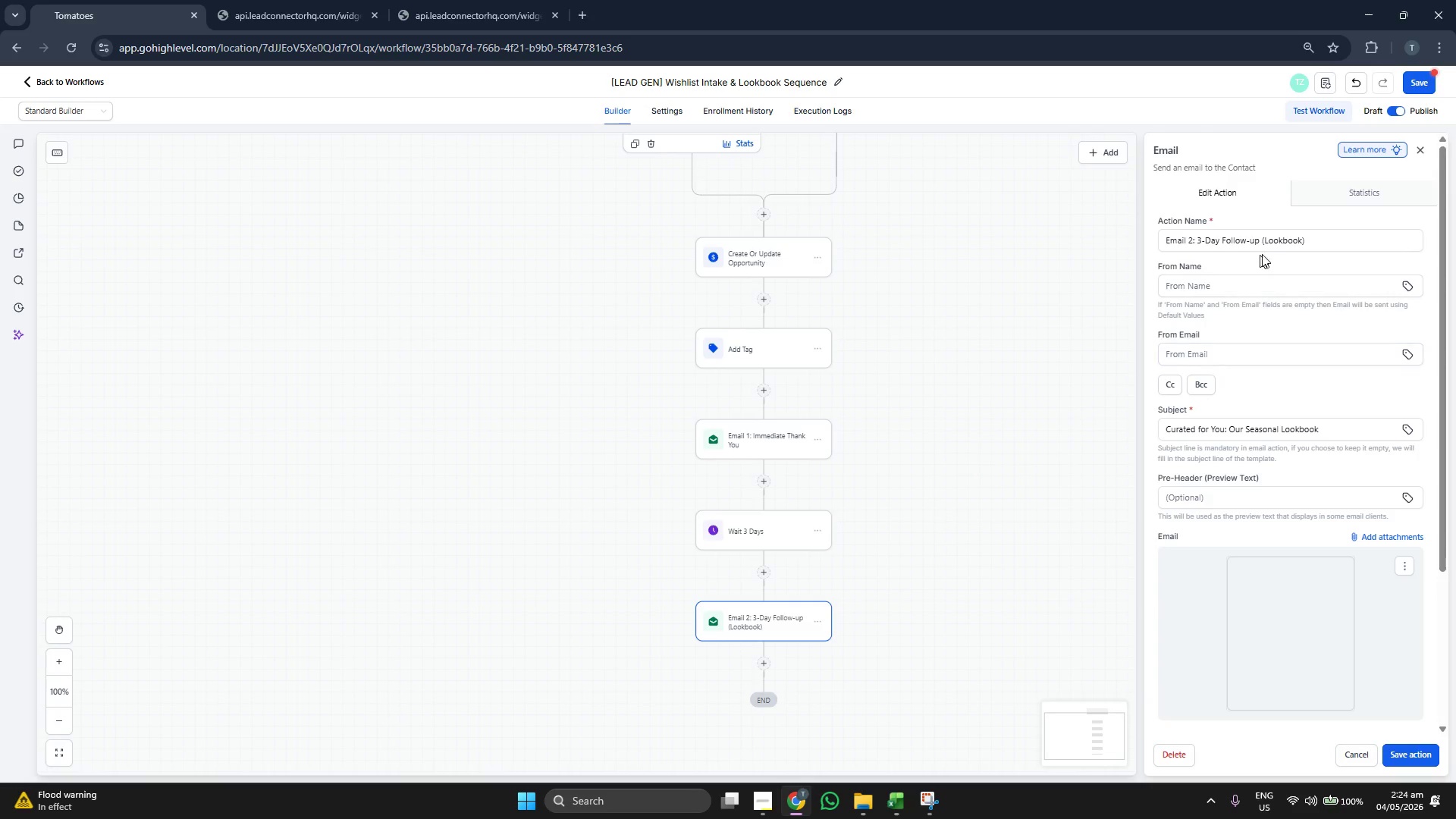 
left_click([1328, 244])
 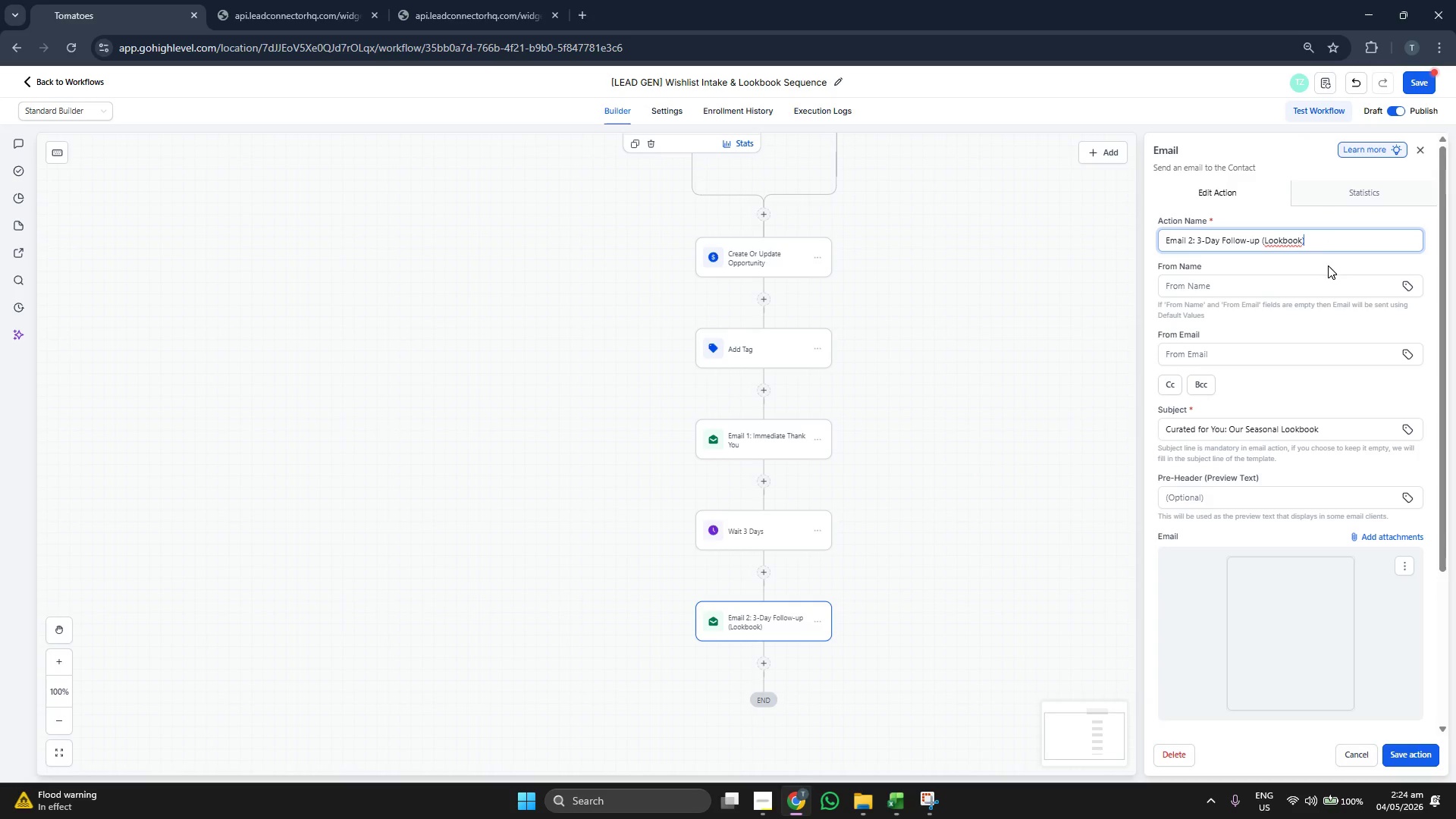 
scroll: coordinate [1328, 265], scroll_direction: down, amount: 2.0
 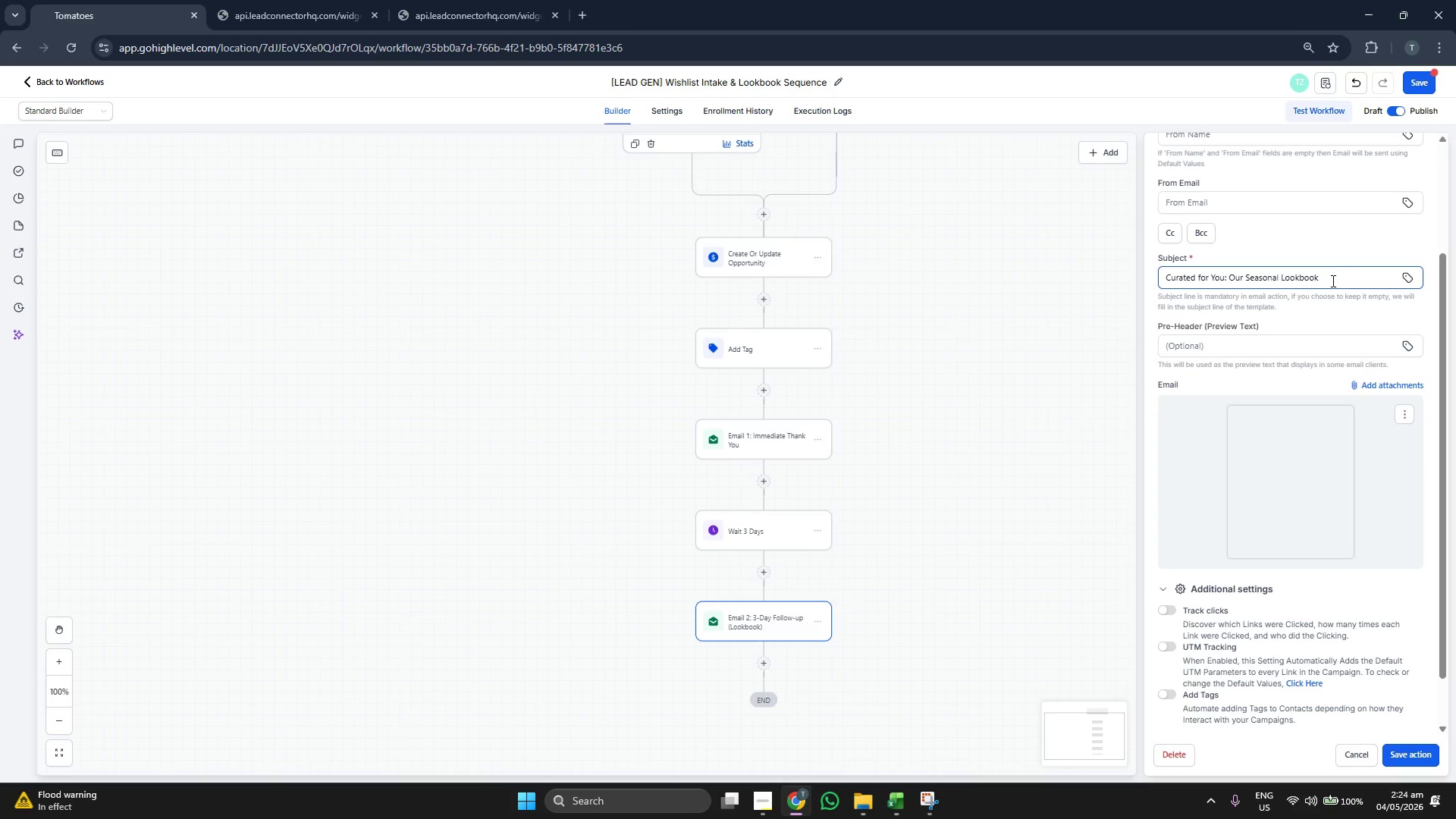 
left_click([1332, 281])
 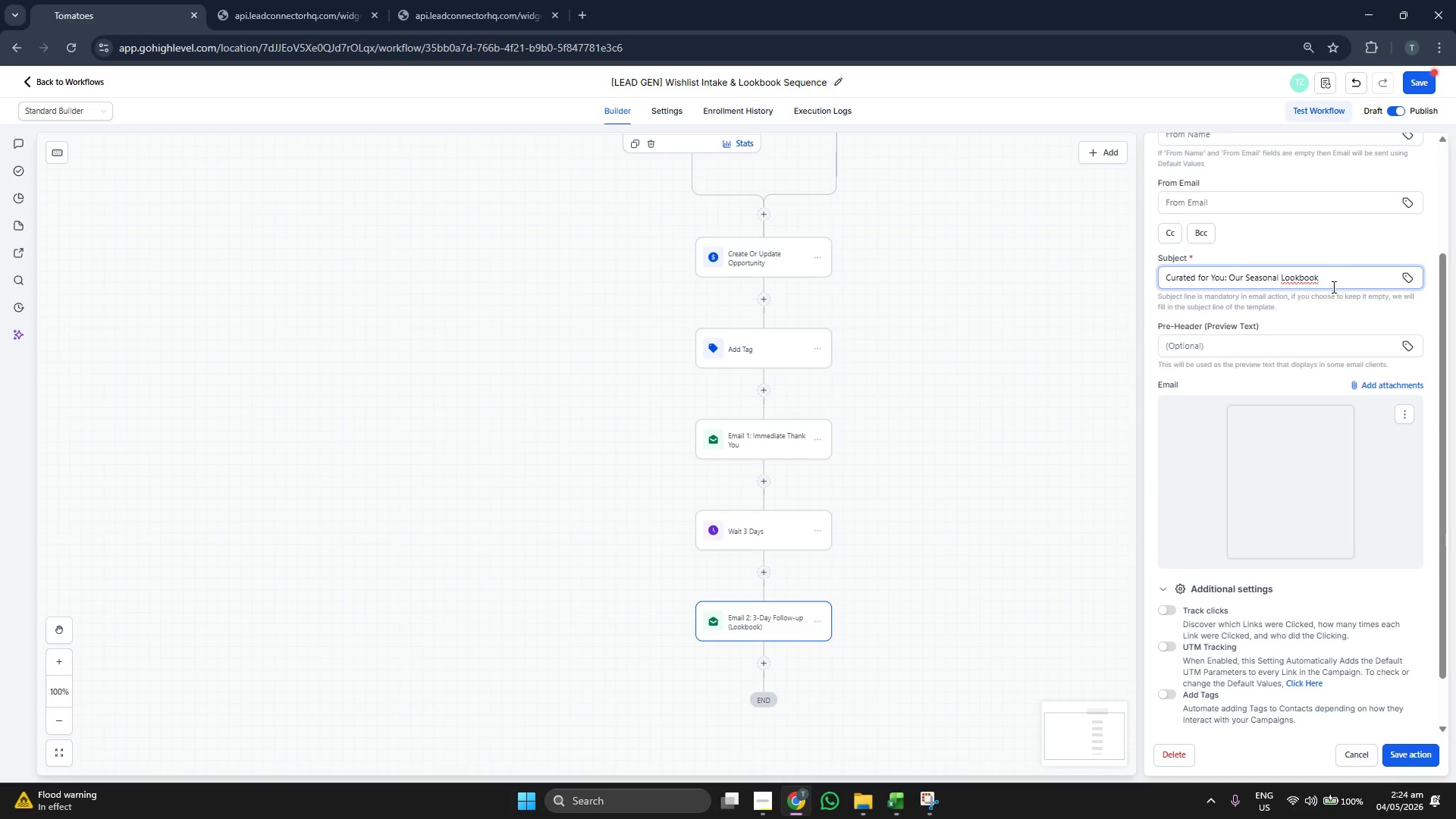 
scroll: coordinate [1345, 309], scroll_direction: up, amount: 2.0
 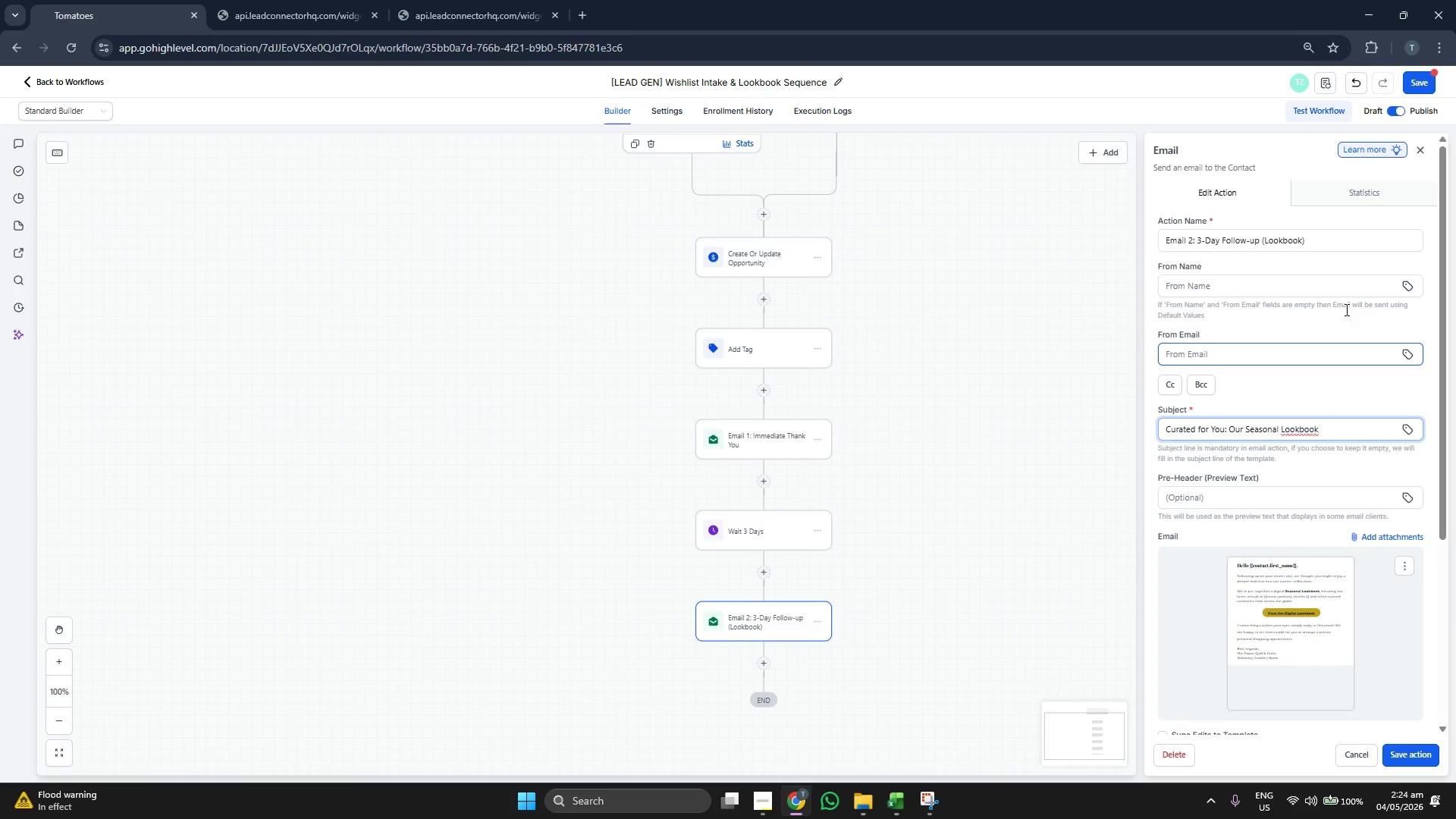 
scroll: coordinate [1345, 309], scroll_direction: down, amount: 3.0
 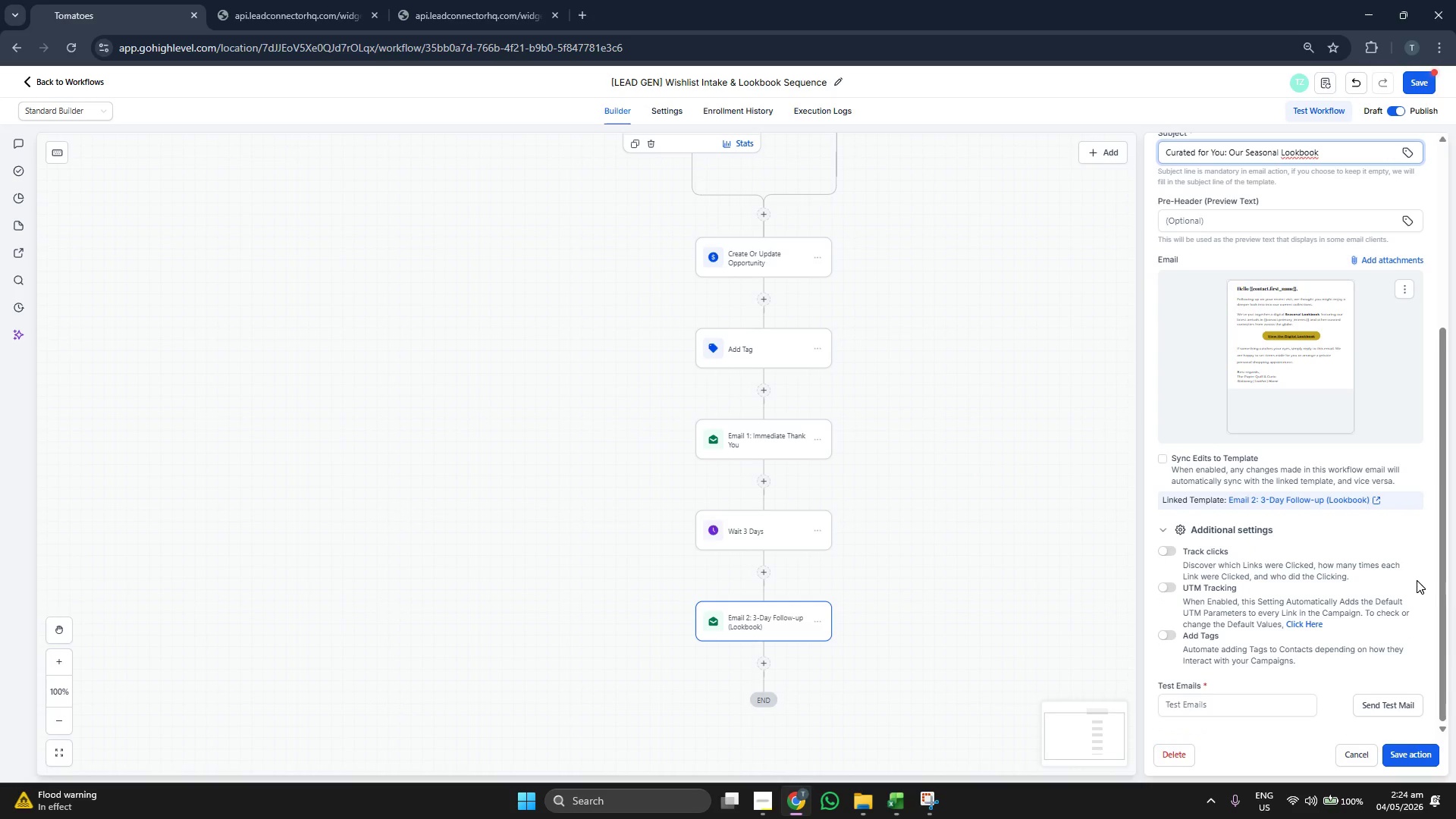 
left_click([1422, 749])
 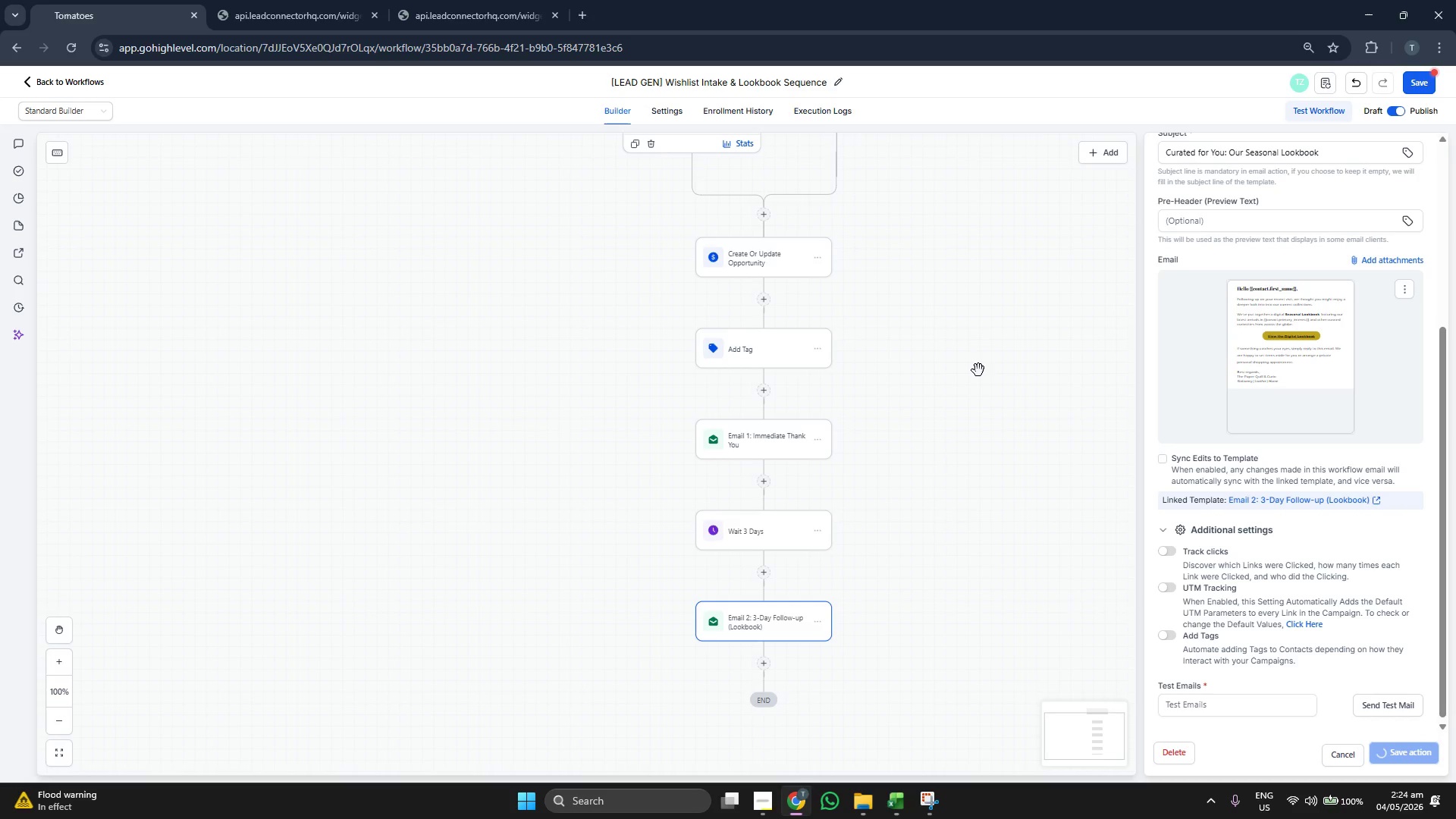 
left_click_drag(start_coordinate=[978, 370], to_coordinate=[998, 413])
 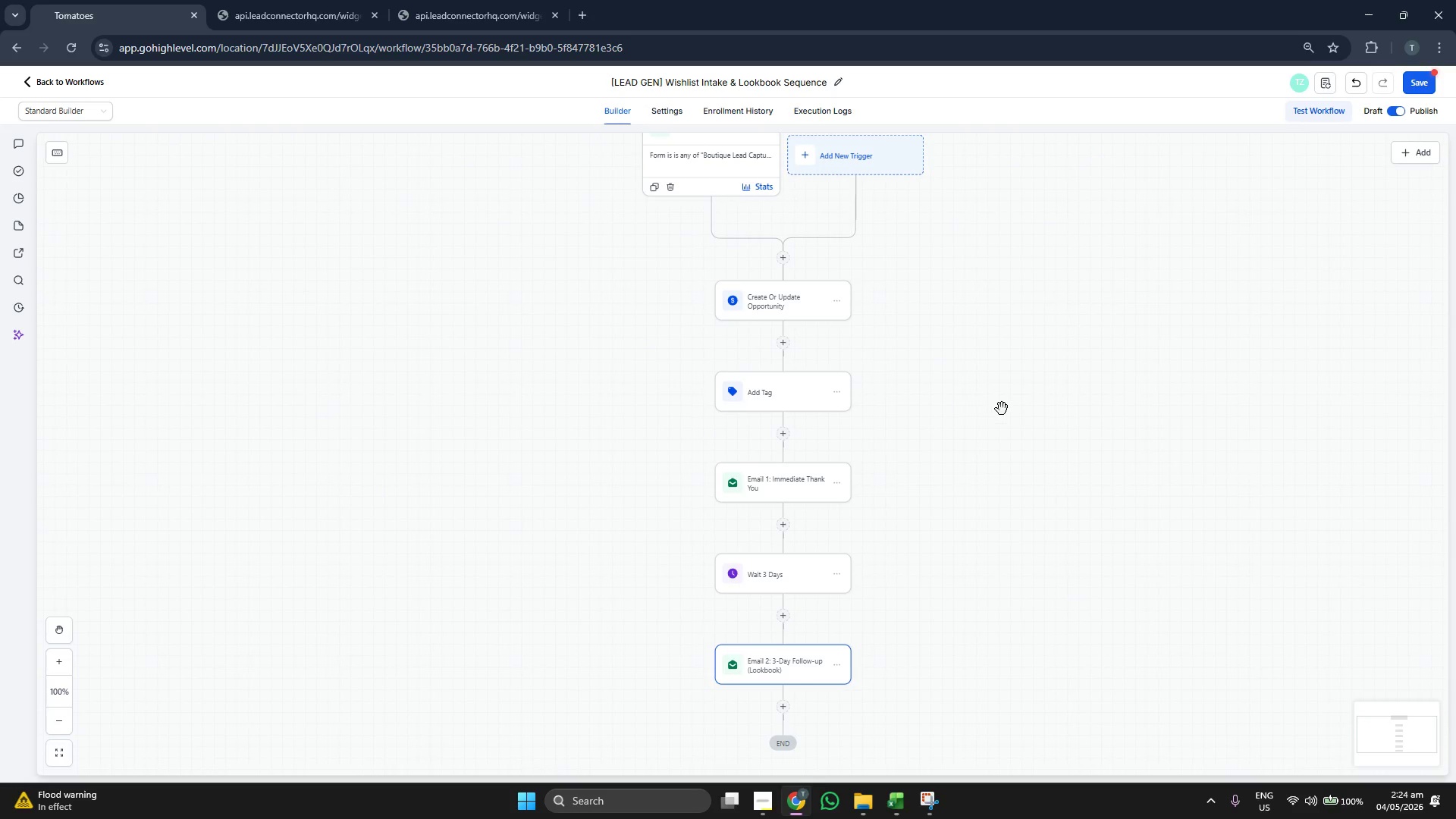 
scroll: coordinate [1003, 408], scroll_direction: up, amount: 2.0
 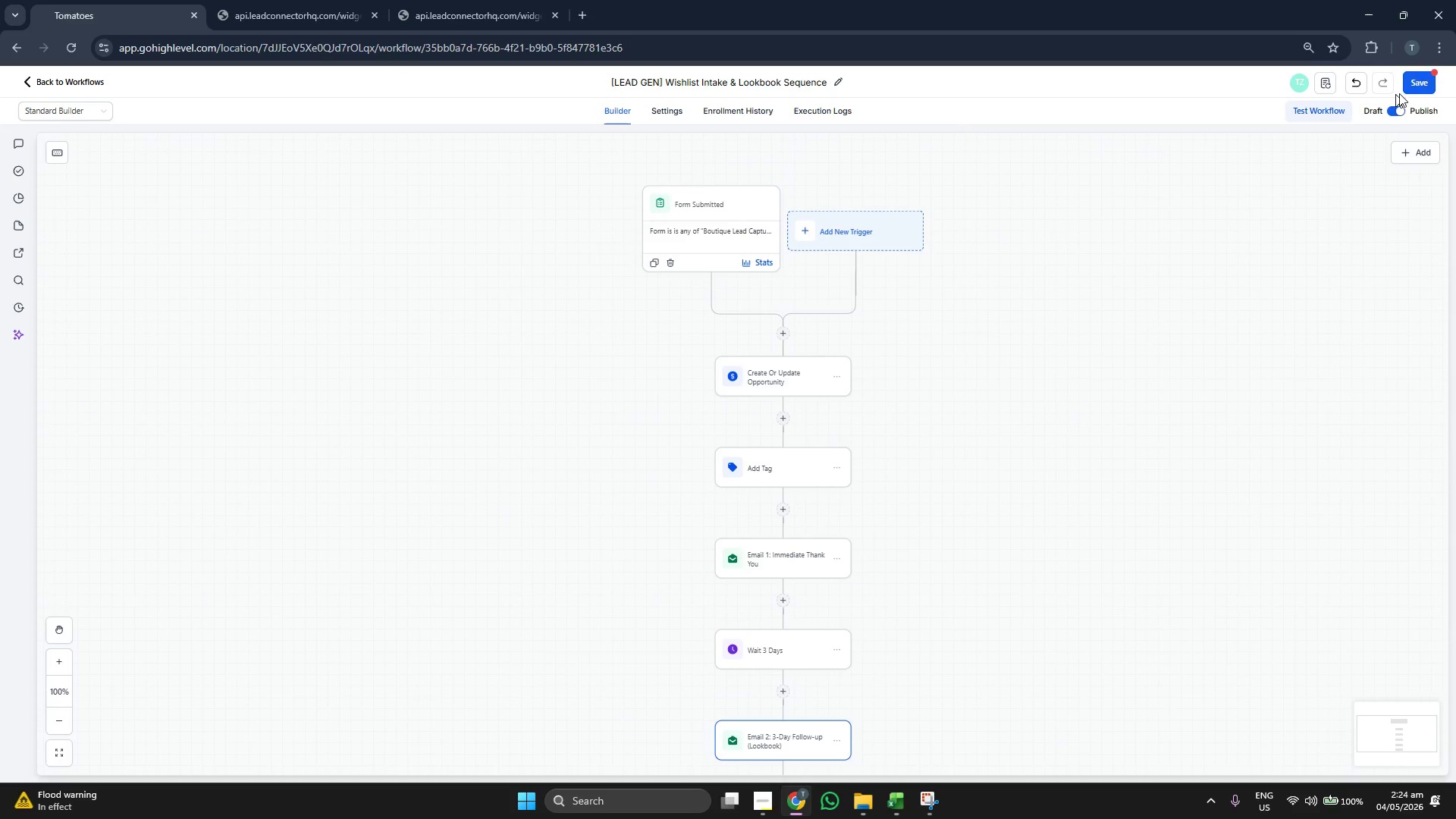 
left_click([1417, 86])
 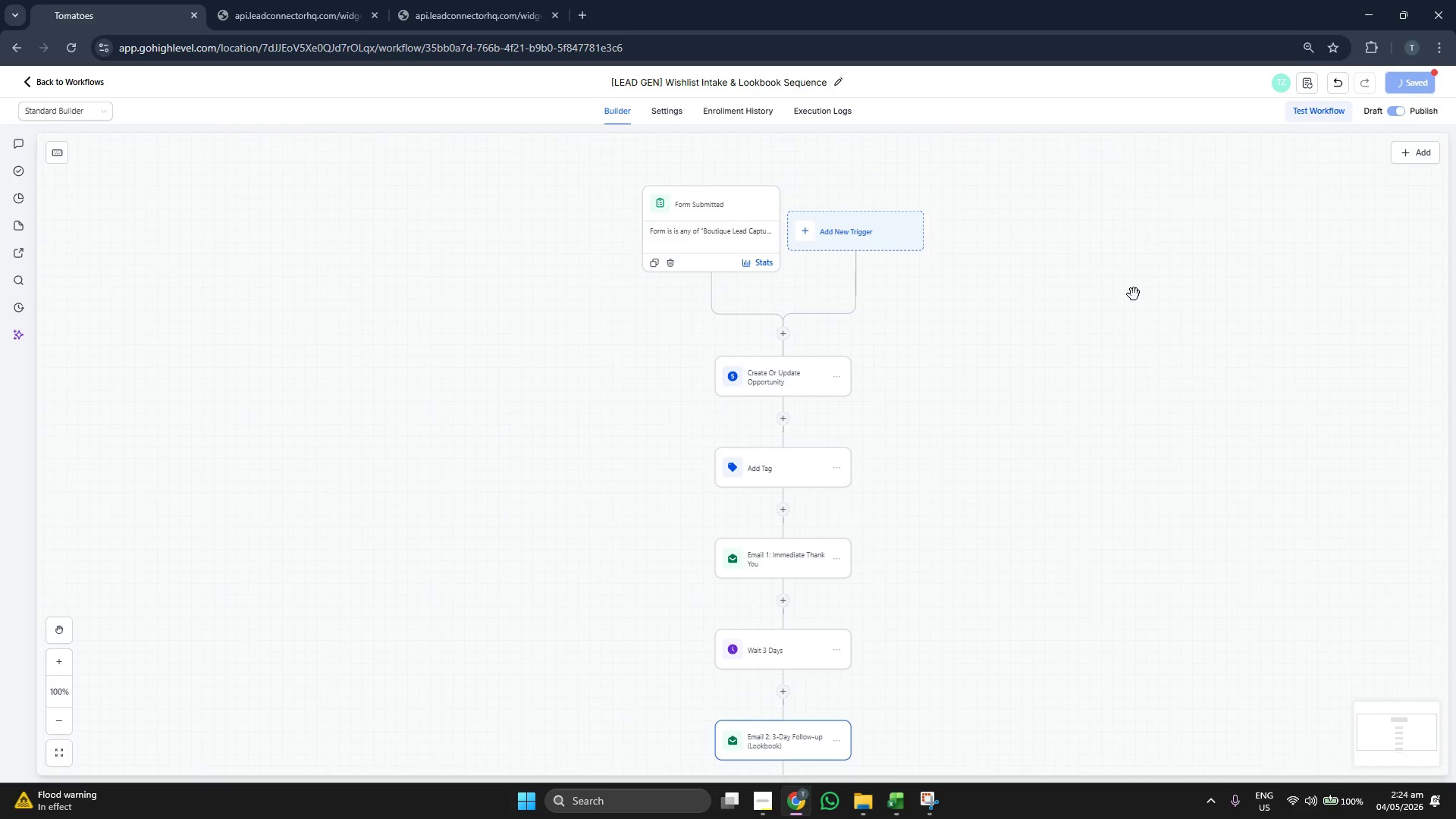 
scroll: coordinate [1134, 294], scroll_direction: down, amount: 1.0
 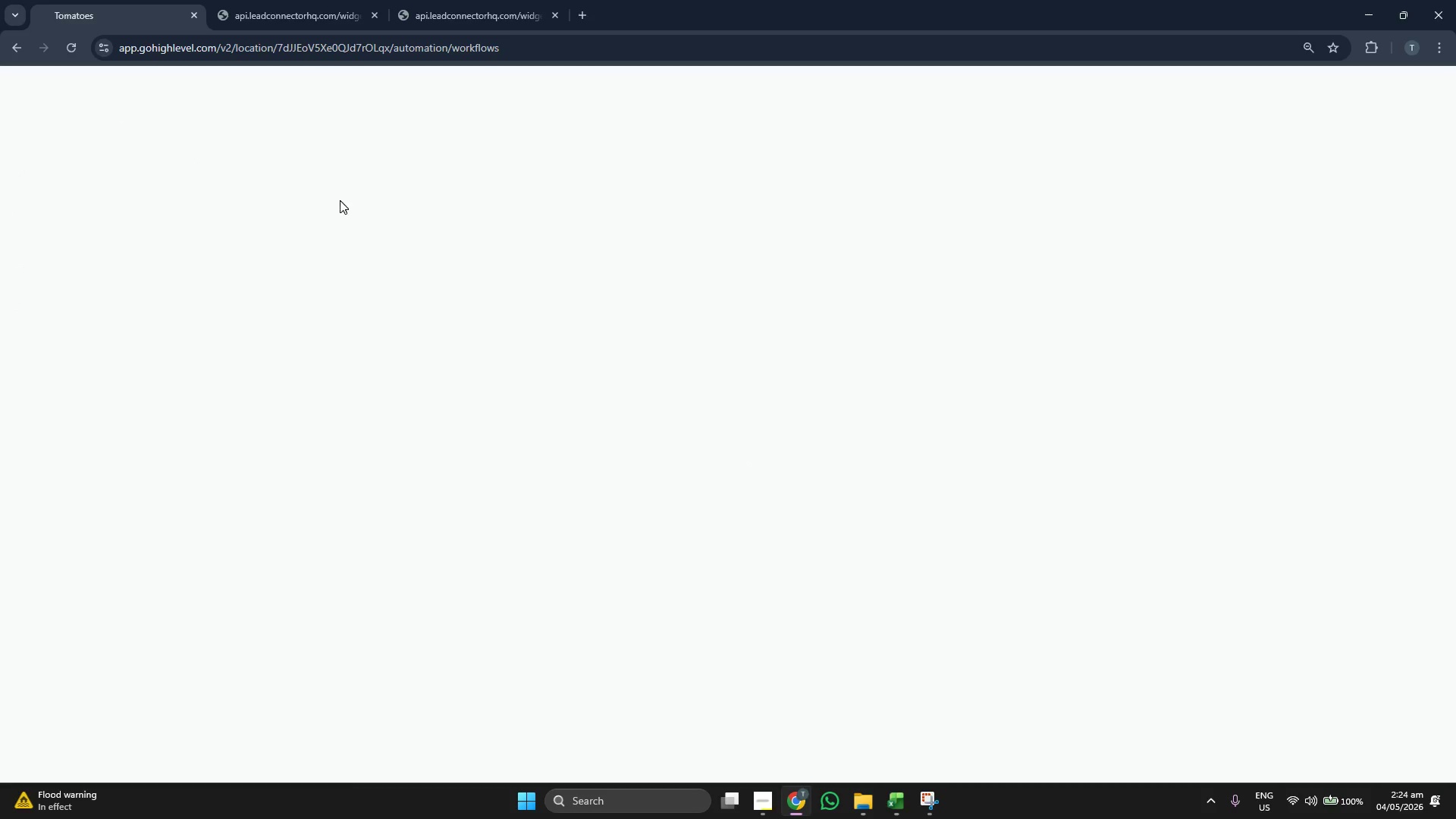 
wait(8.68)
 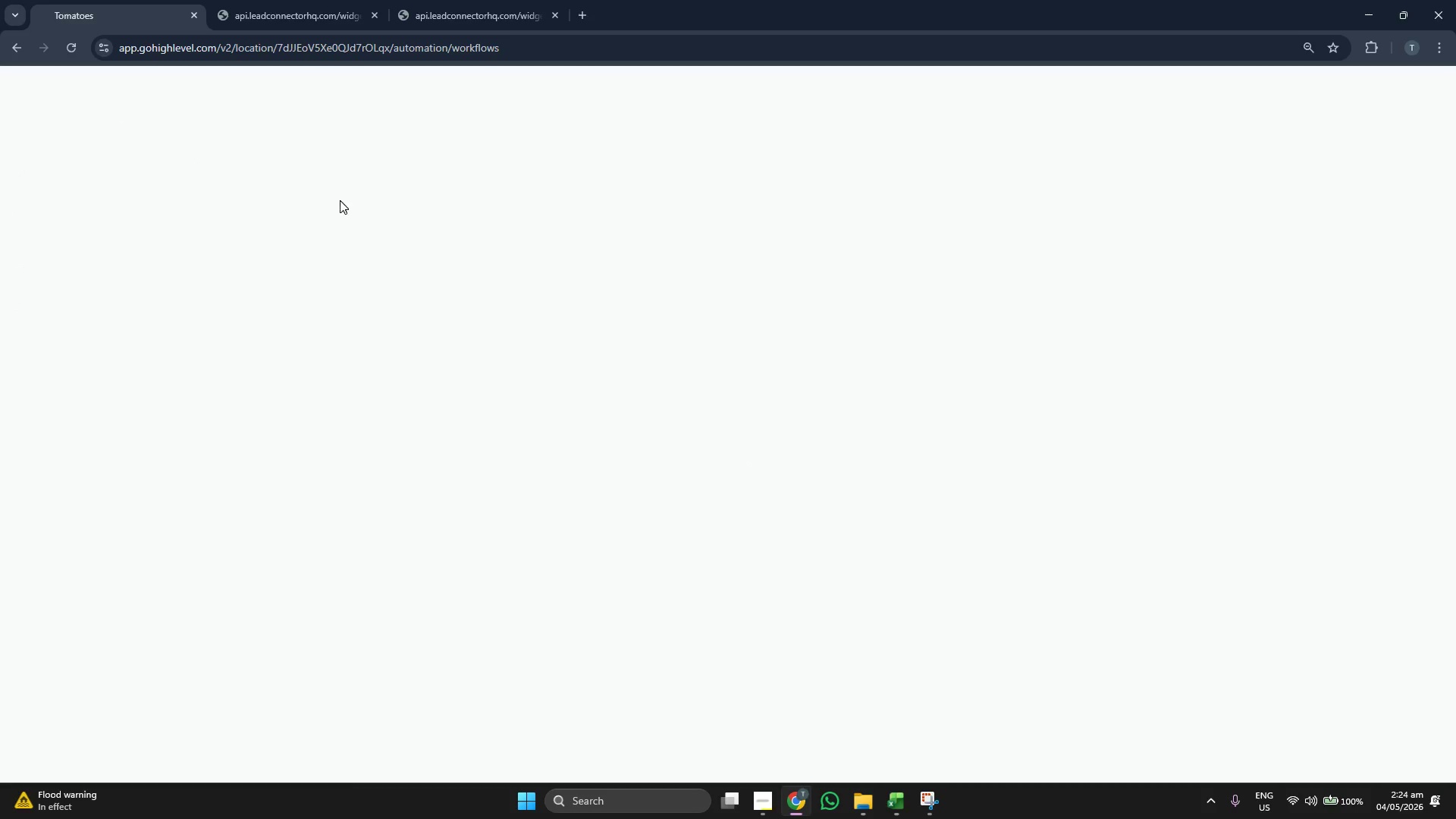 
left_click([643, 33])
 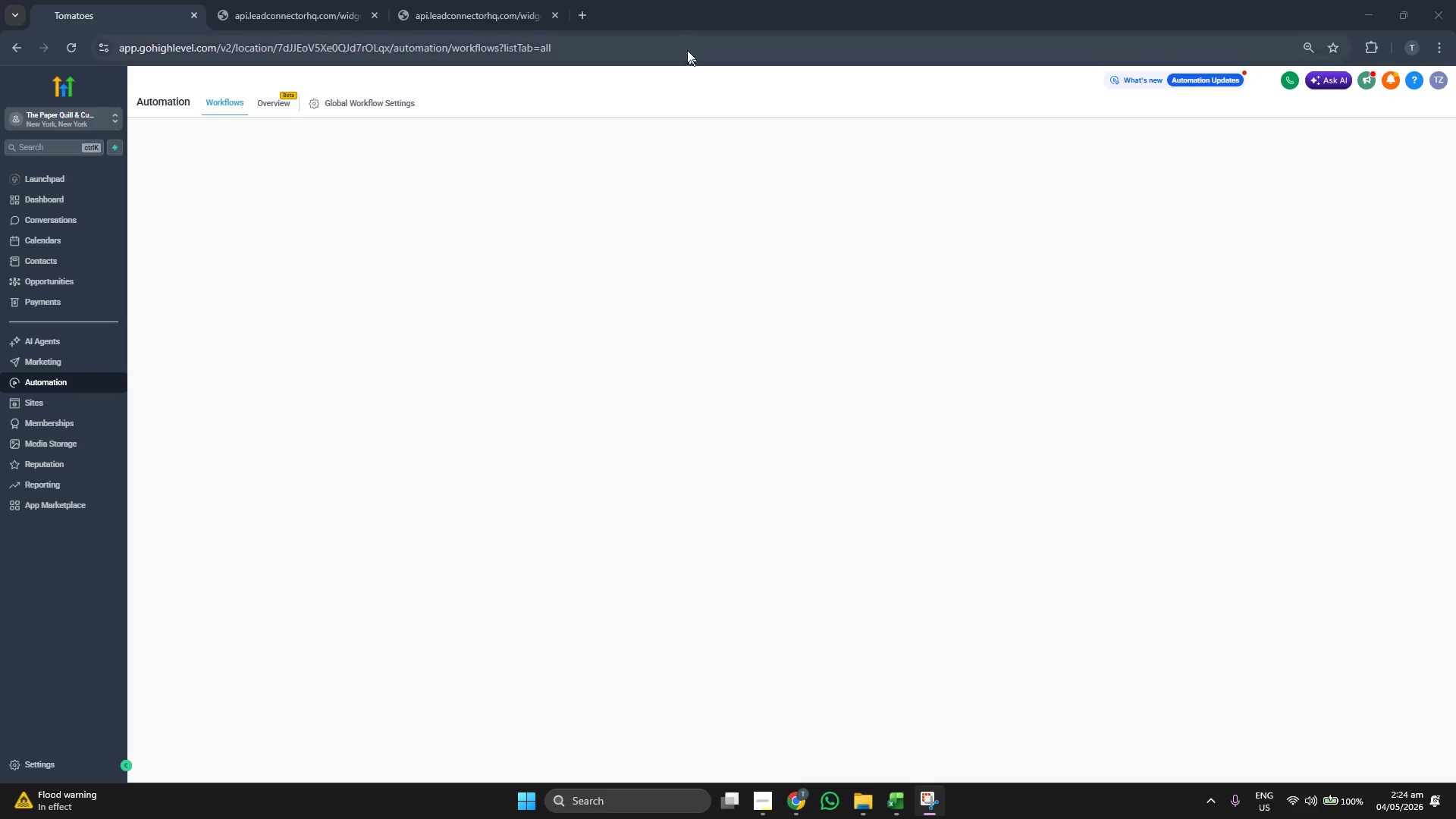 
wait(6.83)
 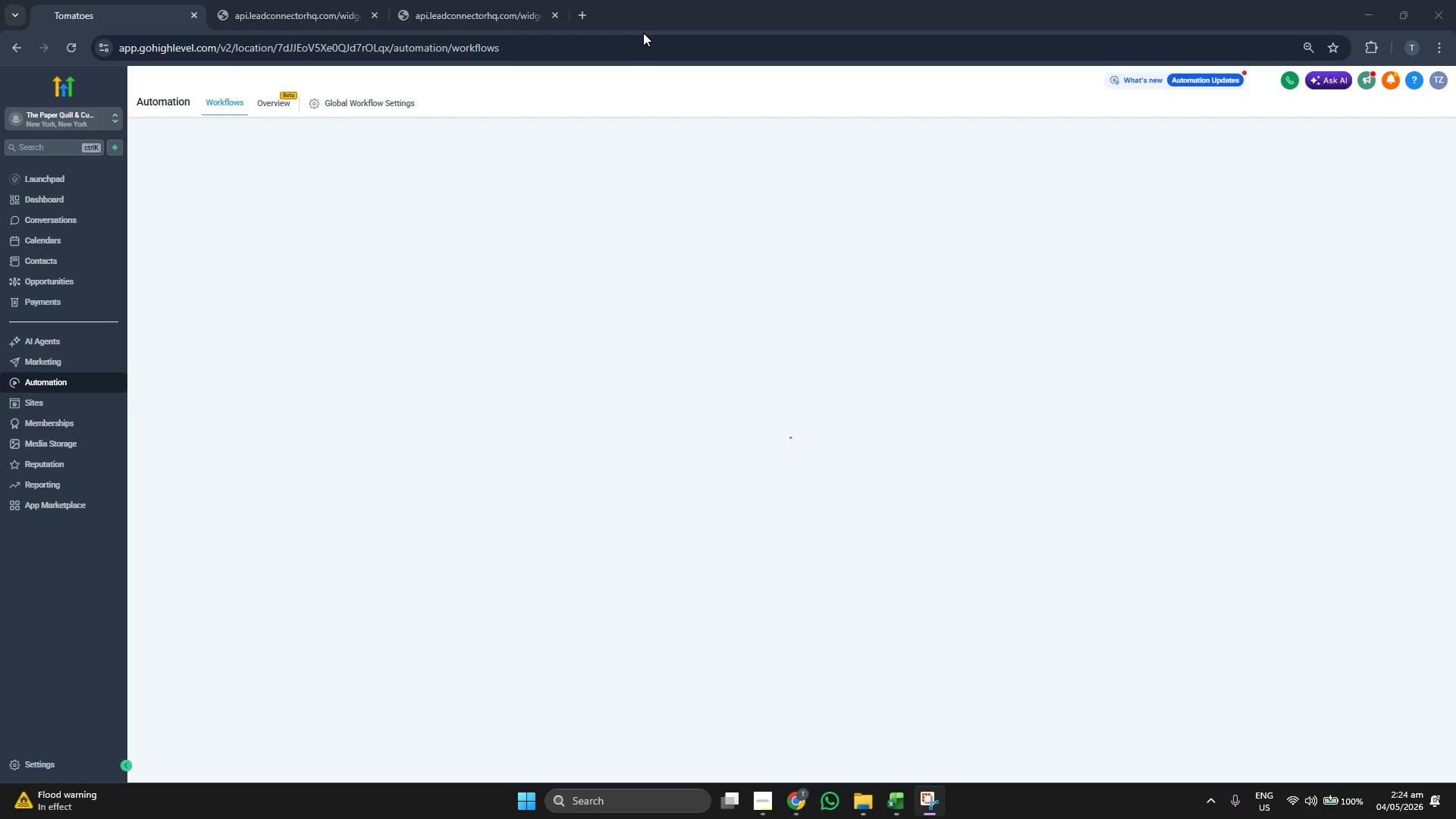 
left_click([682, 33])
 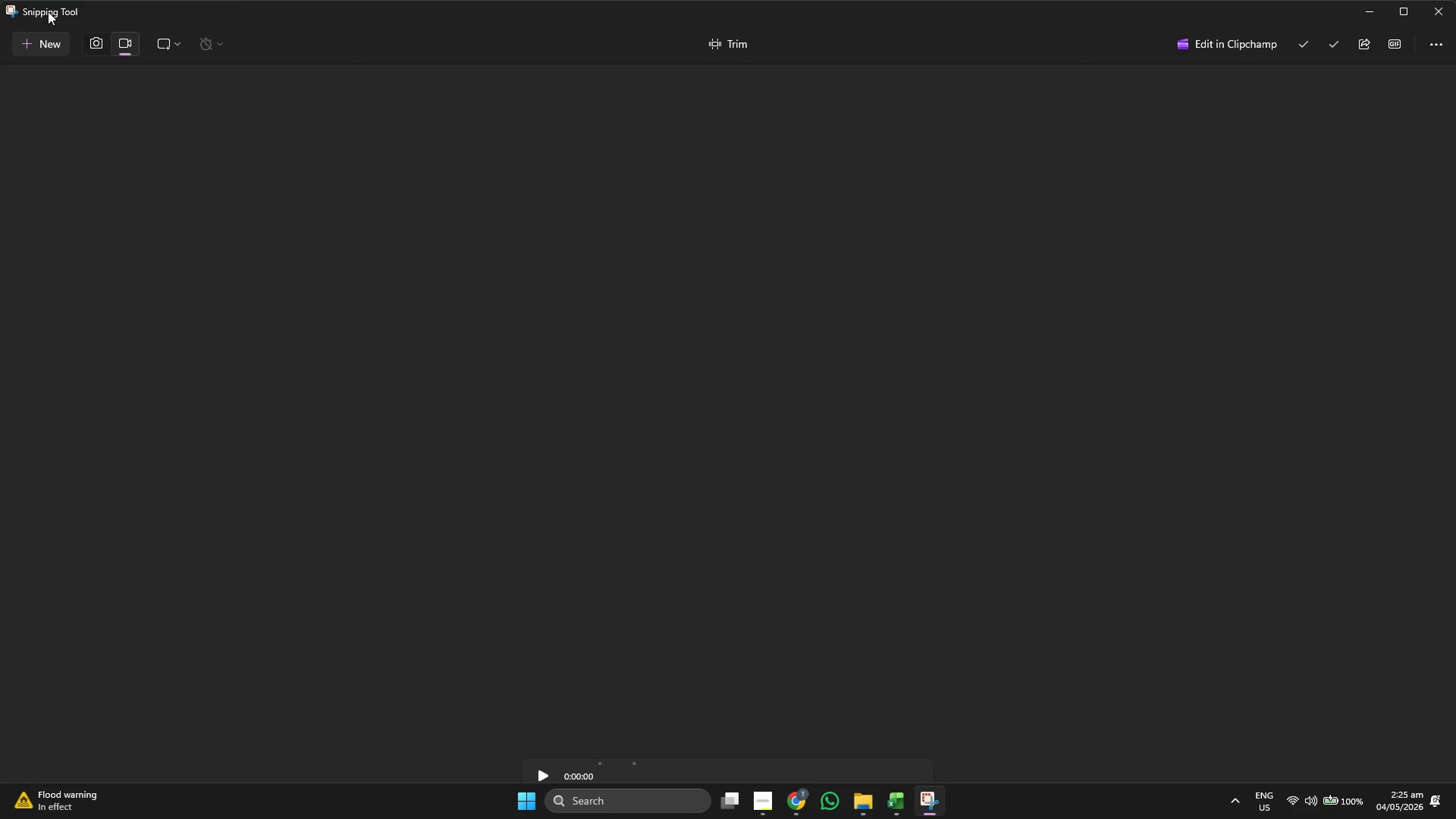 
left_click_drag(start_coordinate=[212, 23], to_coordinate=[255, 81])
 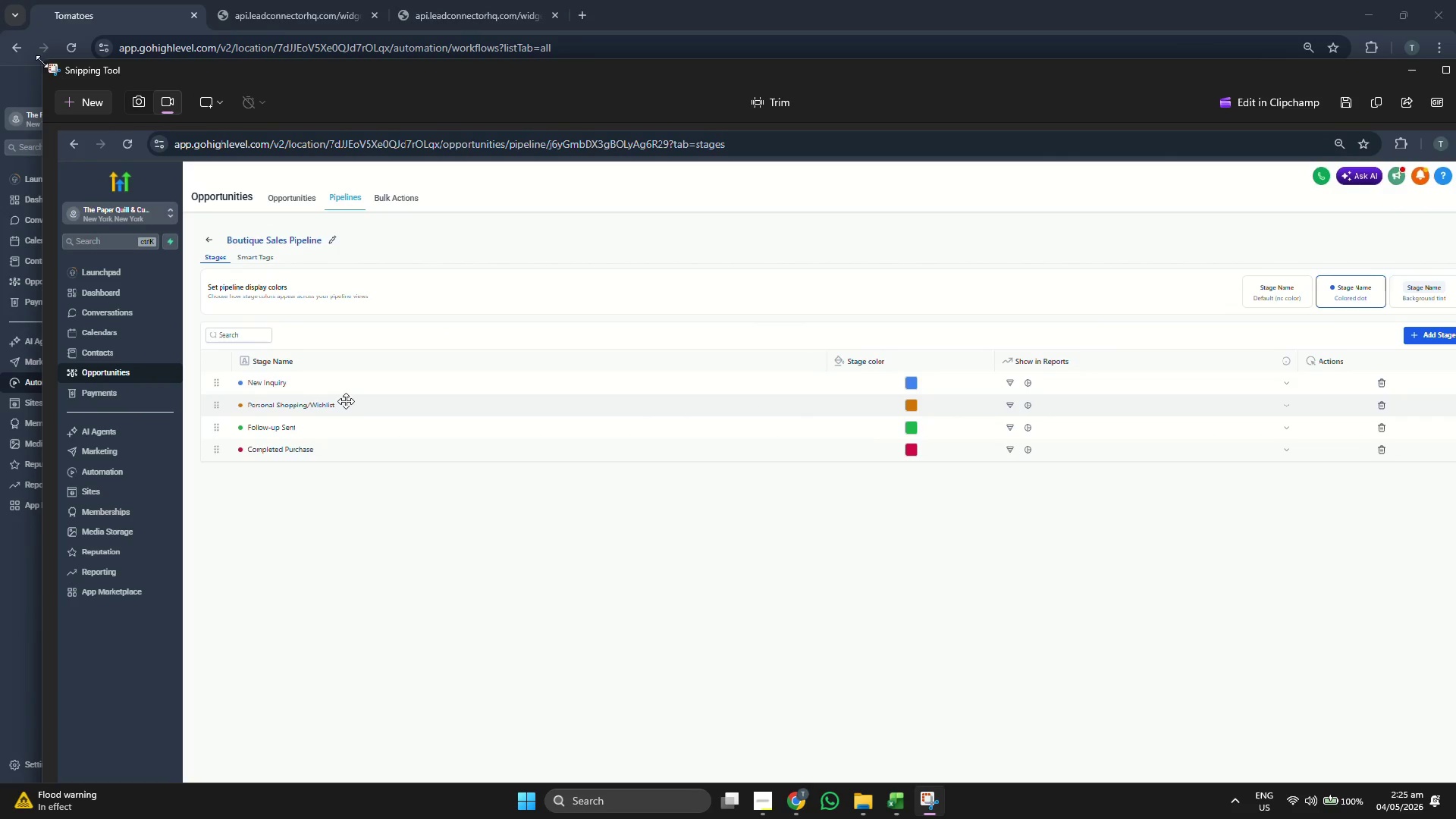 
left_click_drag(start_coordinate=[40, 60], to_coordinate=[590, 322])
 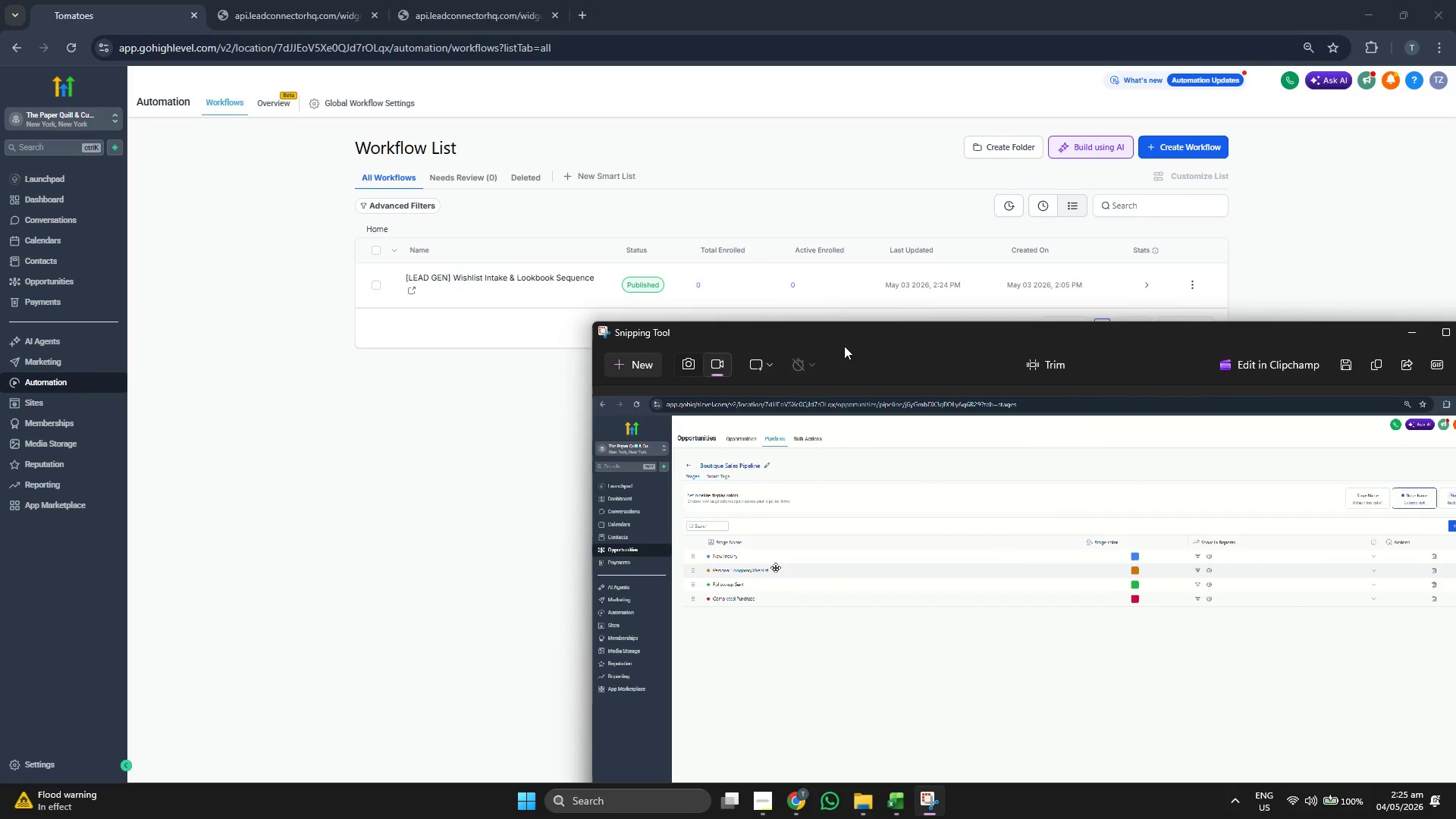 
left_click_drag(start_coordinate=[860, 348], to_coordinate=[592, 167])
 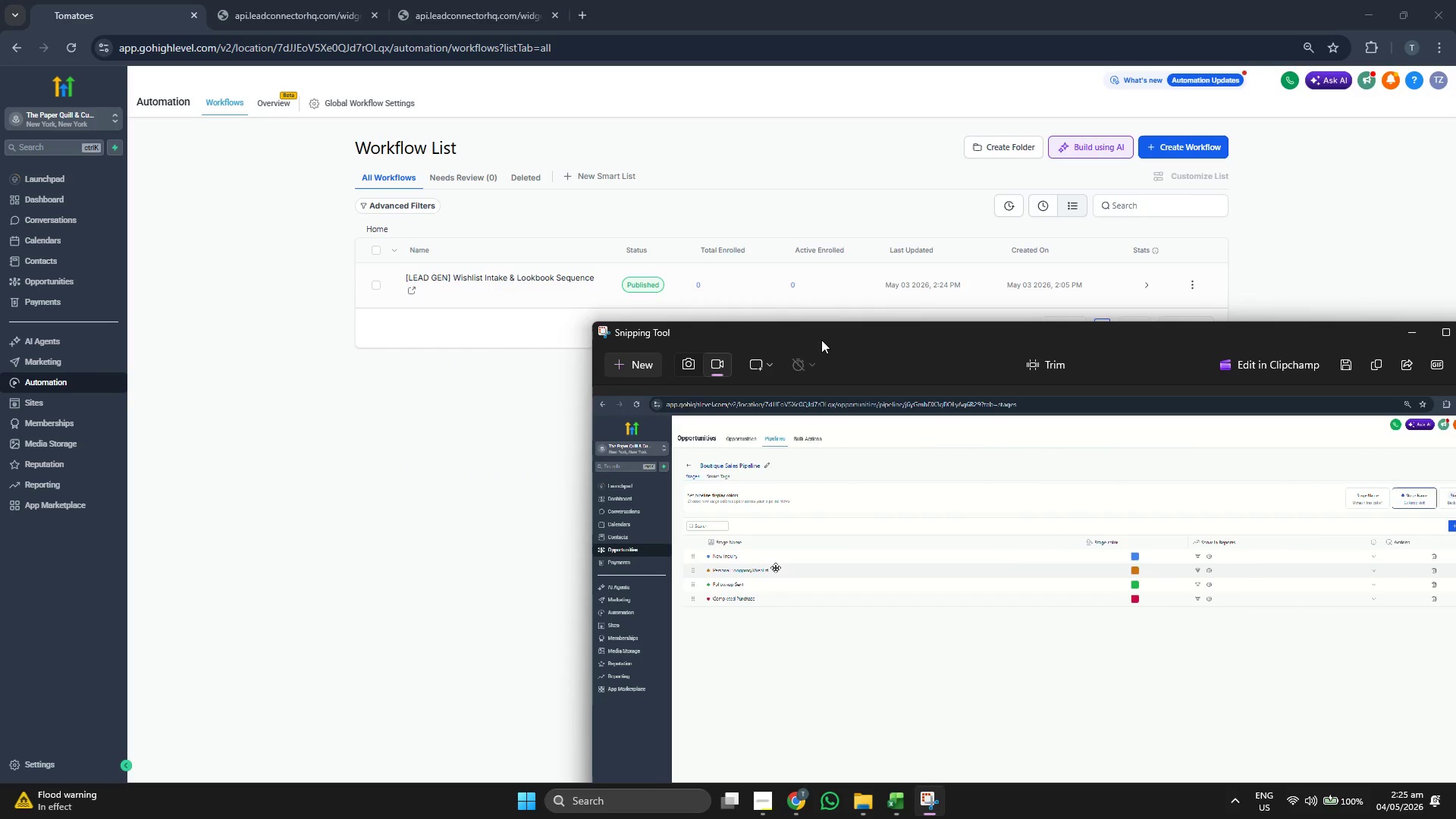 
left_click_drag(start_coordinate=[824, 340], to_coordinate=[480, 173])
 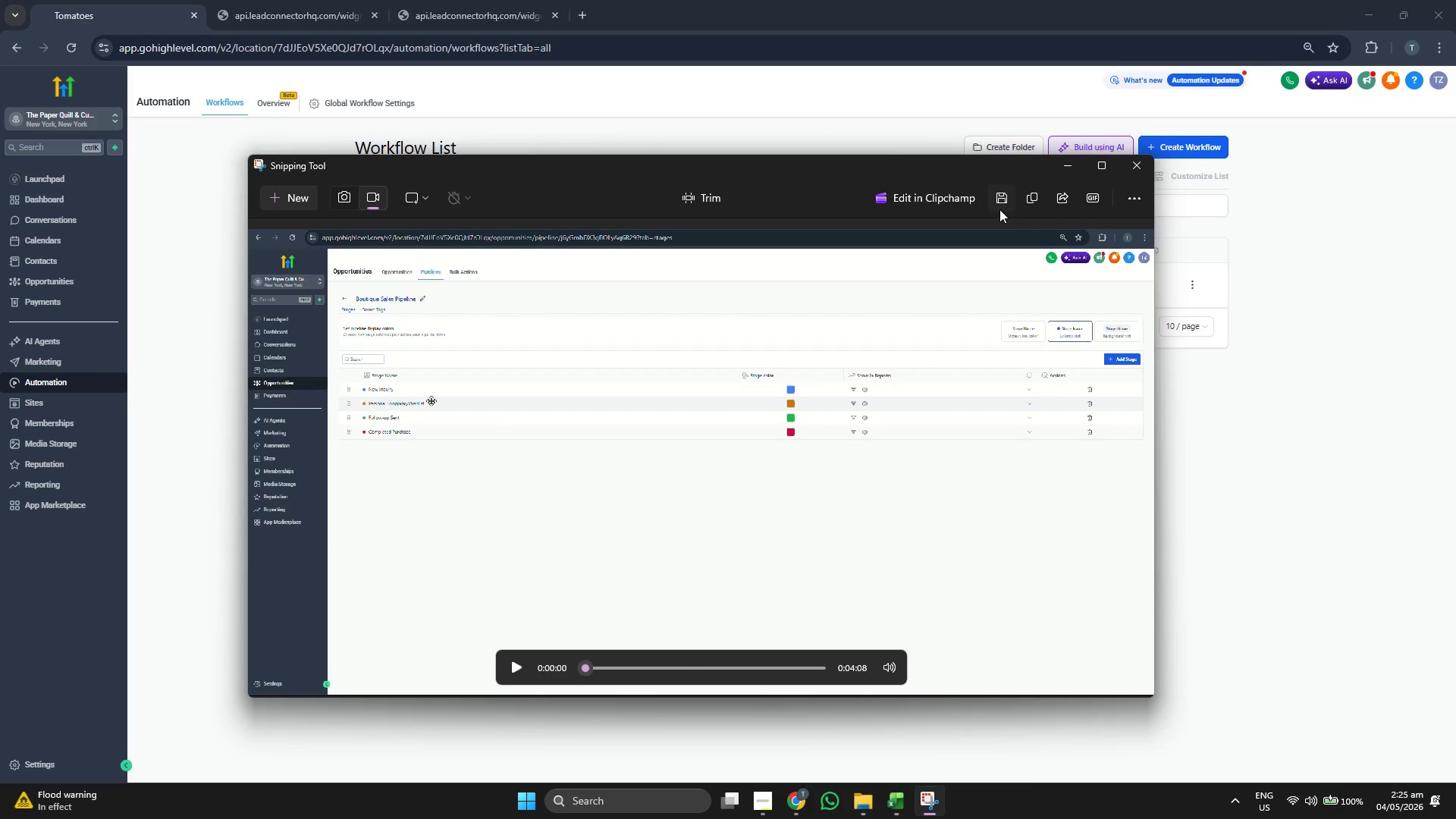 
left_click([1002, 203])
 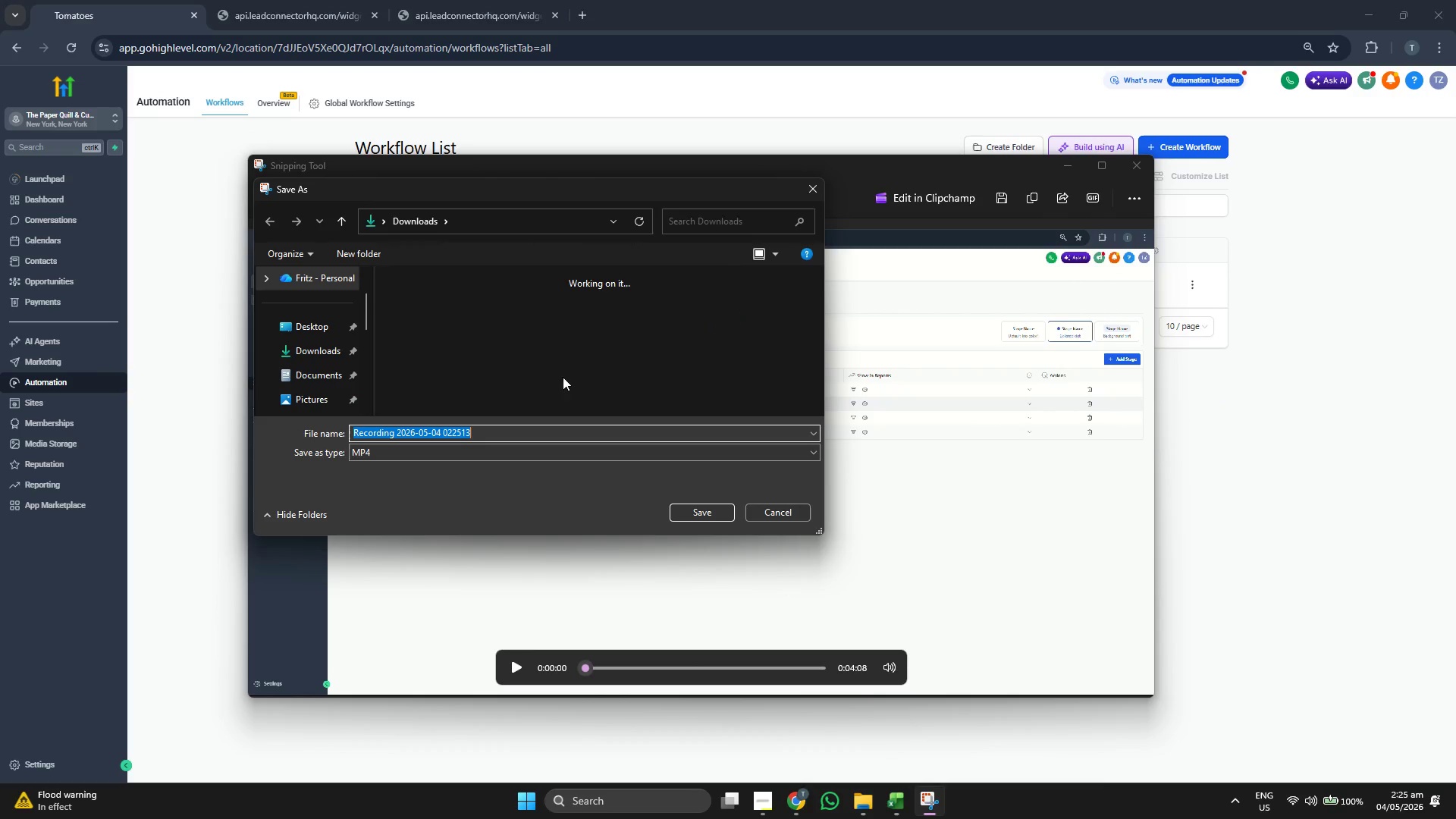 
left_click([507, 434])
 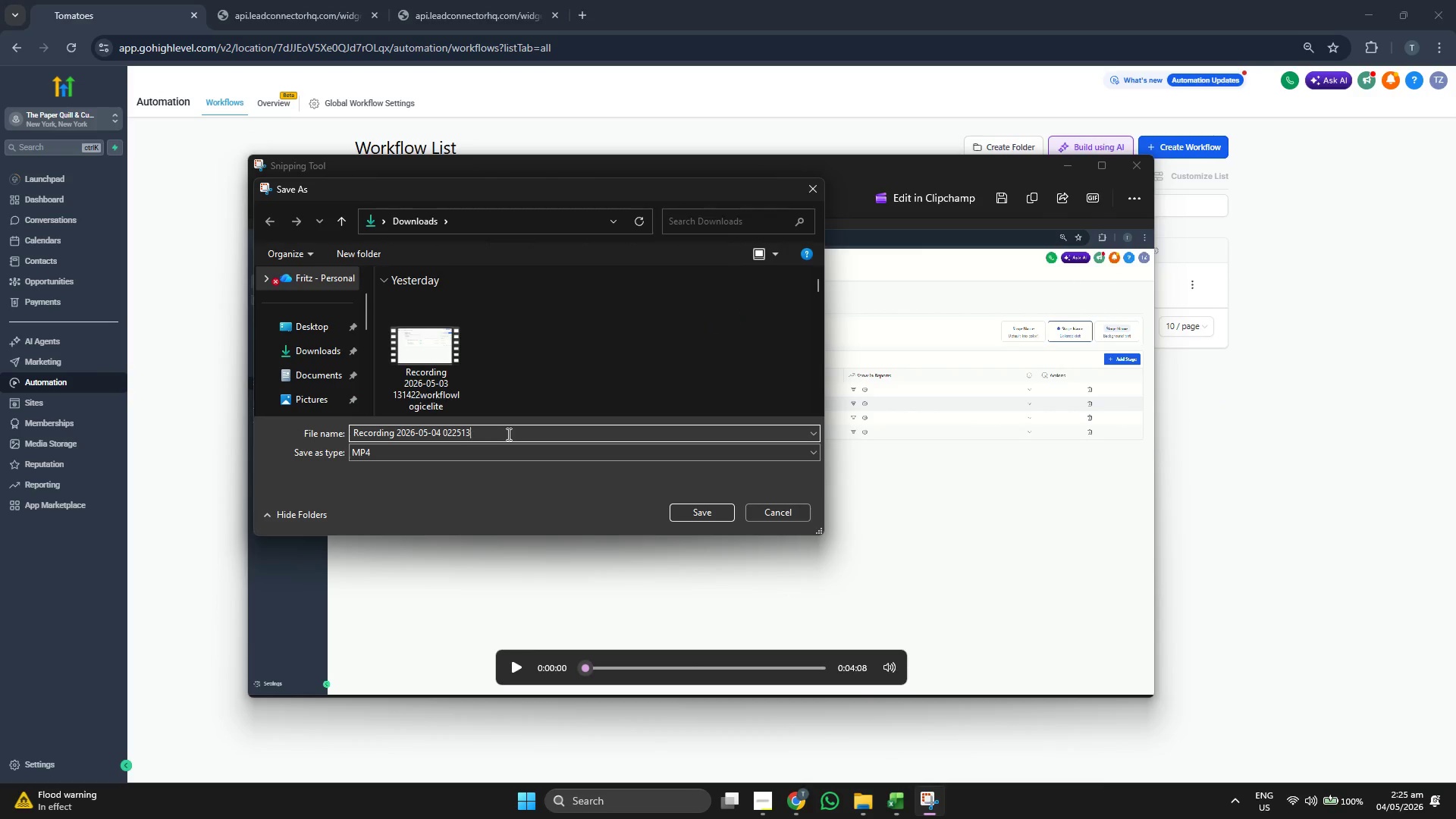 
type(systemwalkthrough)
 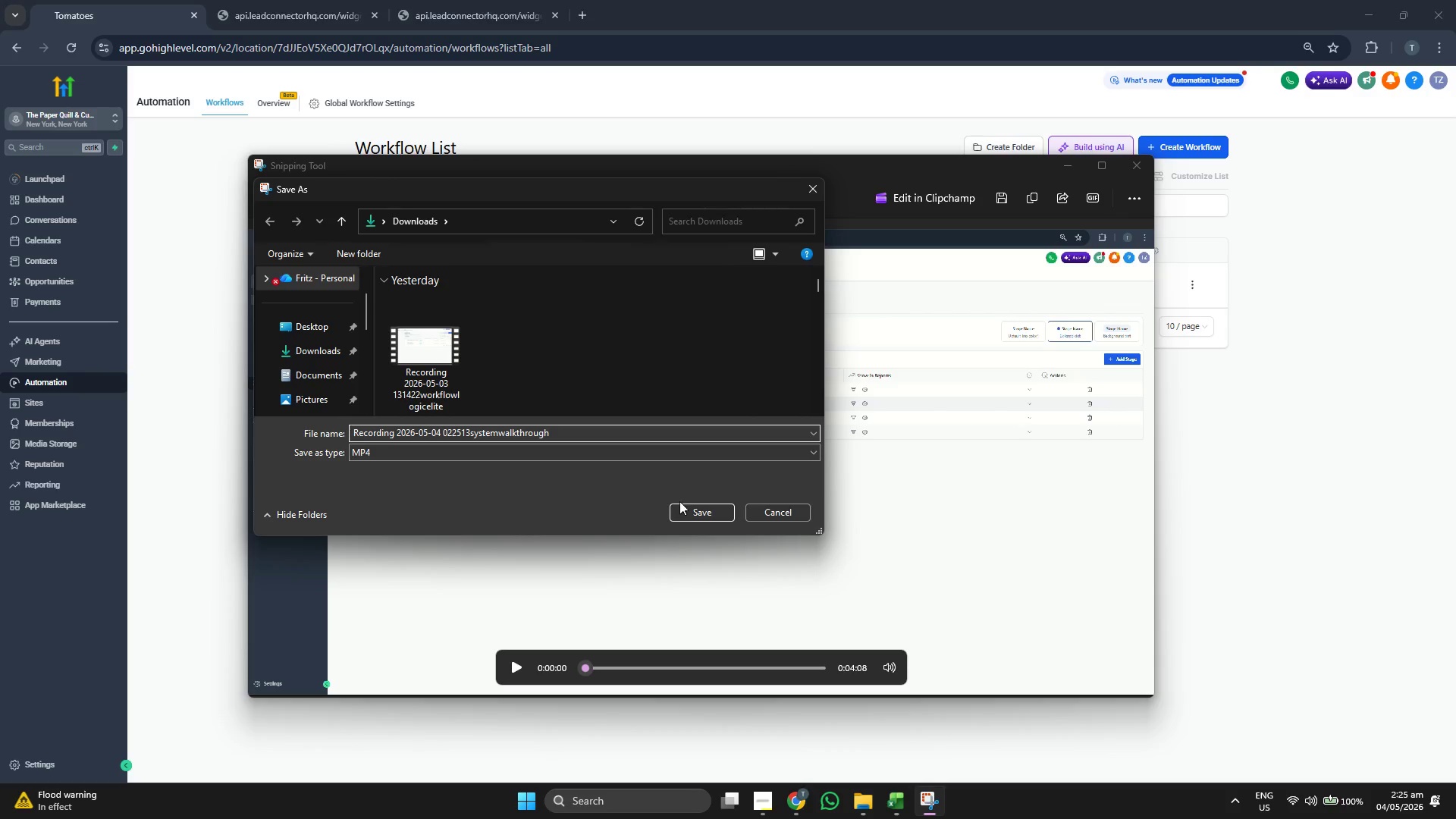 
double_click([683, 510])
 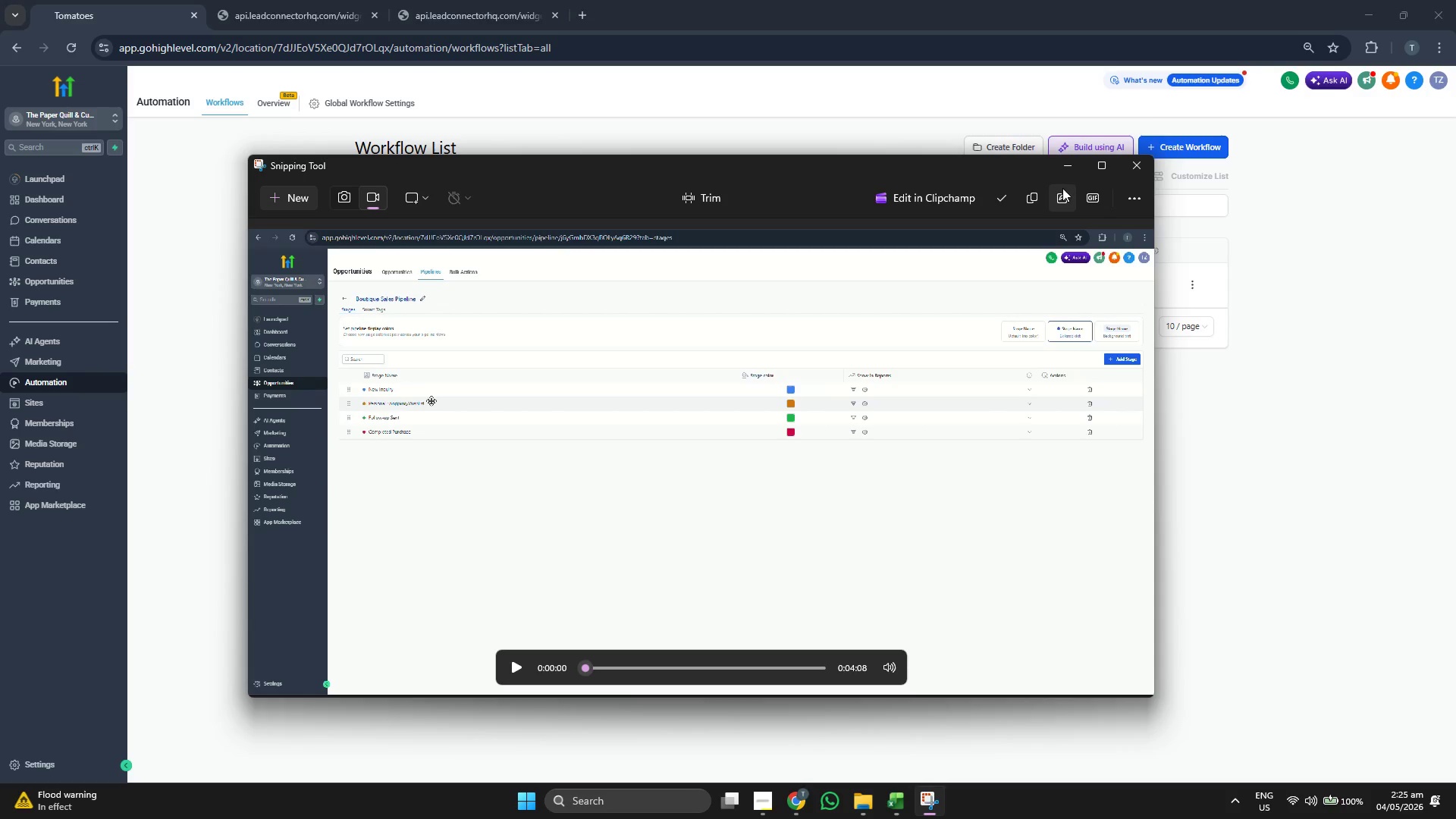 
left_click([1068, 176])
 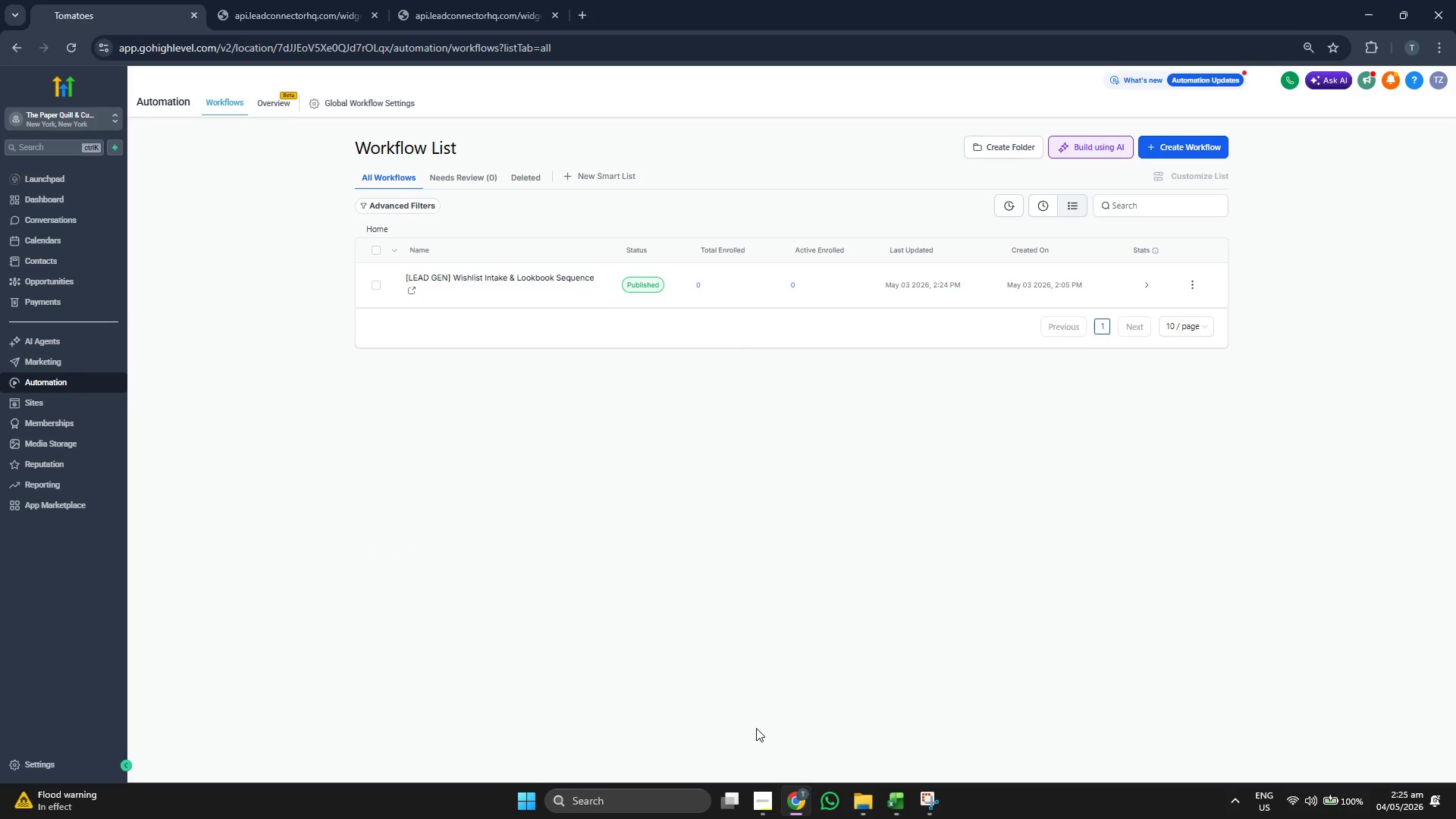 
left_click([770, 786])
 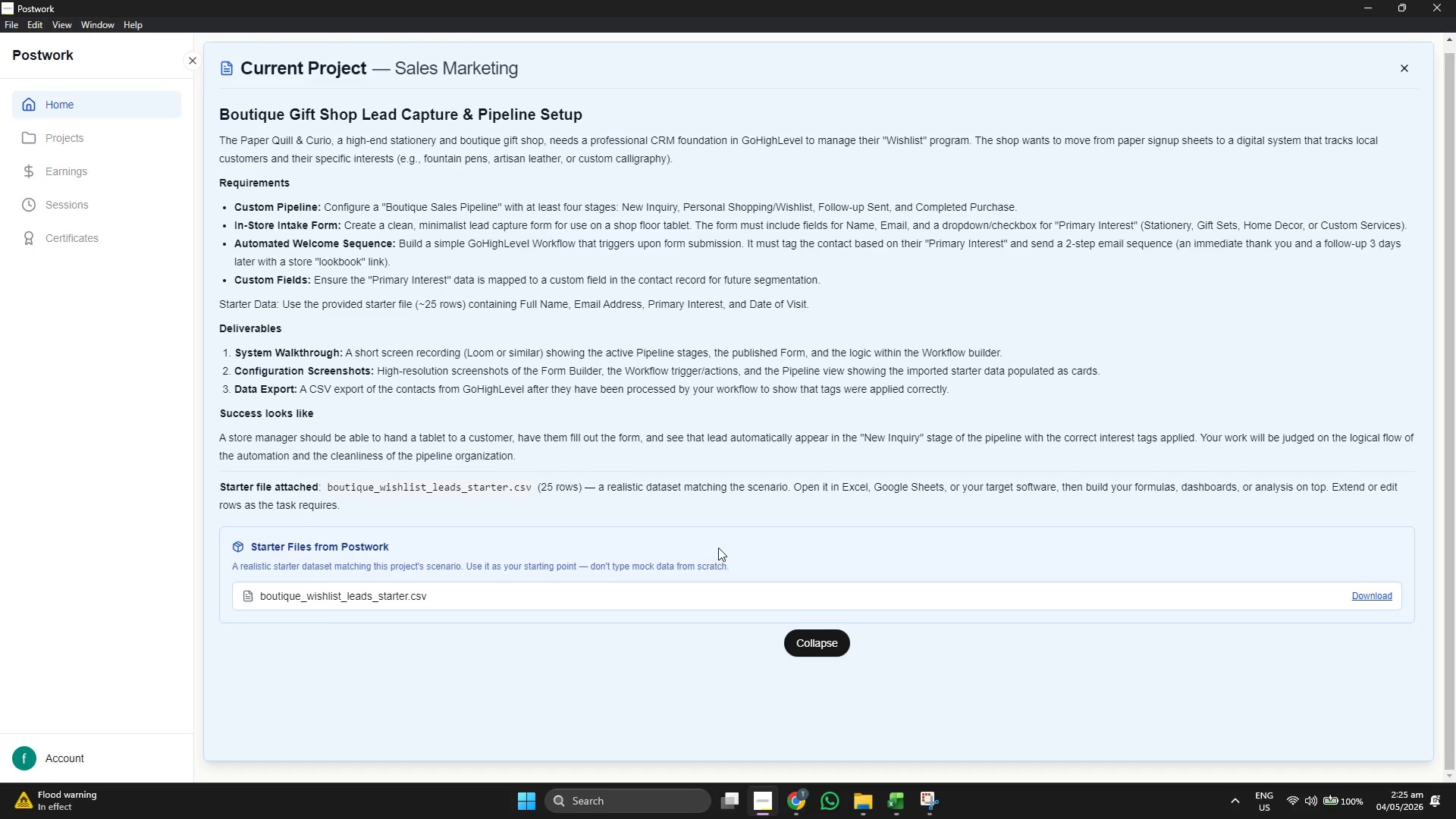 
wait(12.77)
 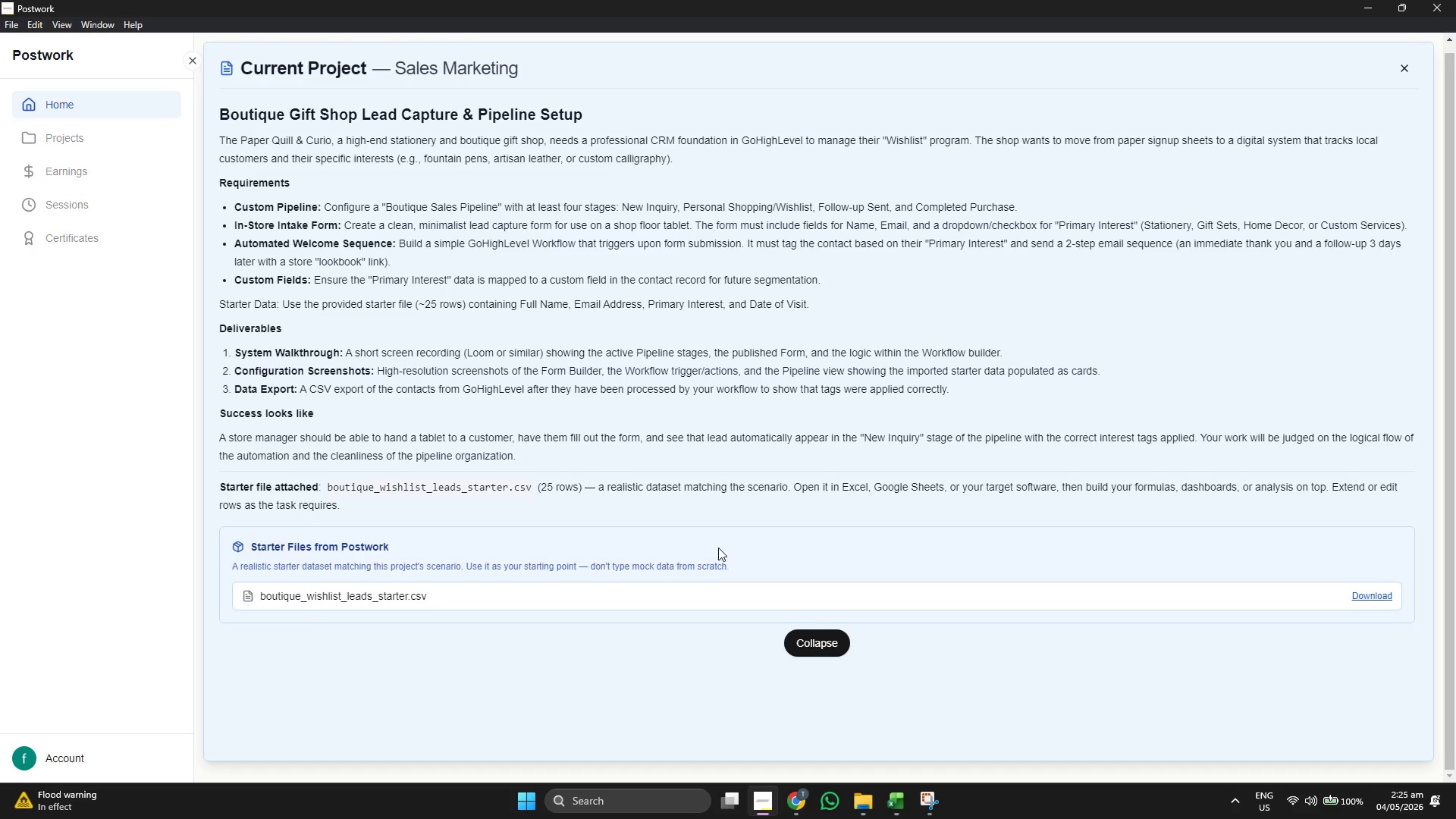 
left_click([520, 780])
 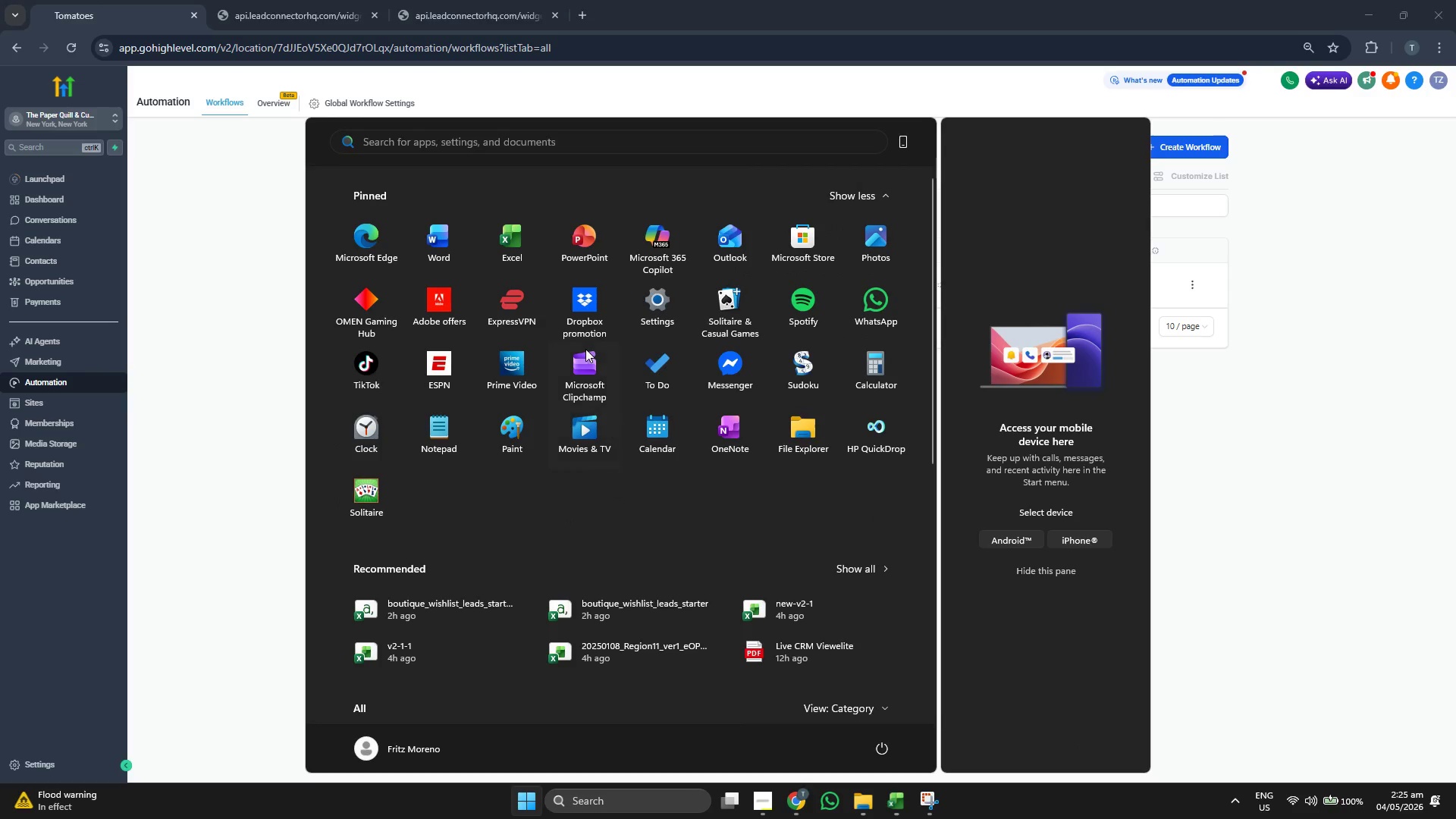 
left_click([435, 238])
 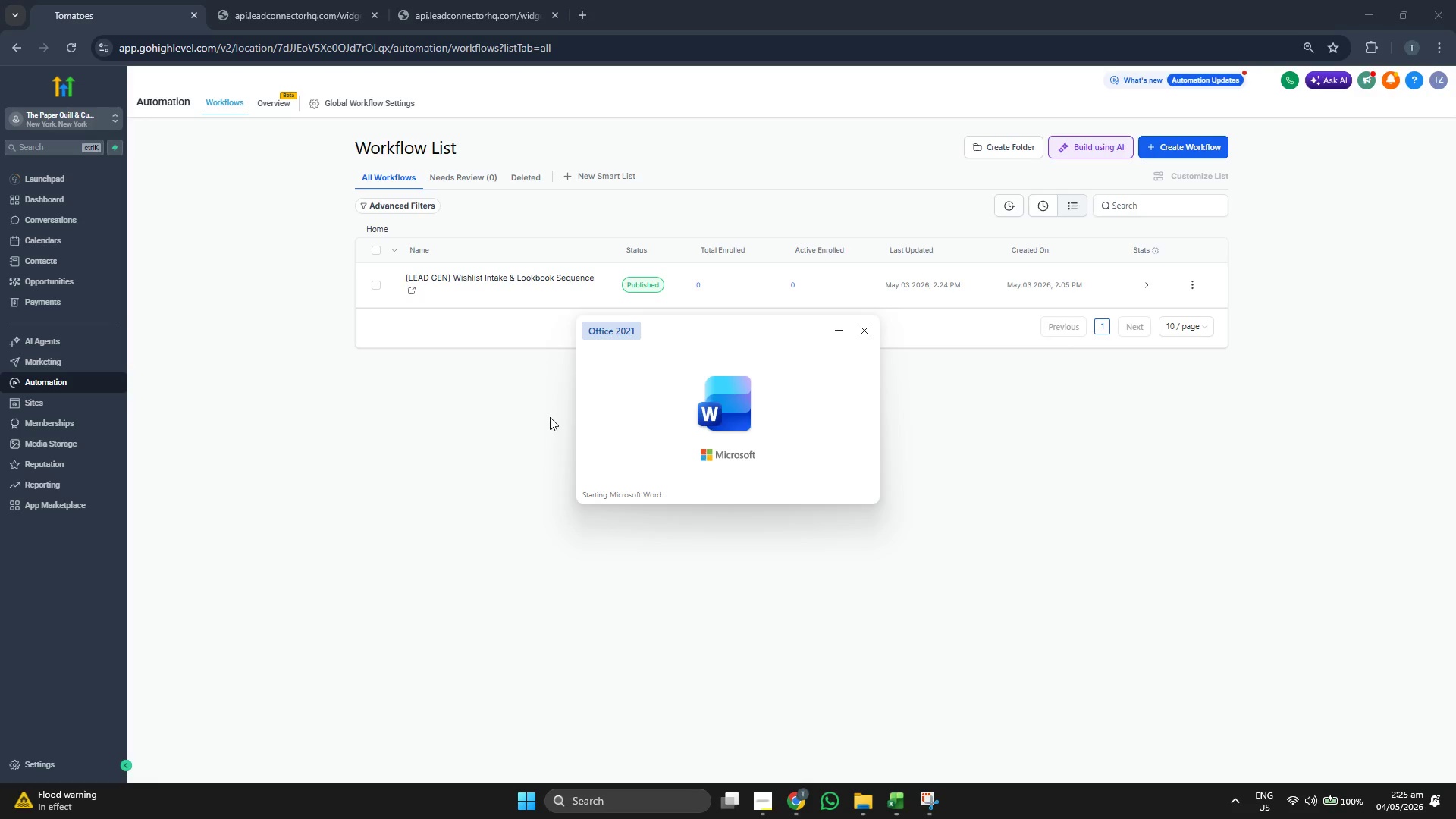 
wait(8.39)
 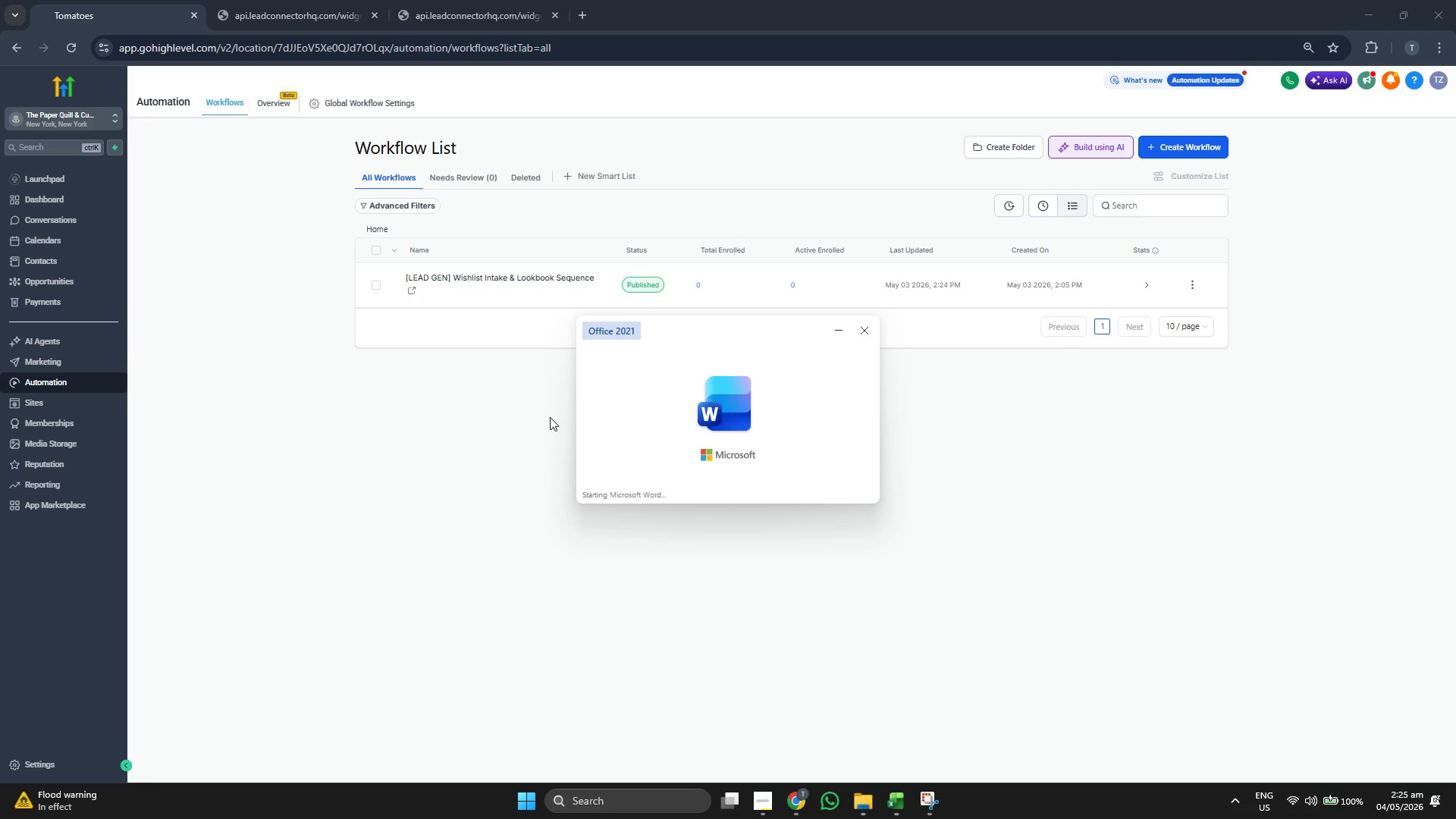 
type(Configuration Scres)
key(Backspace)
type(enshots:)
 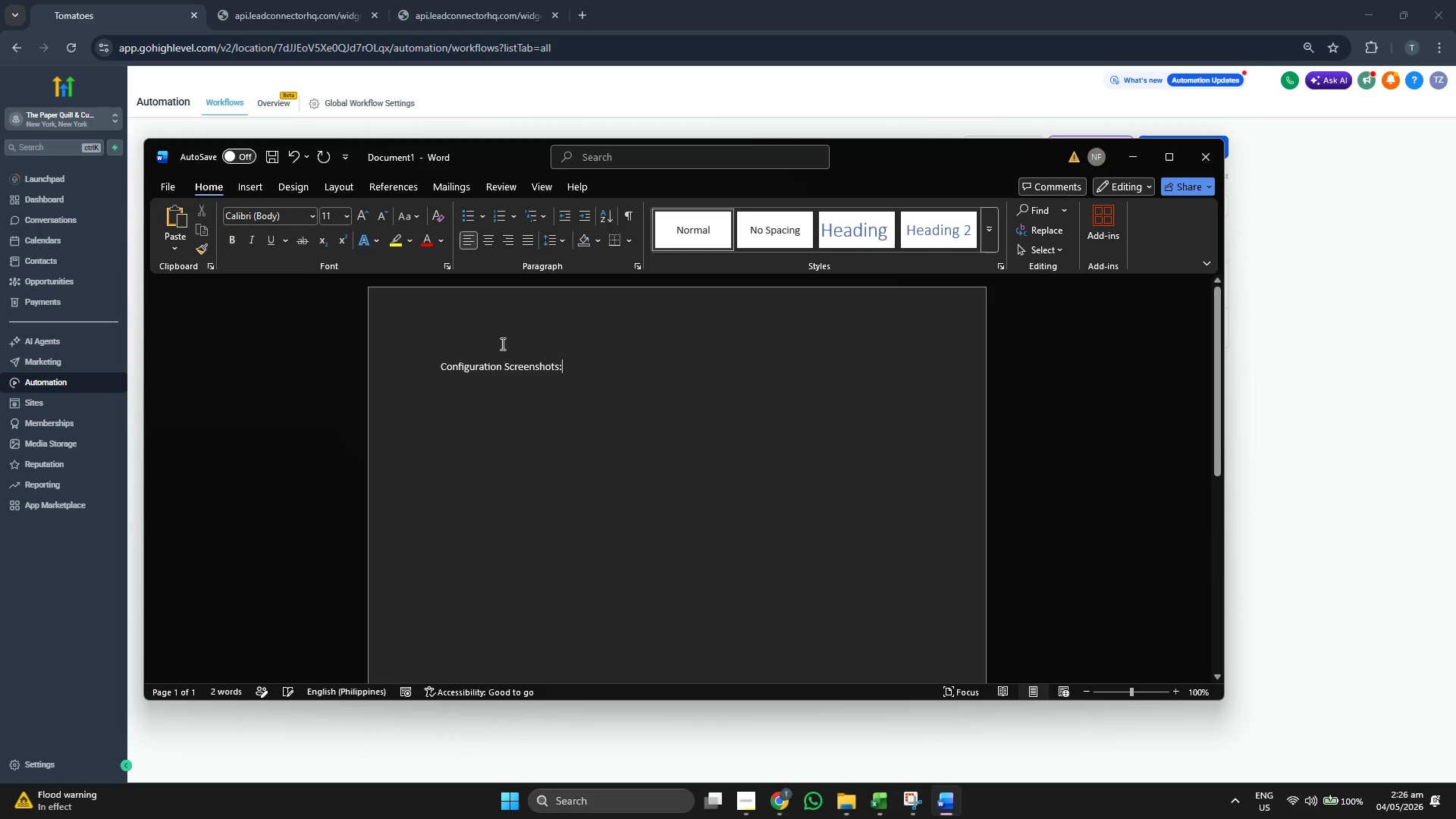 
double_click([545, 360])
 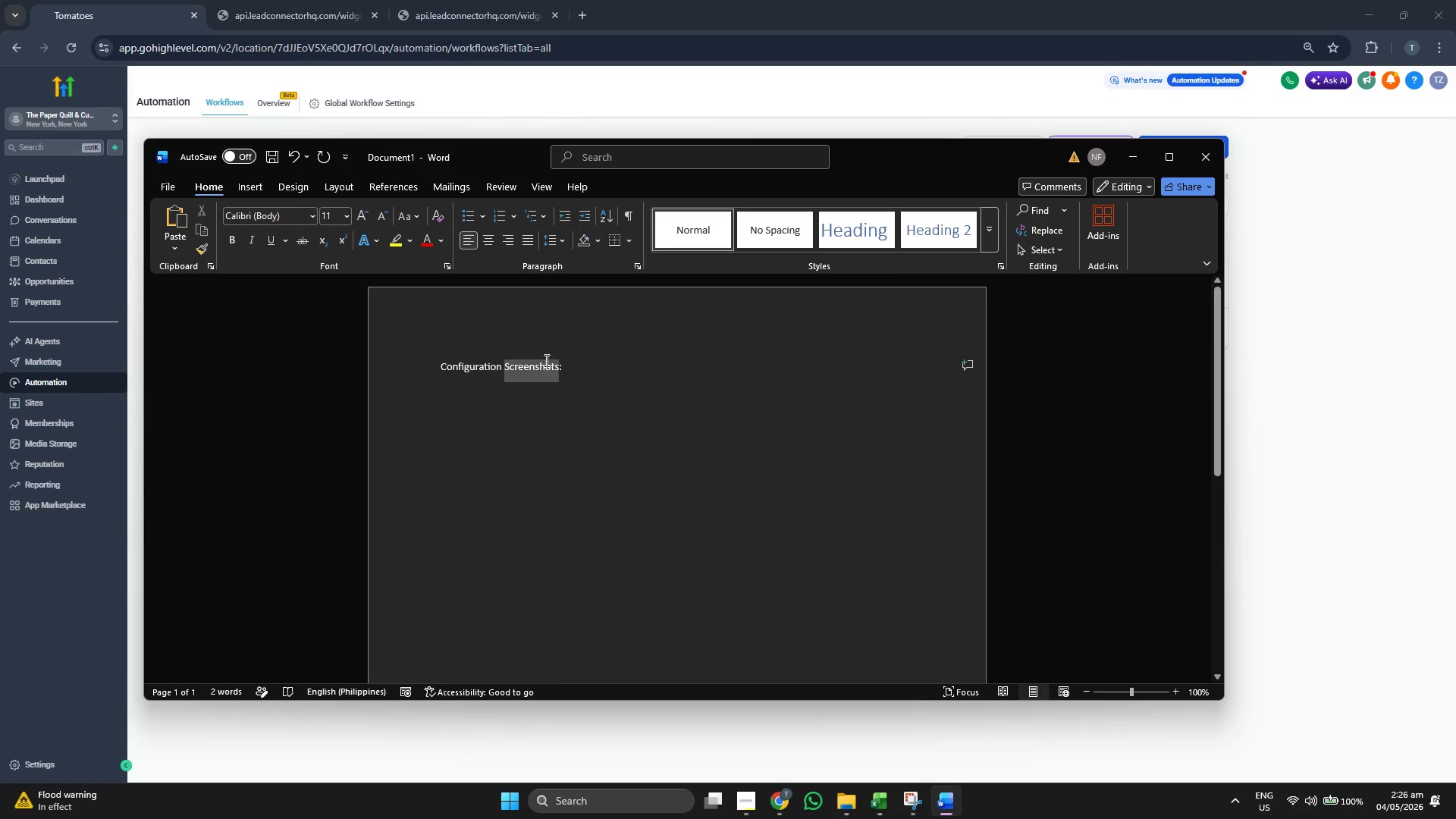 
triple_click([545, 360])
 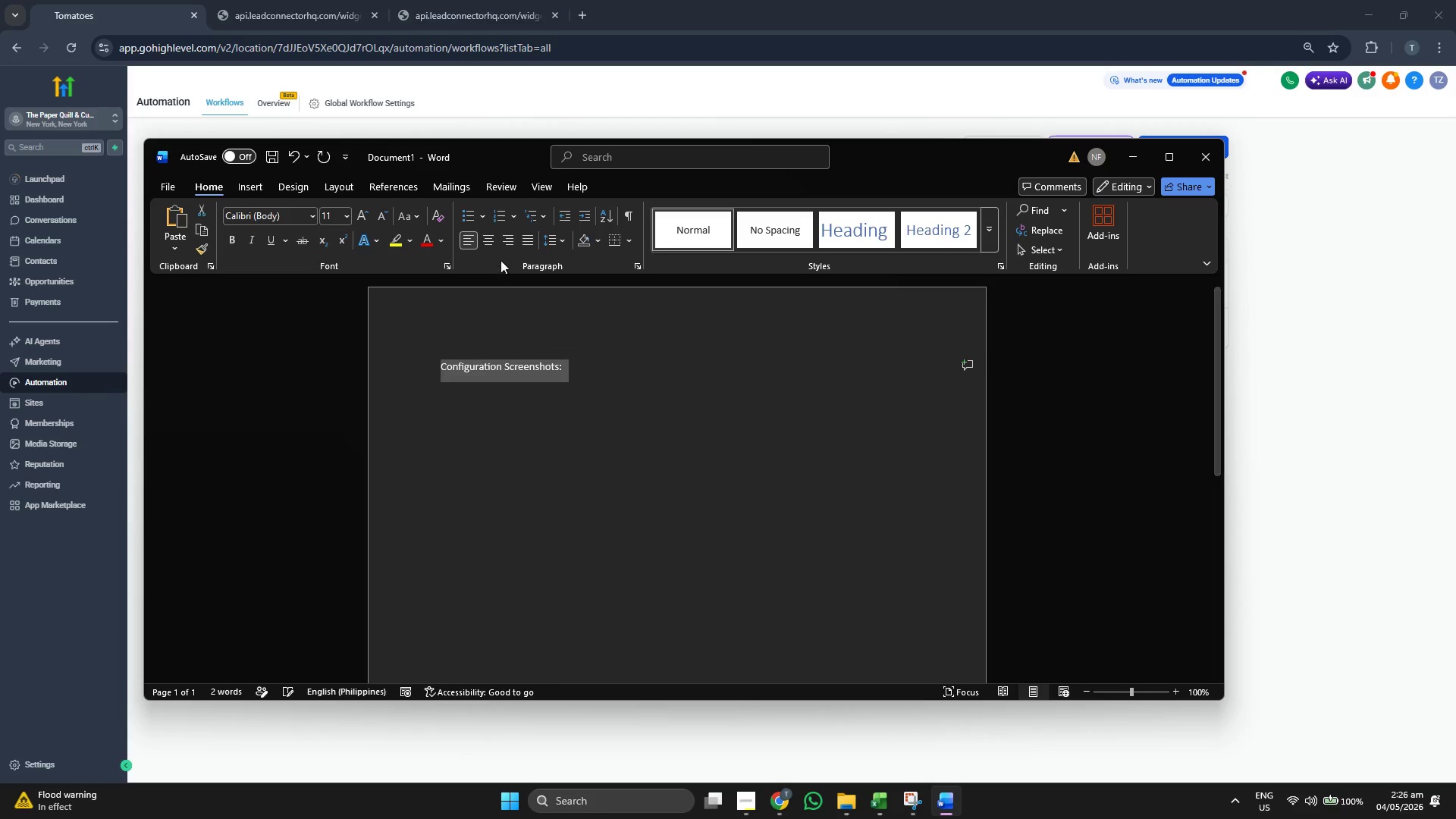 
left_click([477, 224])
 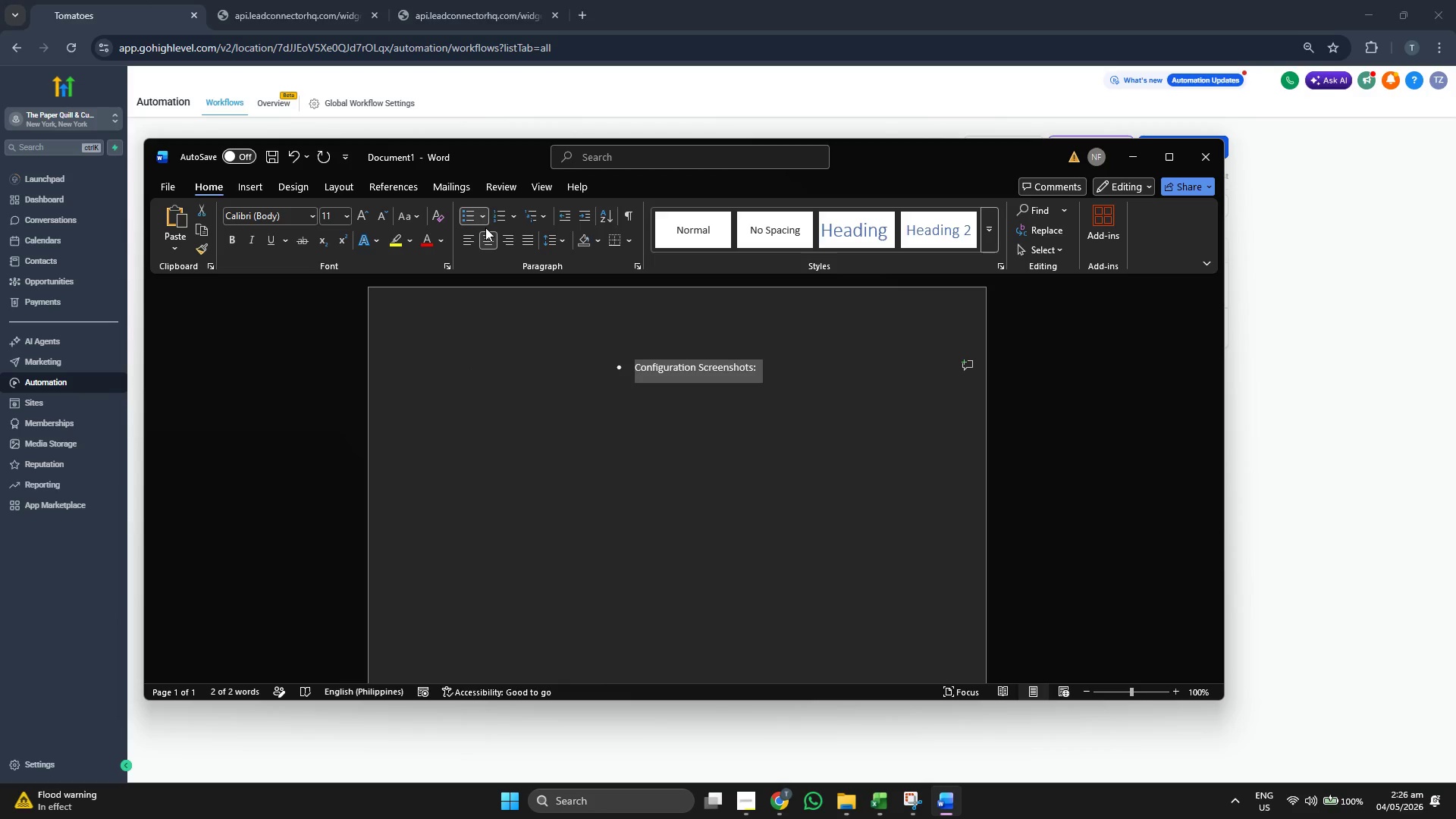 
left_click([465, 218])
 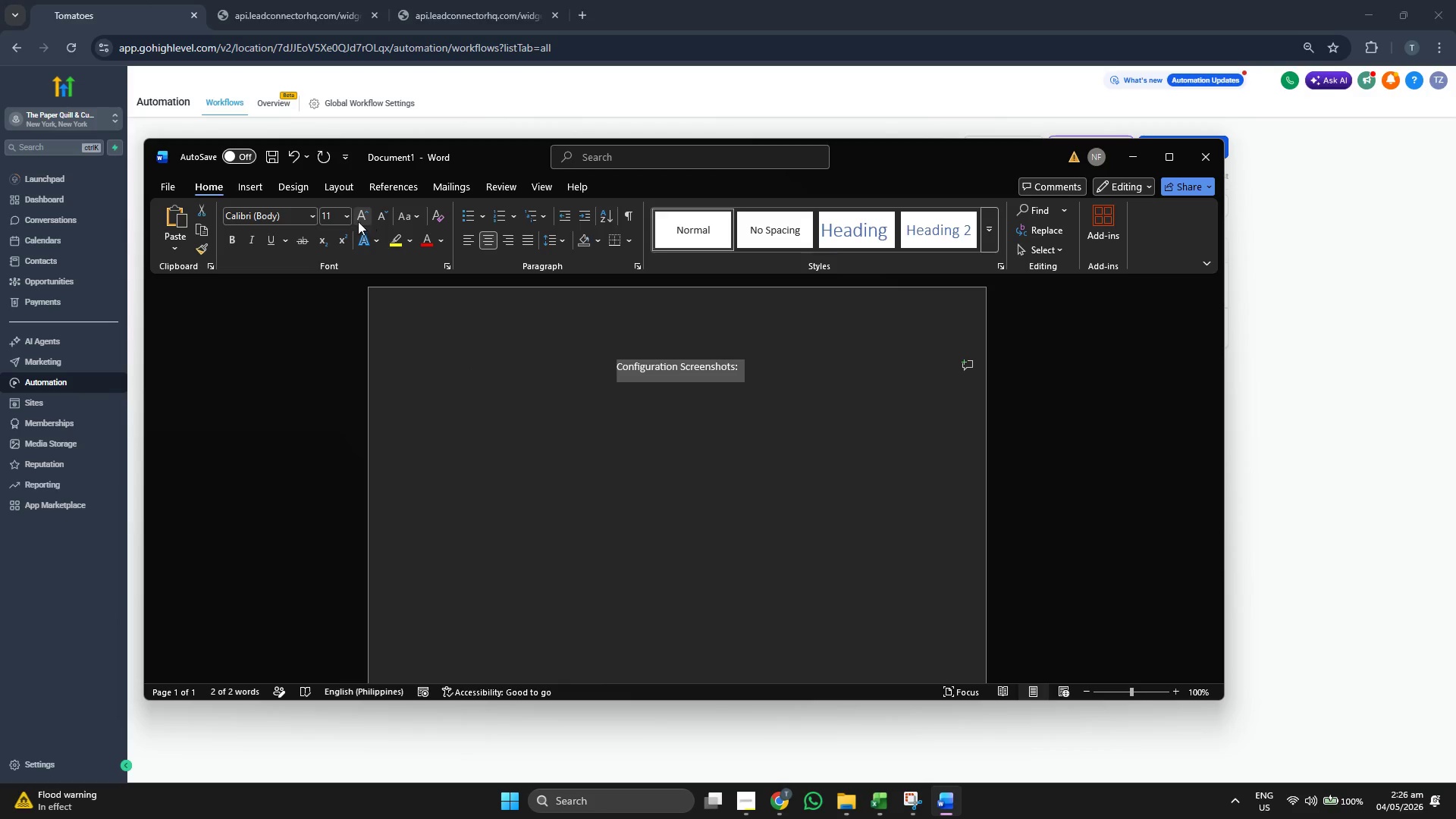 
left_click([349, 217])
 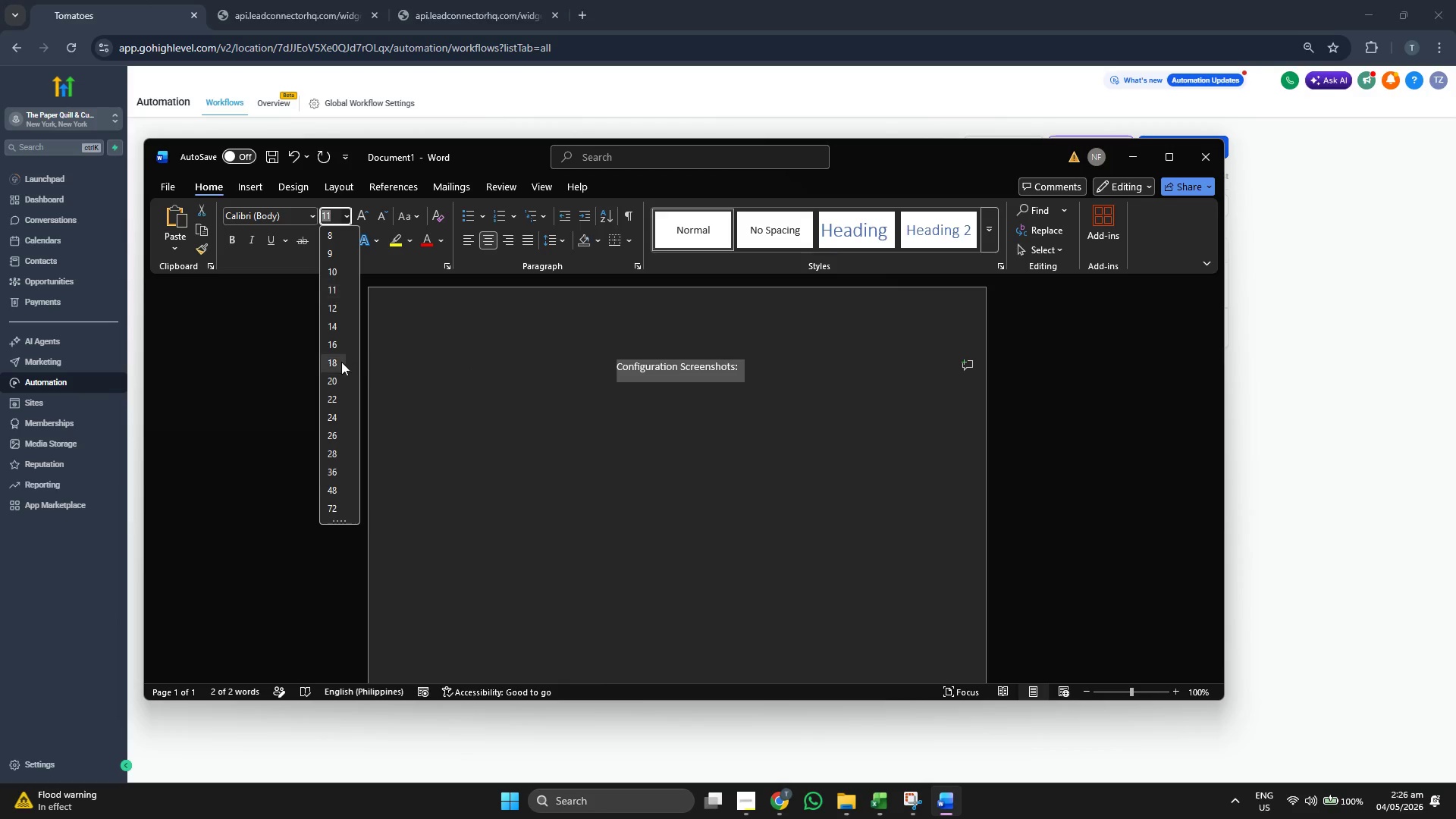 
left_click([334, 376])
 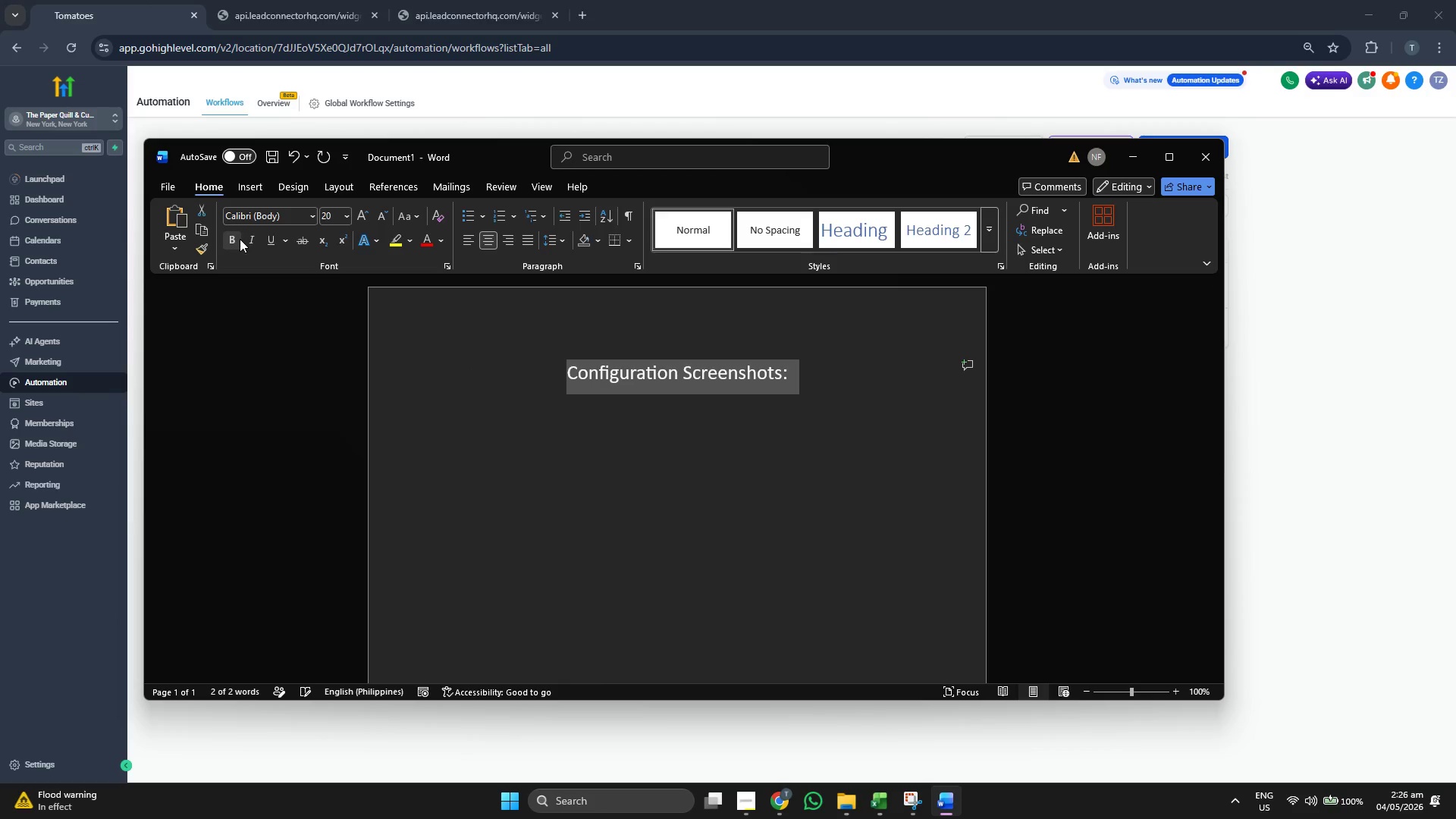 
left_click([234, 241])
 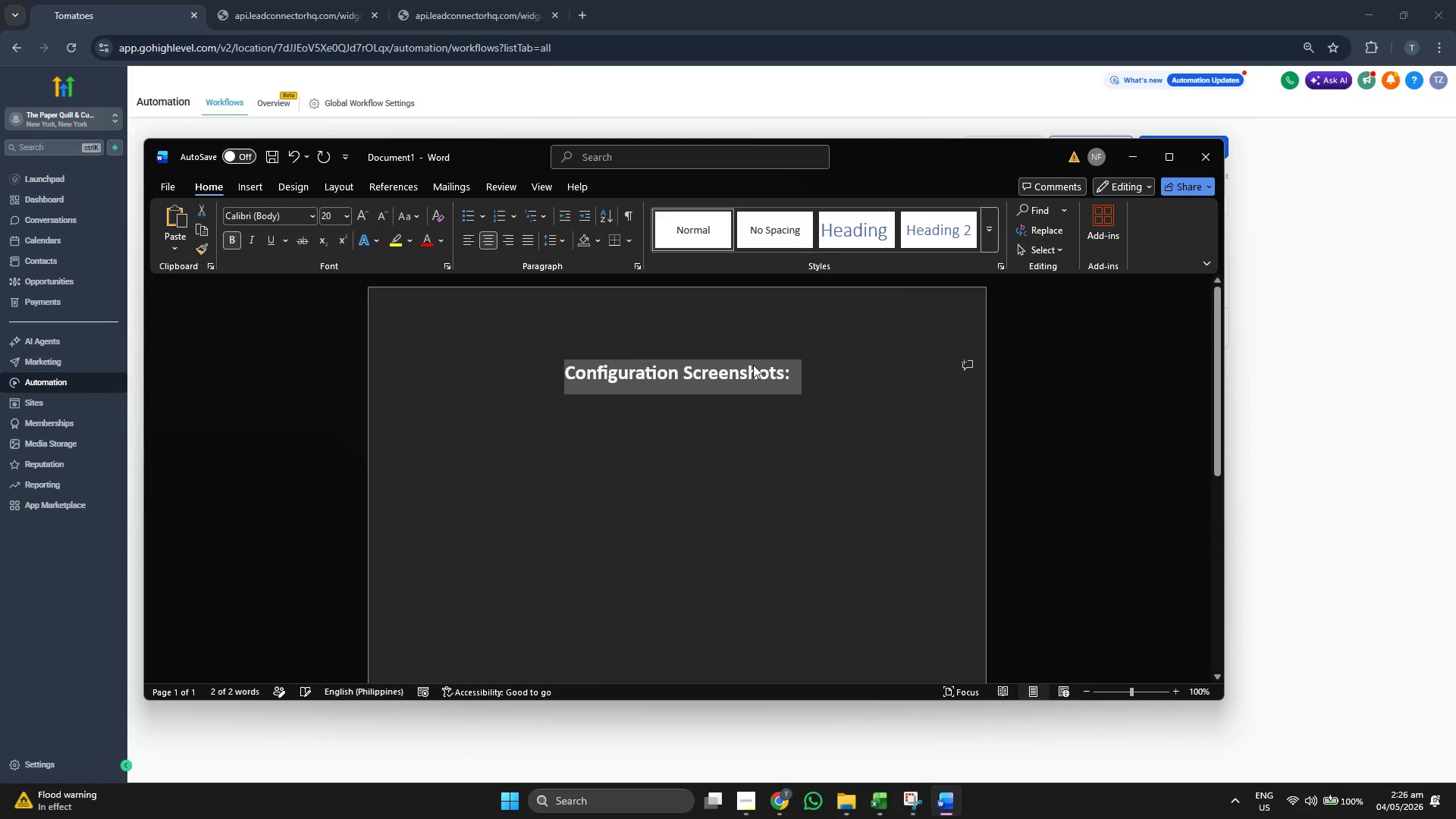 
left_click([860, 367])
 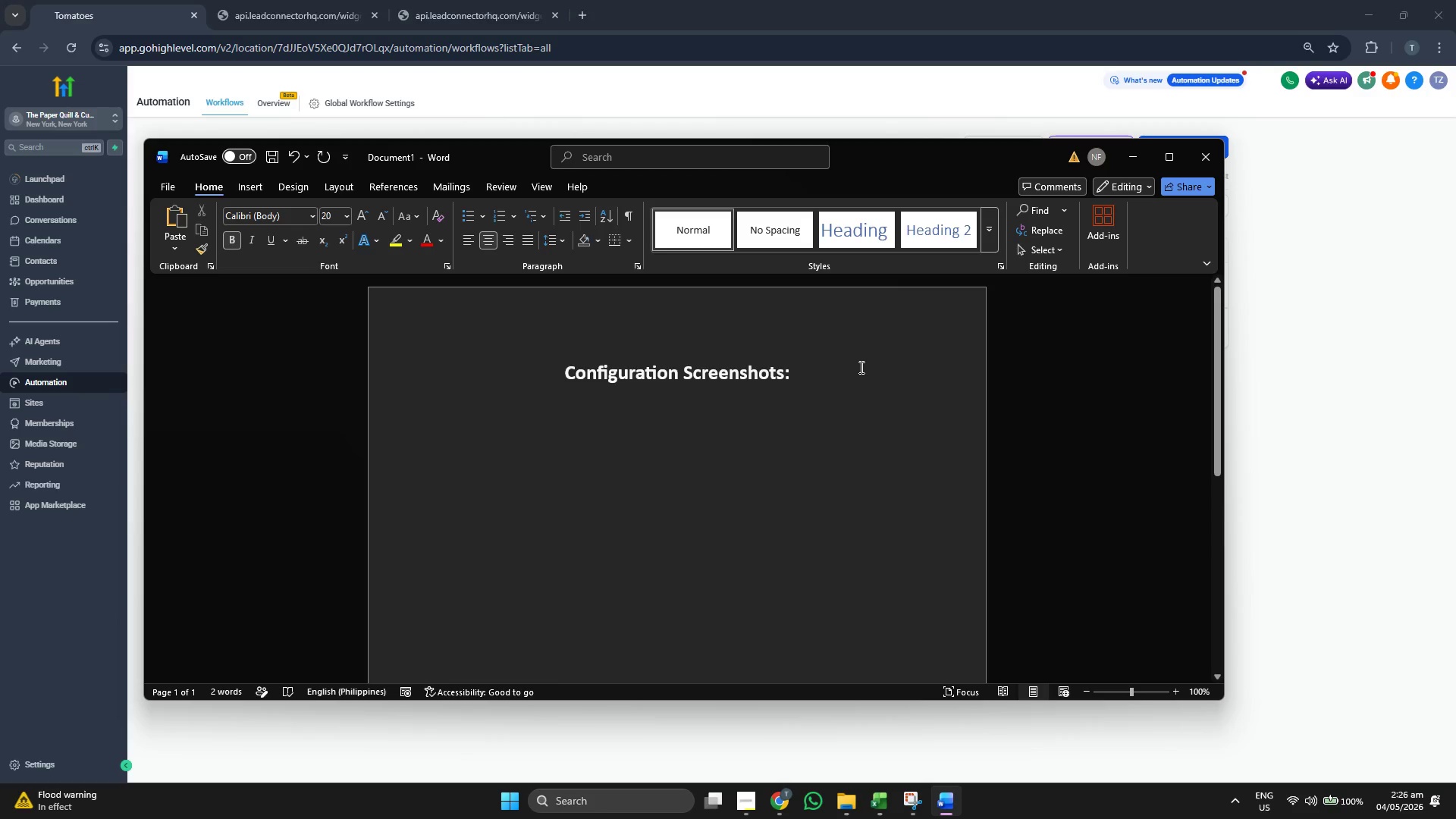 
key(Enter)
 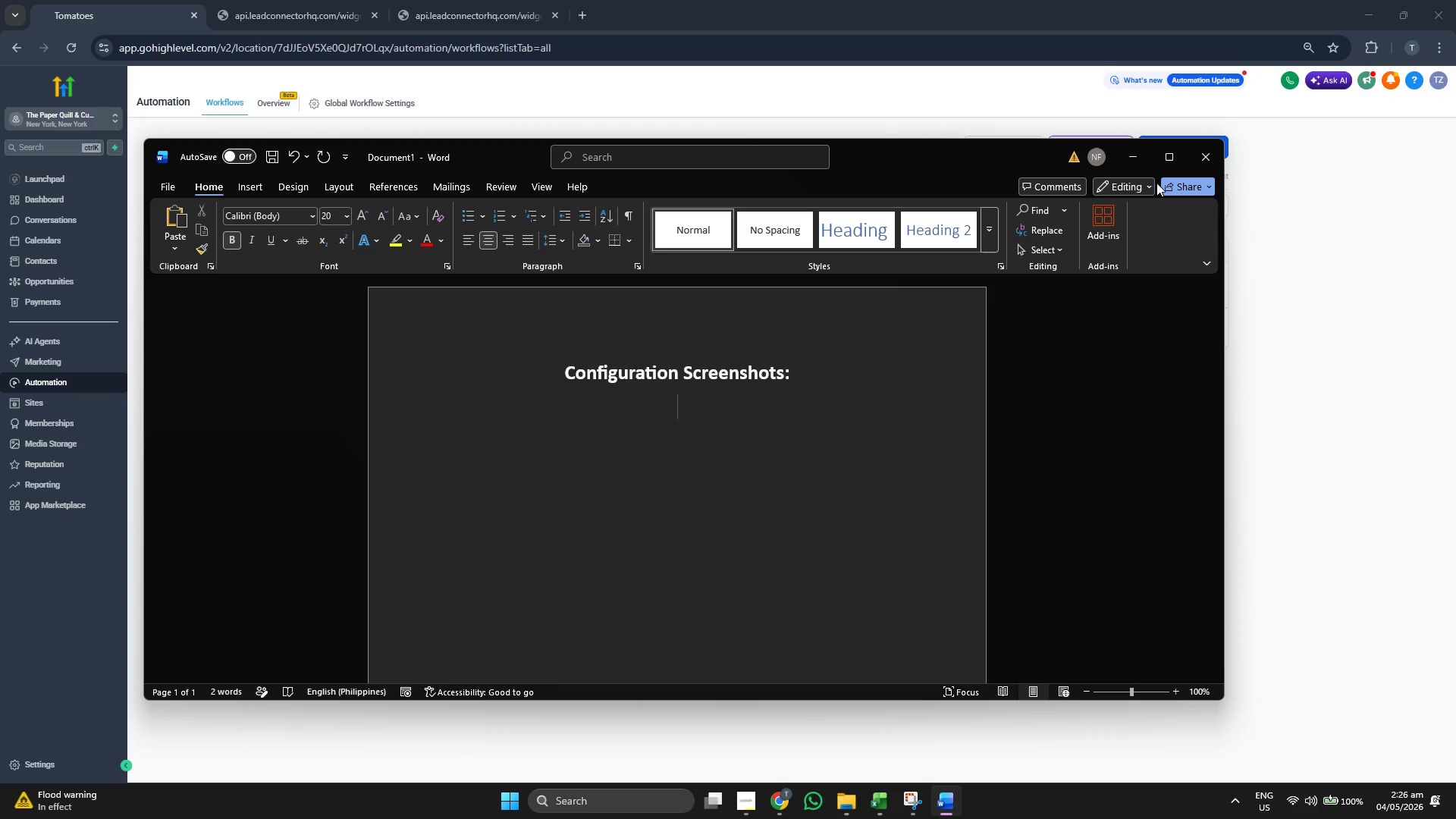 
left_click([1131, 163])
 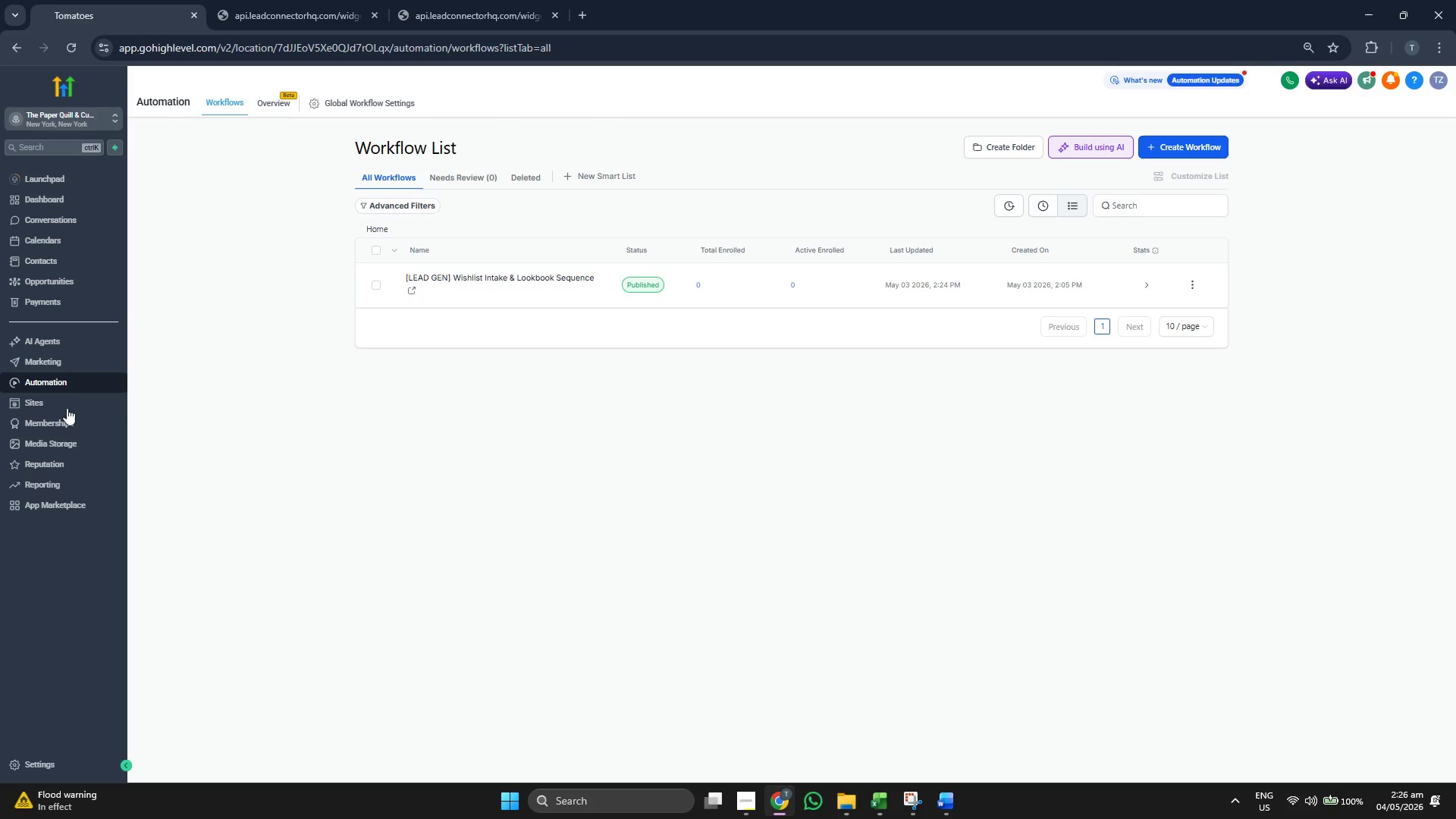 
left_click([62, 399])
 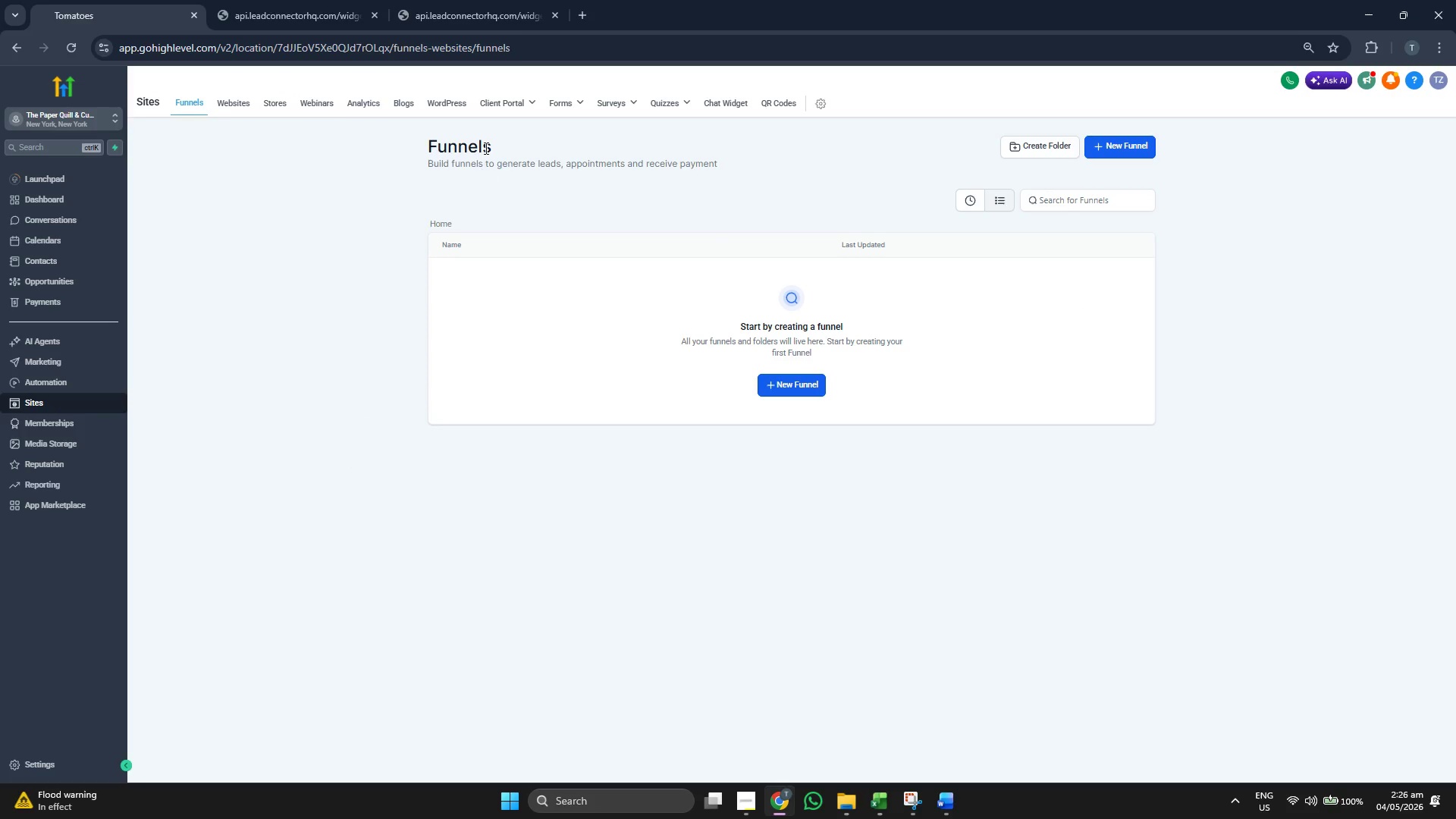 
left_click([546, 101])
 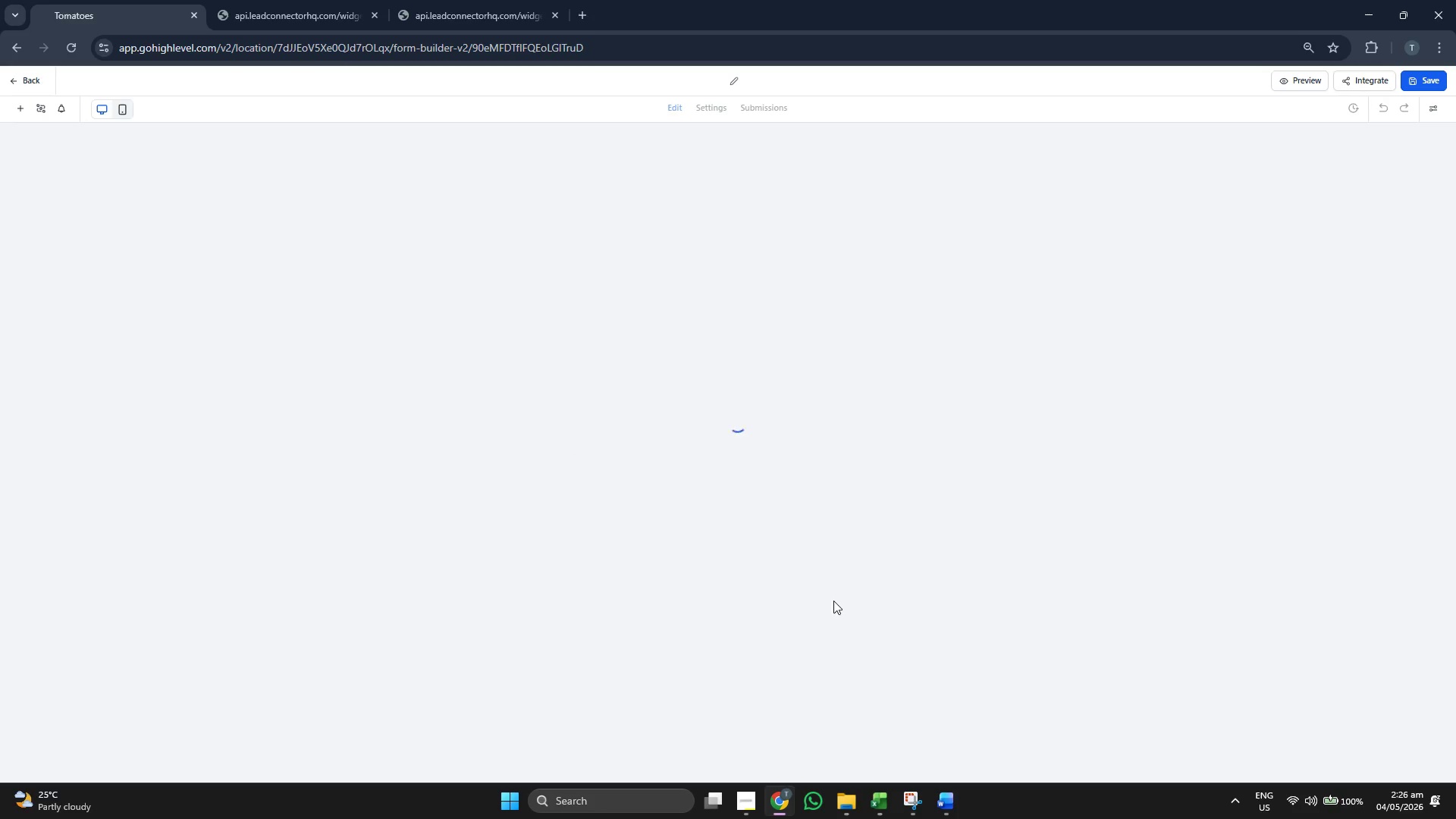 
wait(14.23)
 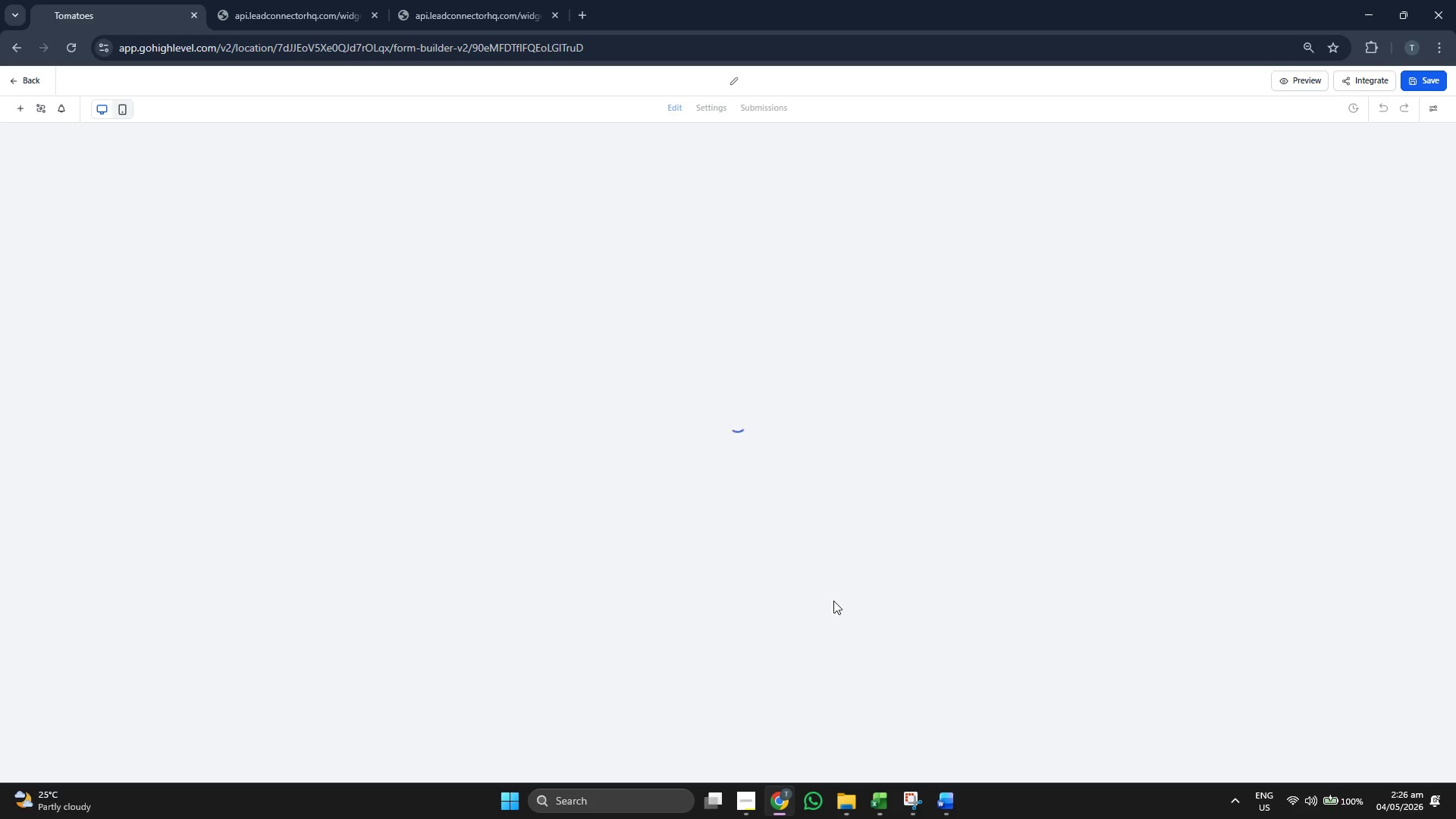 
left_click([917, 788])
 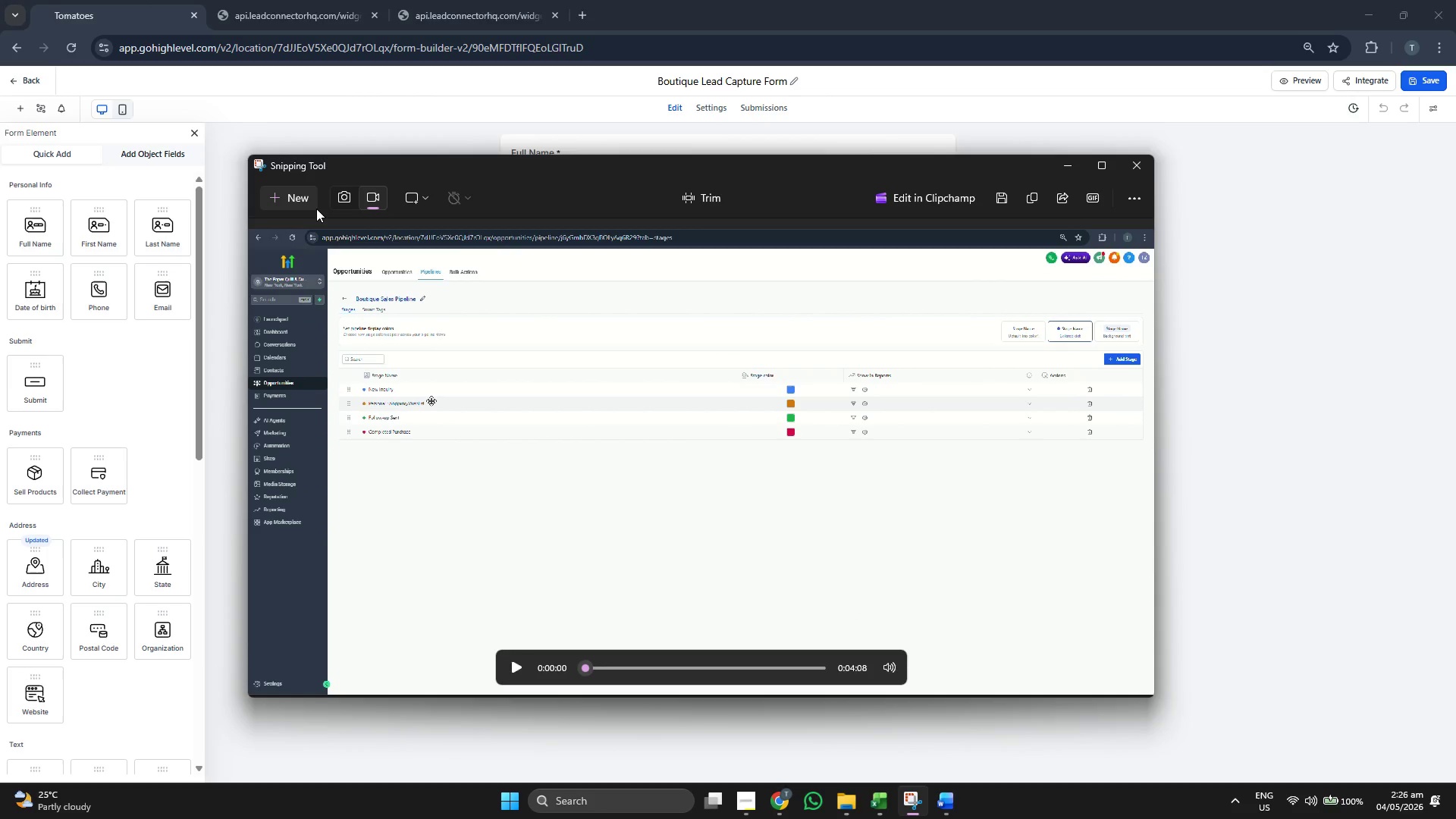 
left_click([344, 205])
 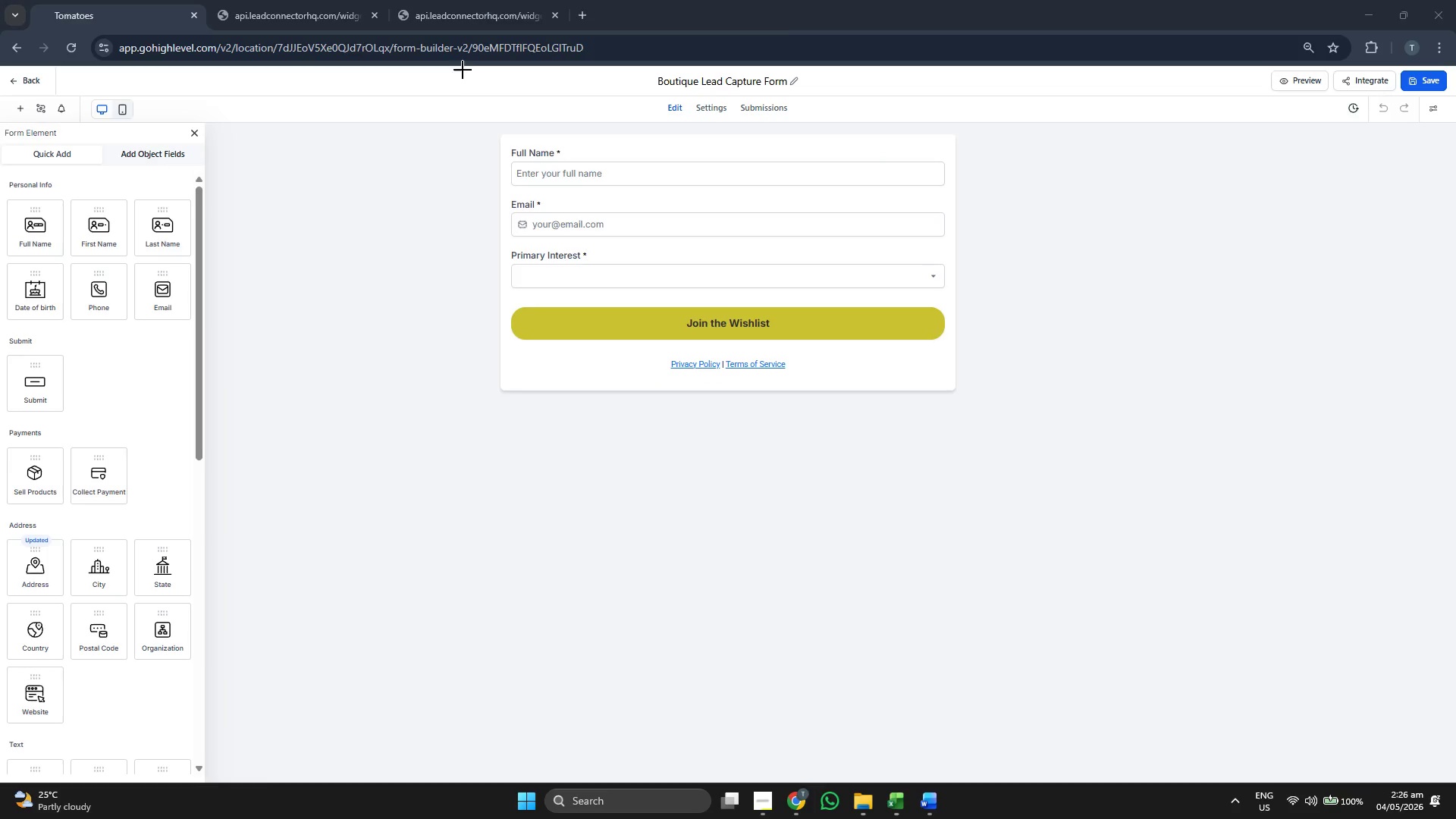 
left_click_drag(start_coordinate=[463, 66], to_coordinate=[974, 415])
 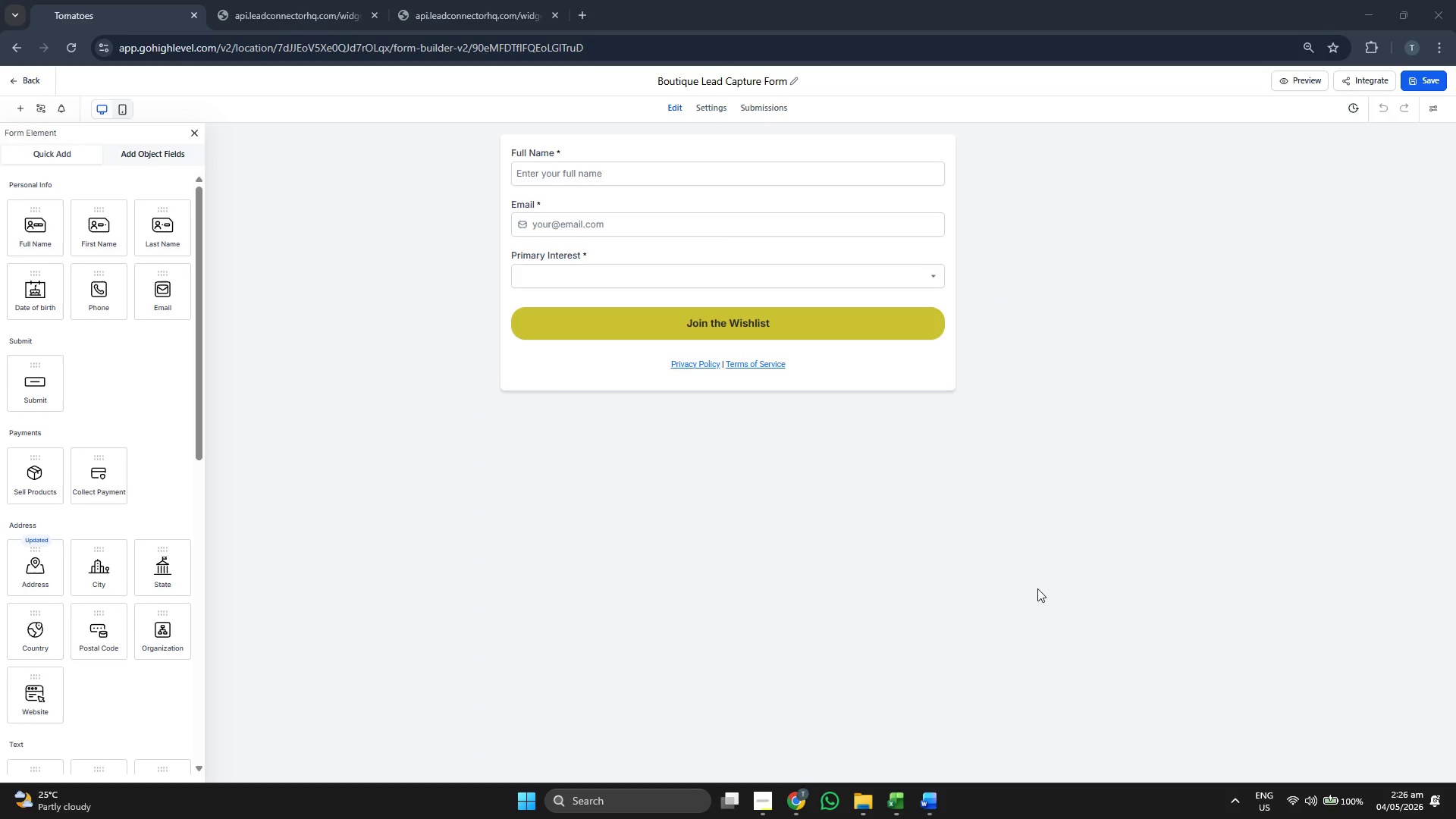 
mouse_move([1071, 610])
 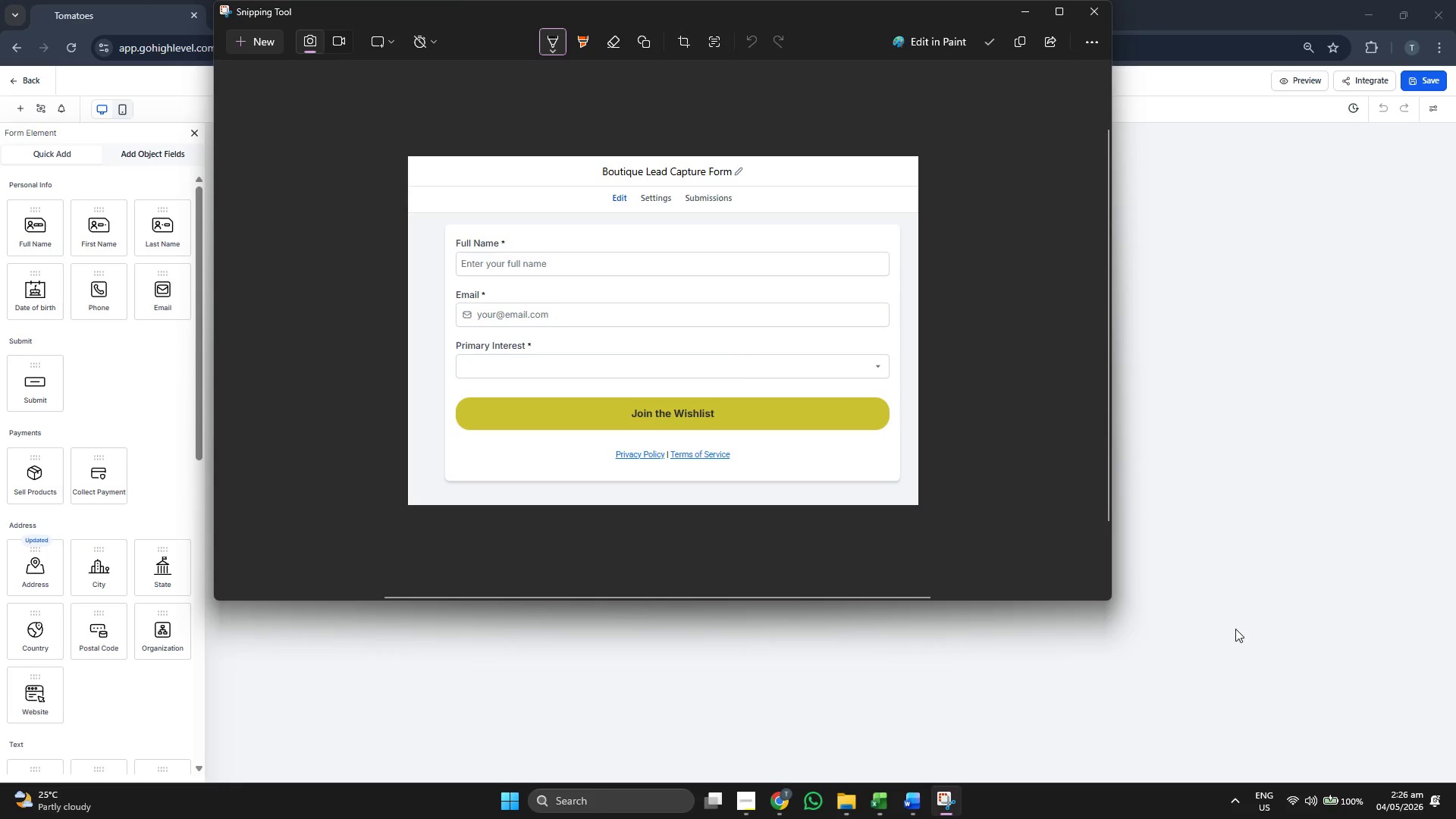 
left_click([1238, 626])
 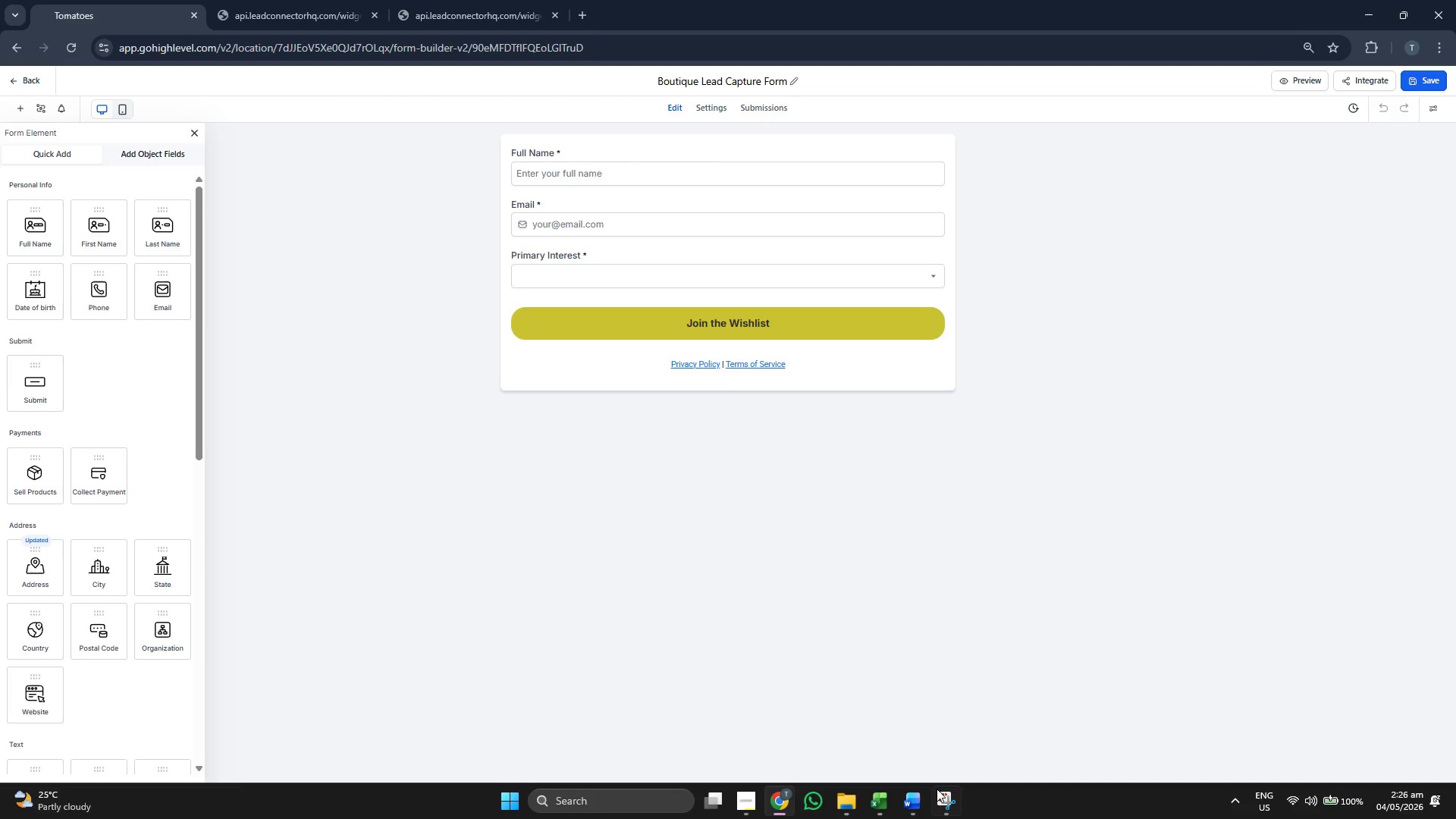 
left_click([916, 802])
 